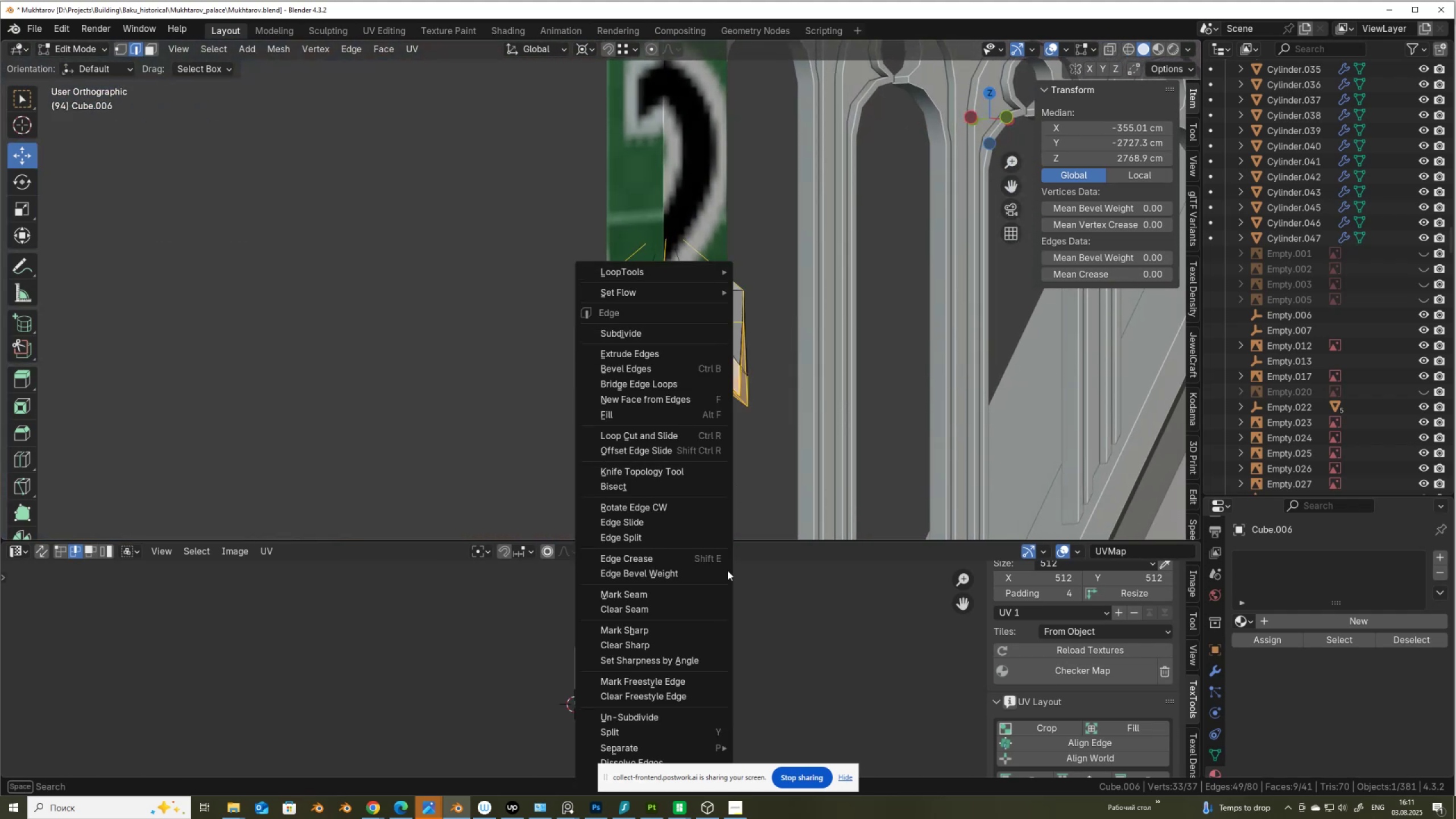 
left_click([704, 593])
 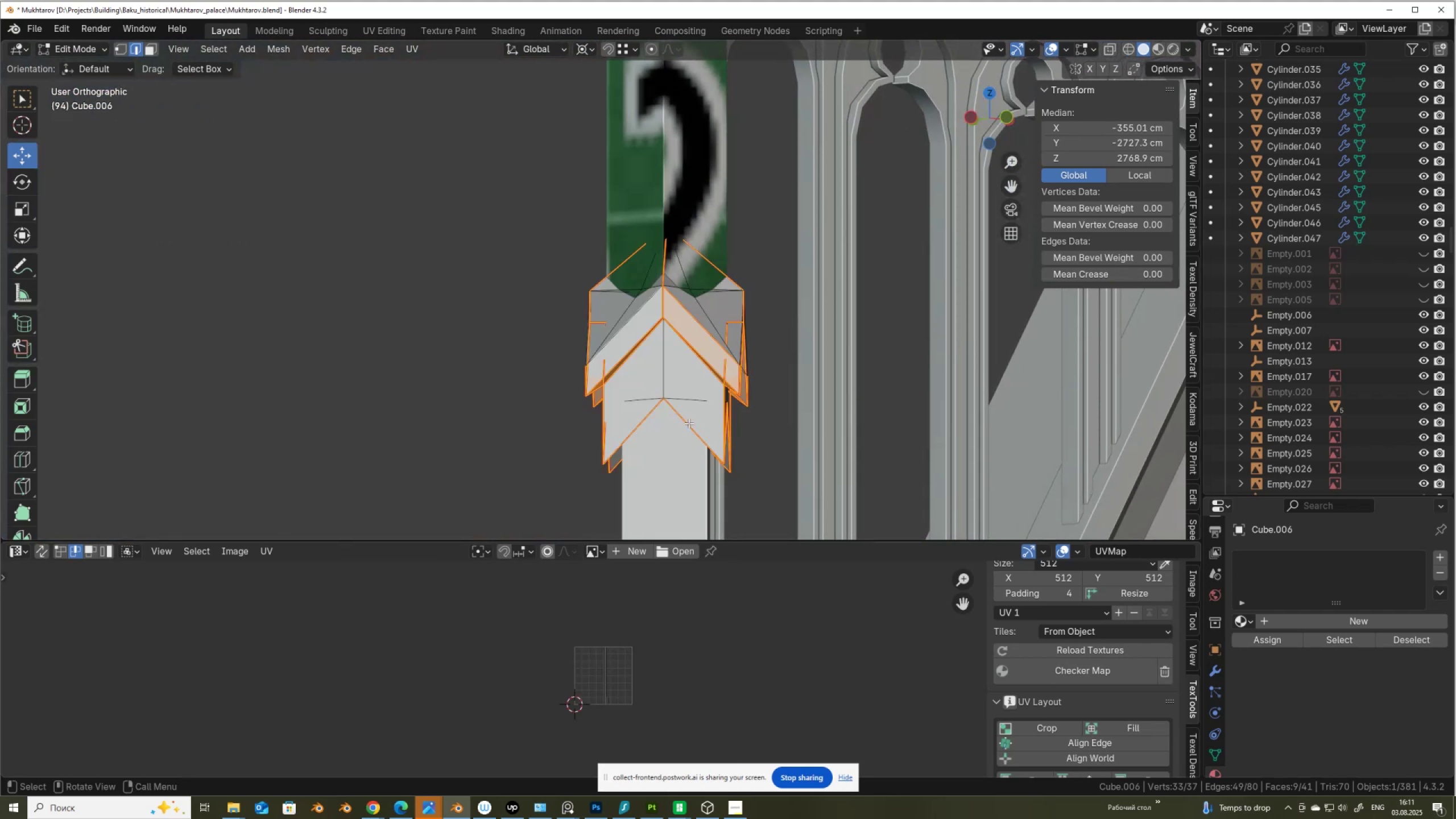 
key(Alt+AltLeft)
 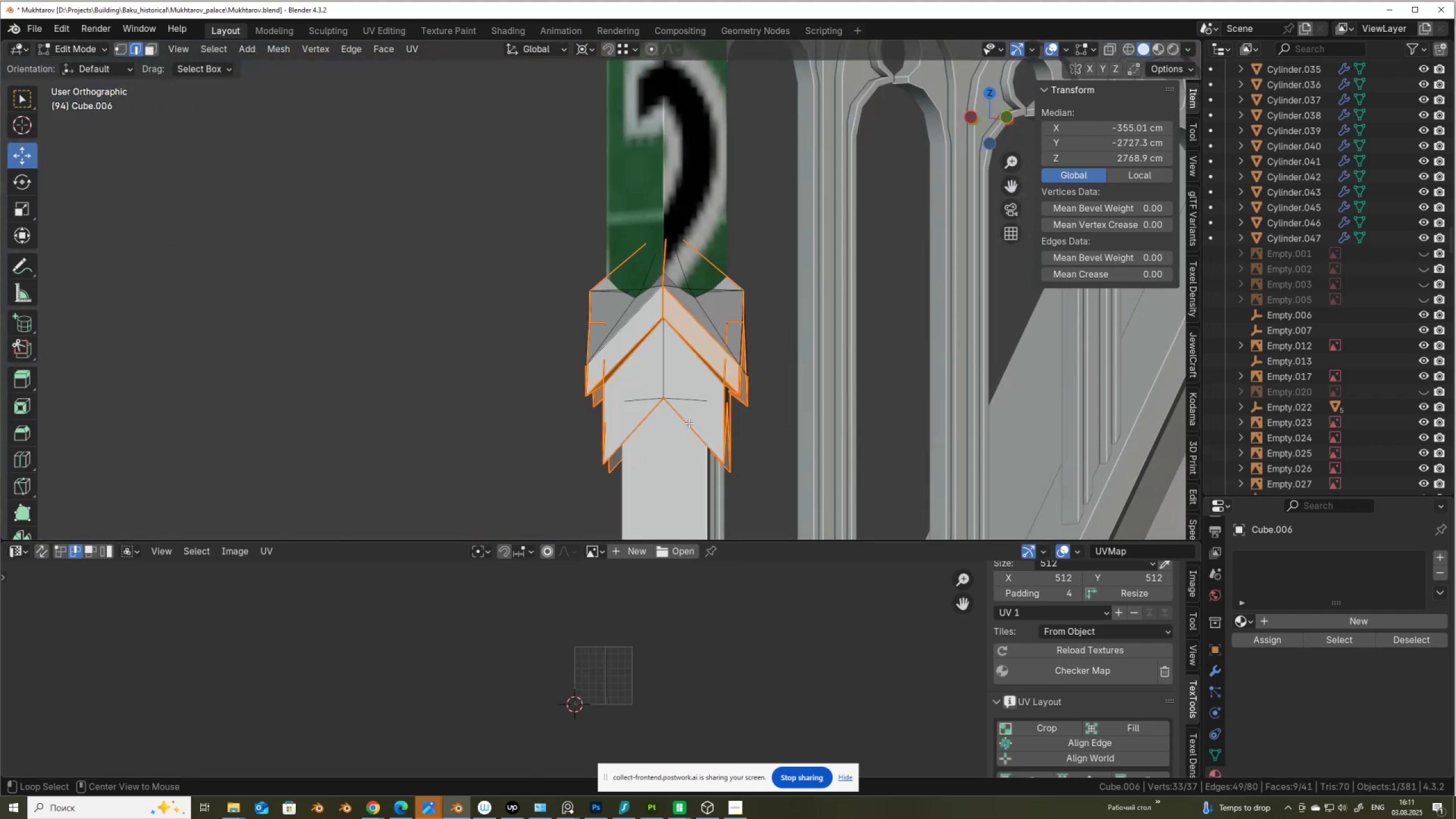 
key(Alt+Z)
 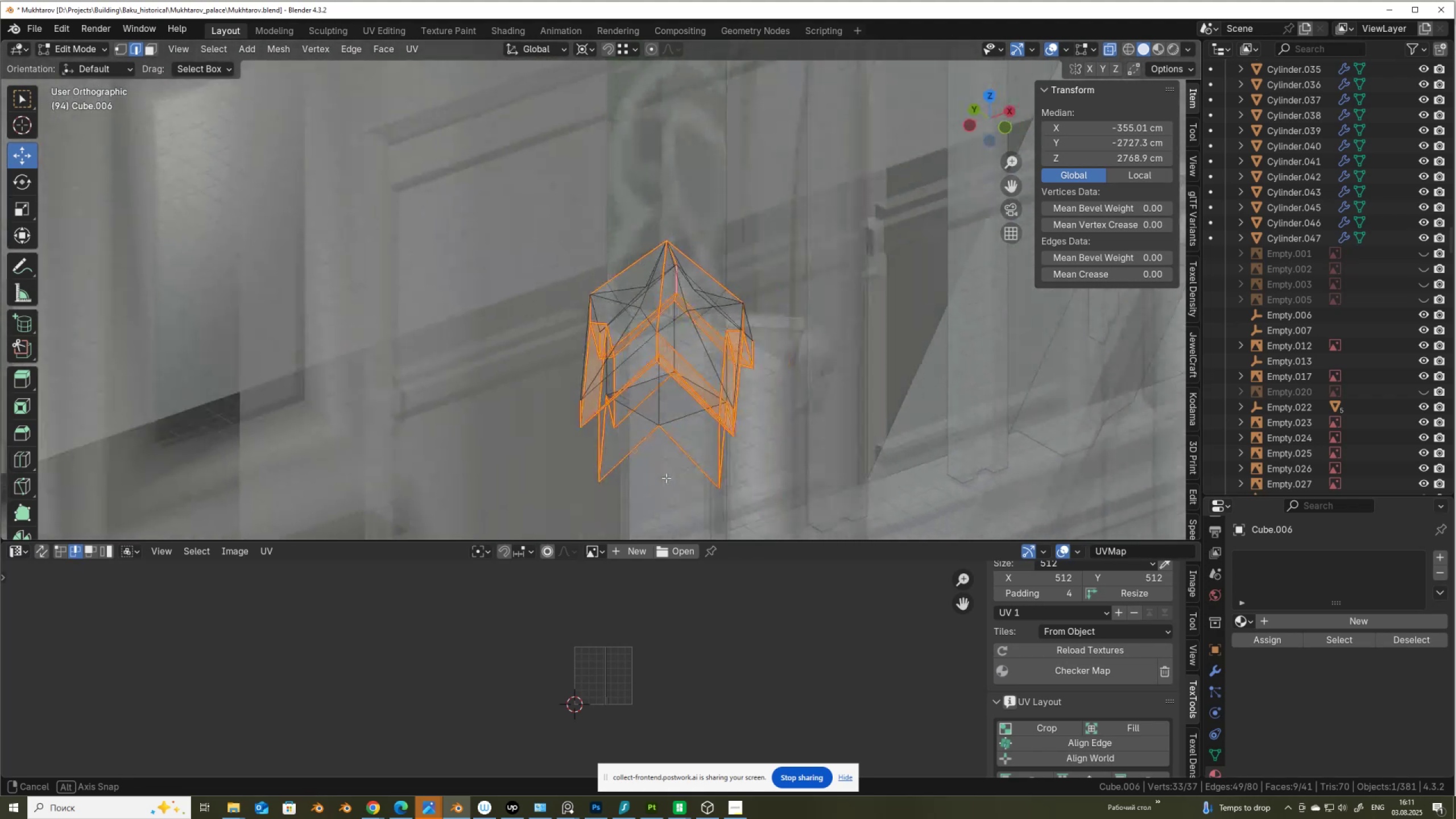 
left_click([637, 420])
 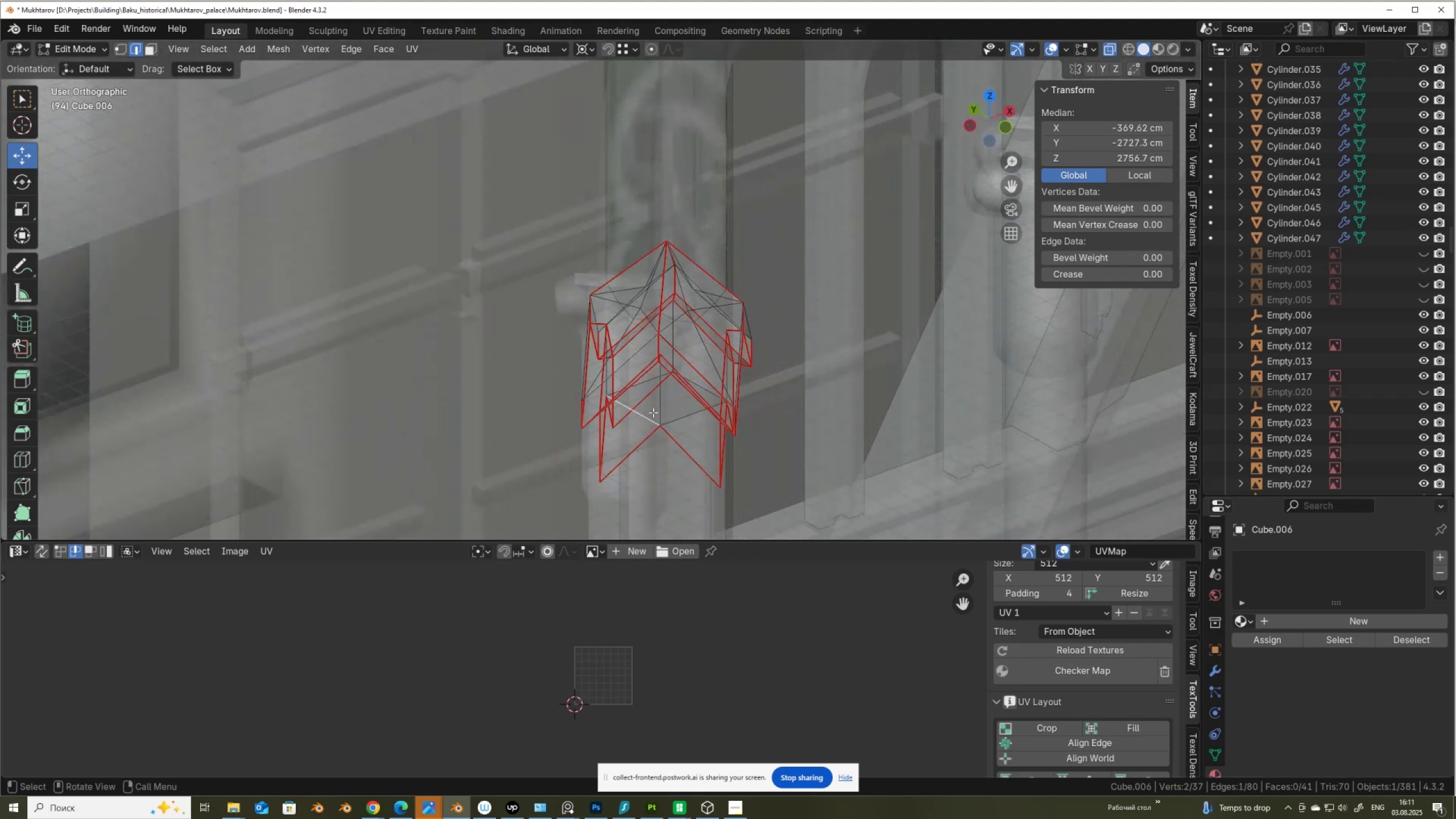 
hold_key(key=ShiftLeft, duration=1.53)
left_click([674, 419])
 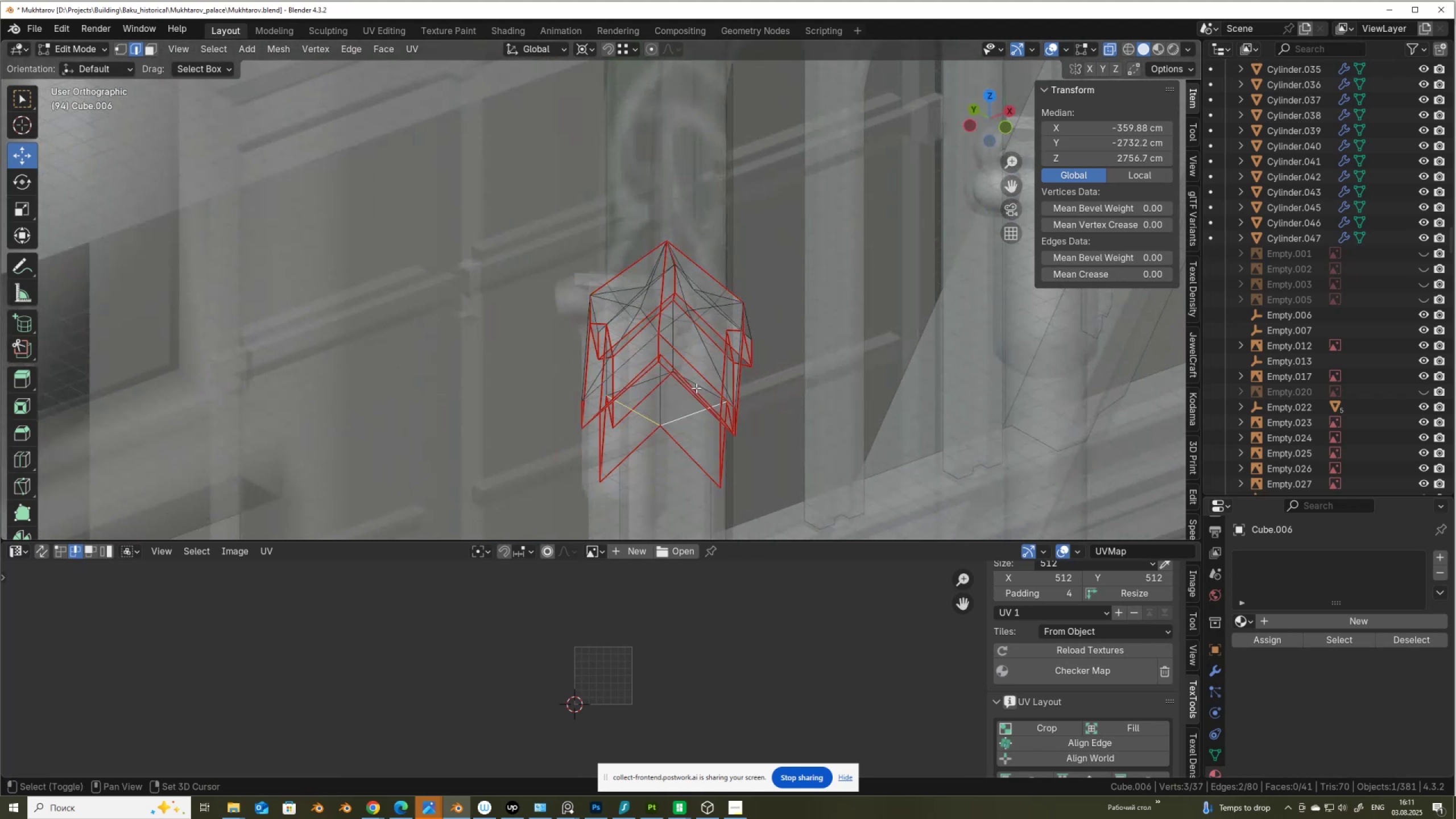 
left_click([697, 387])
 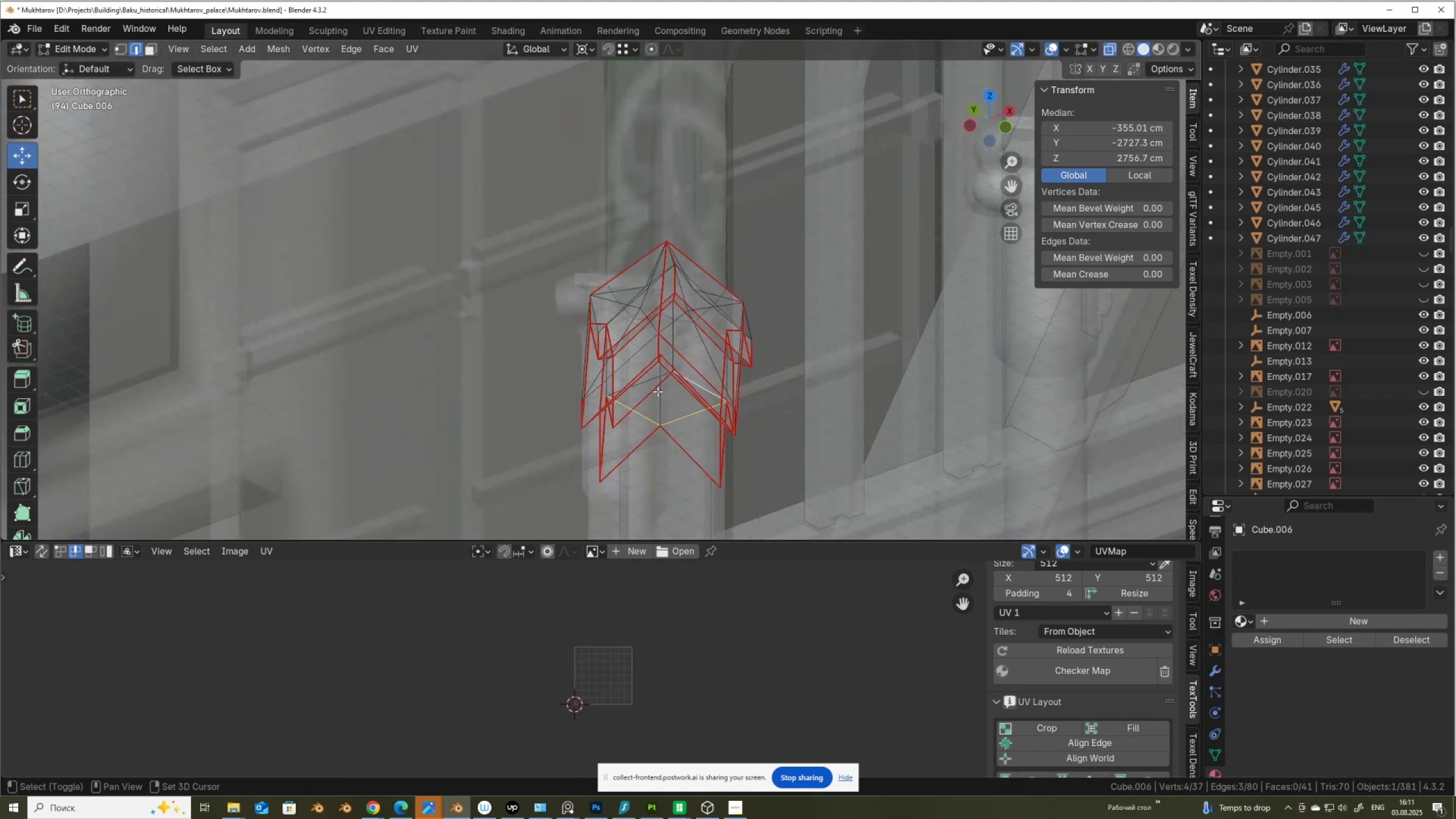 
hold_key(key=ShiftLeft, duration=0.38)
left_click([650, 383])
 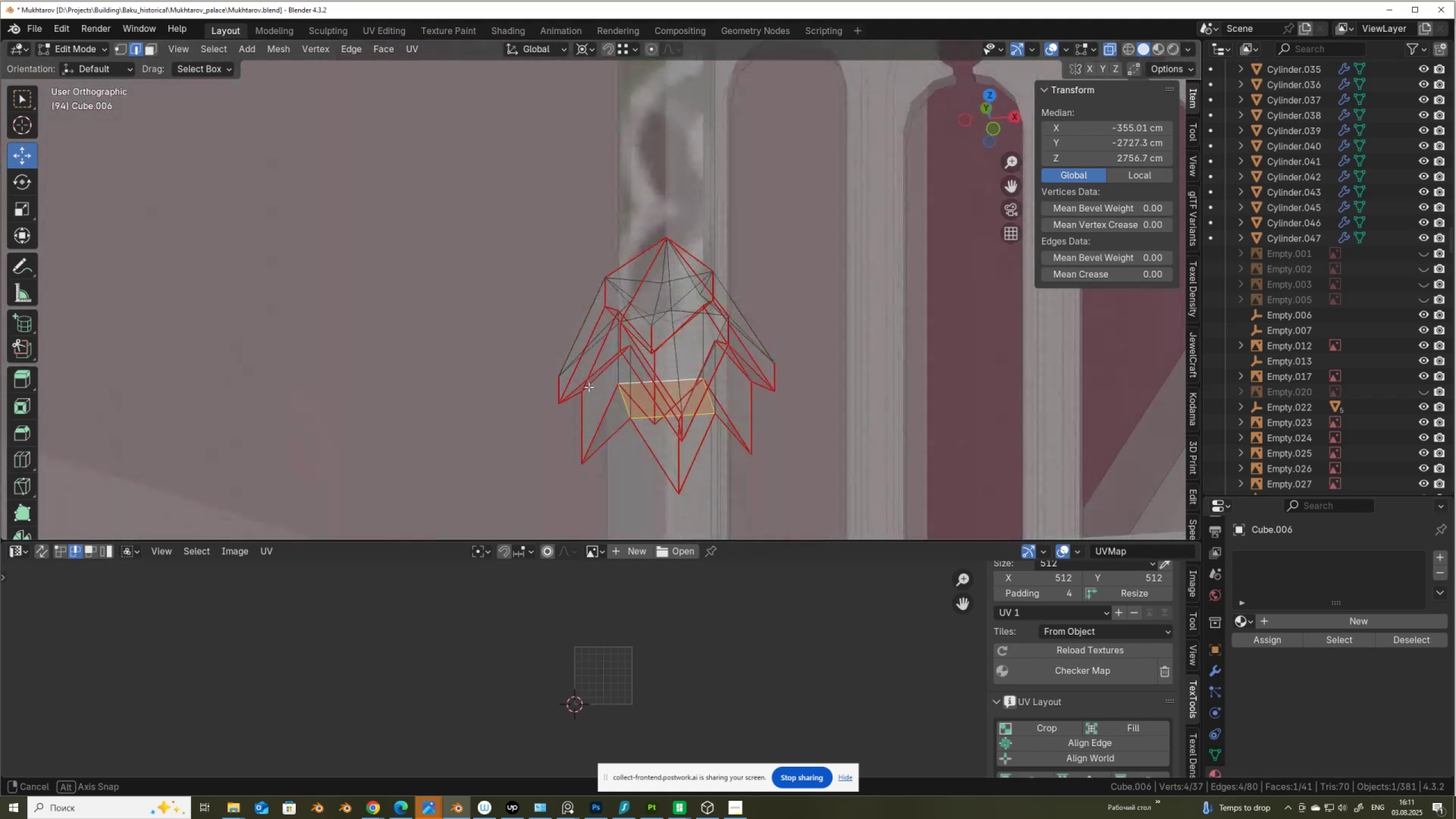 
right_click([666, 341])
 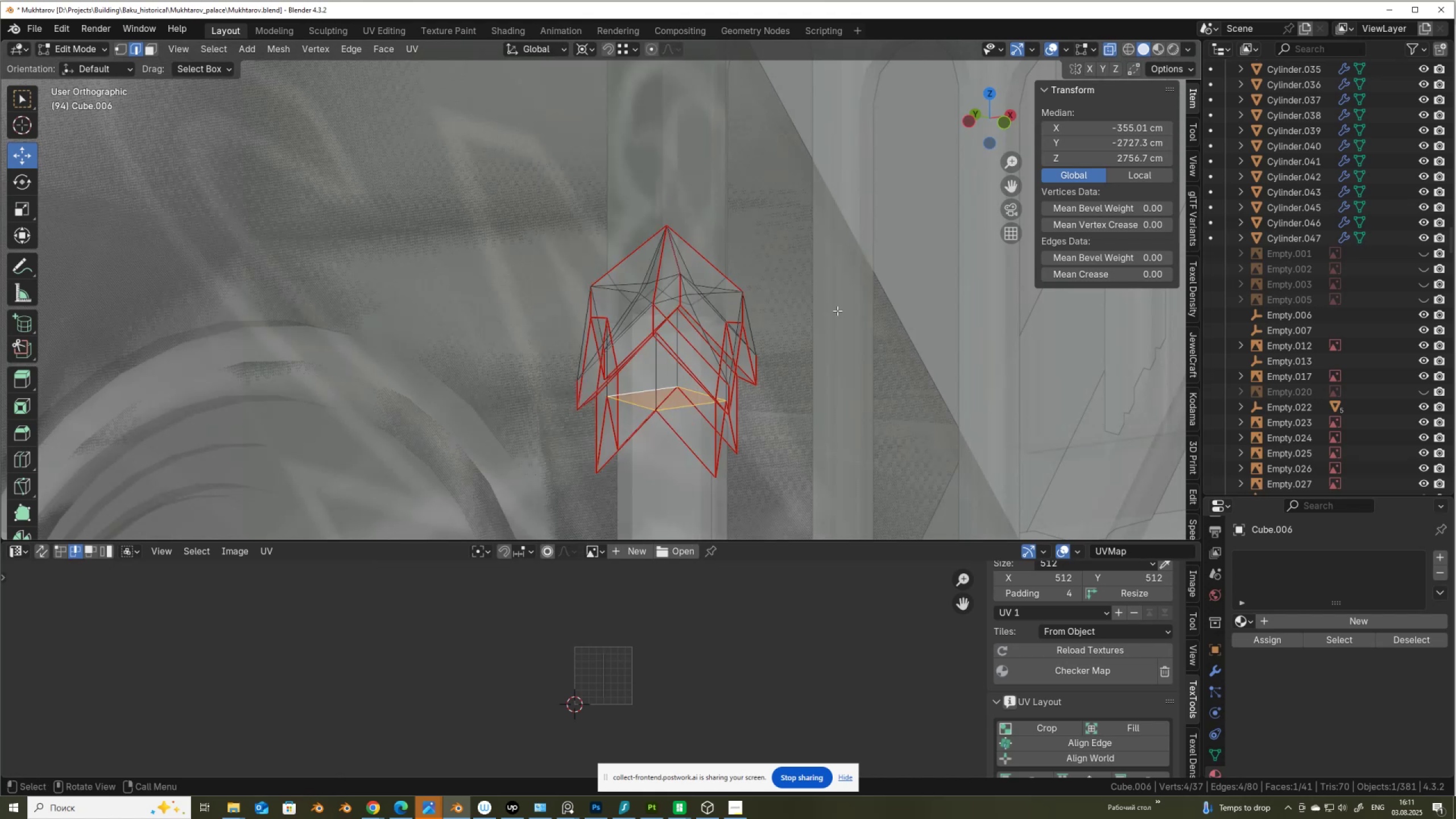 
key(Alt+AltLeft)
 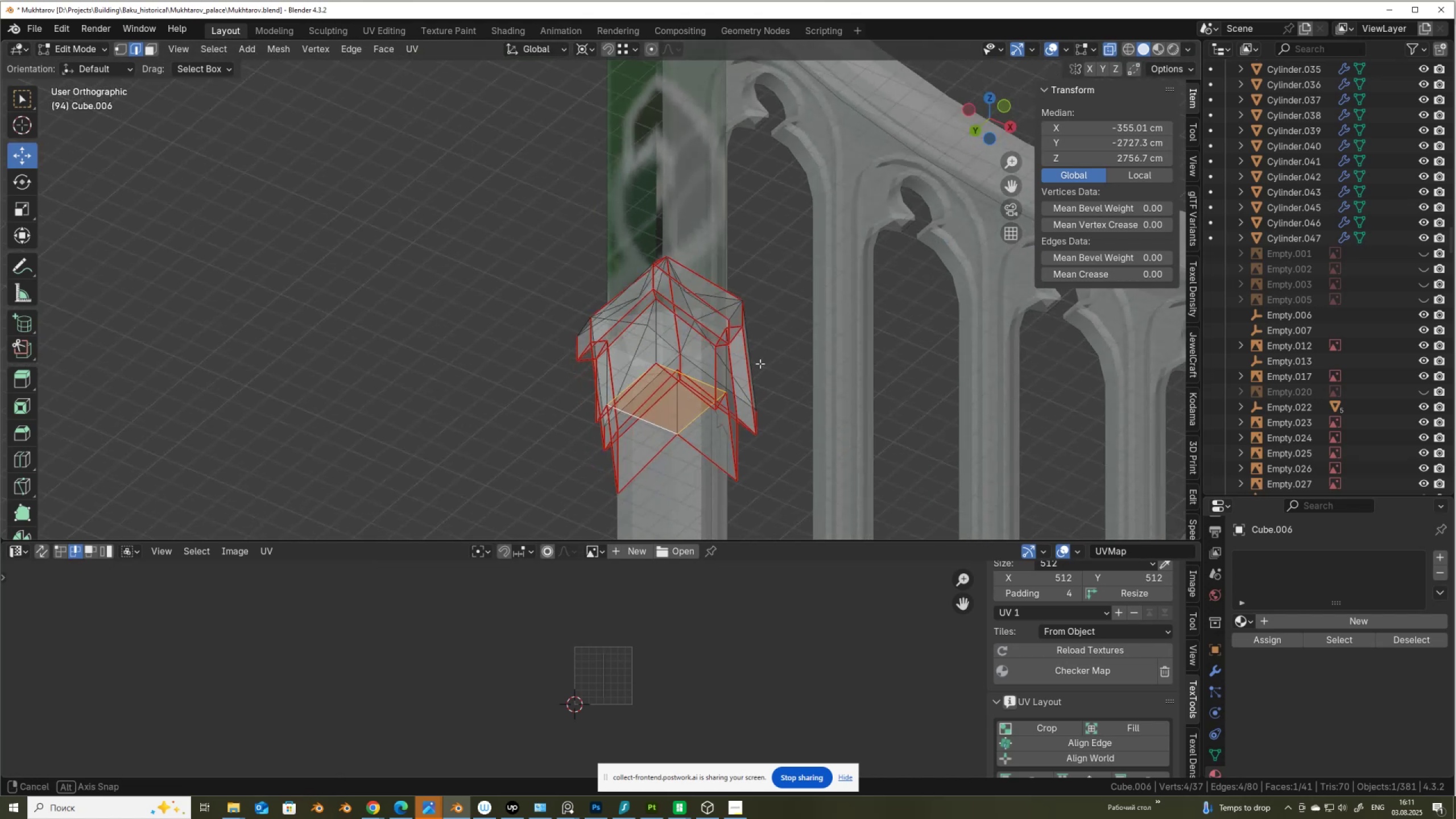 
key(Alt+Z)
 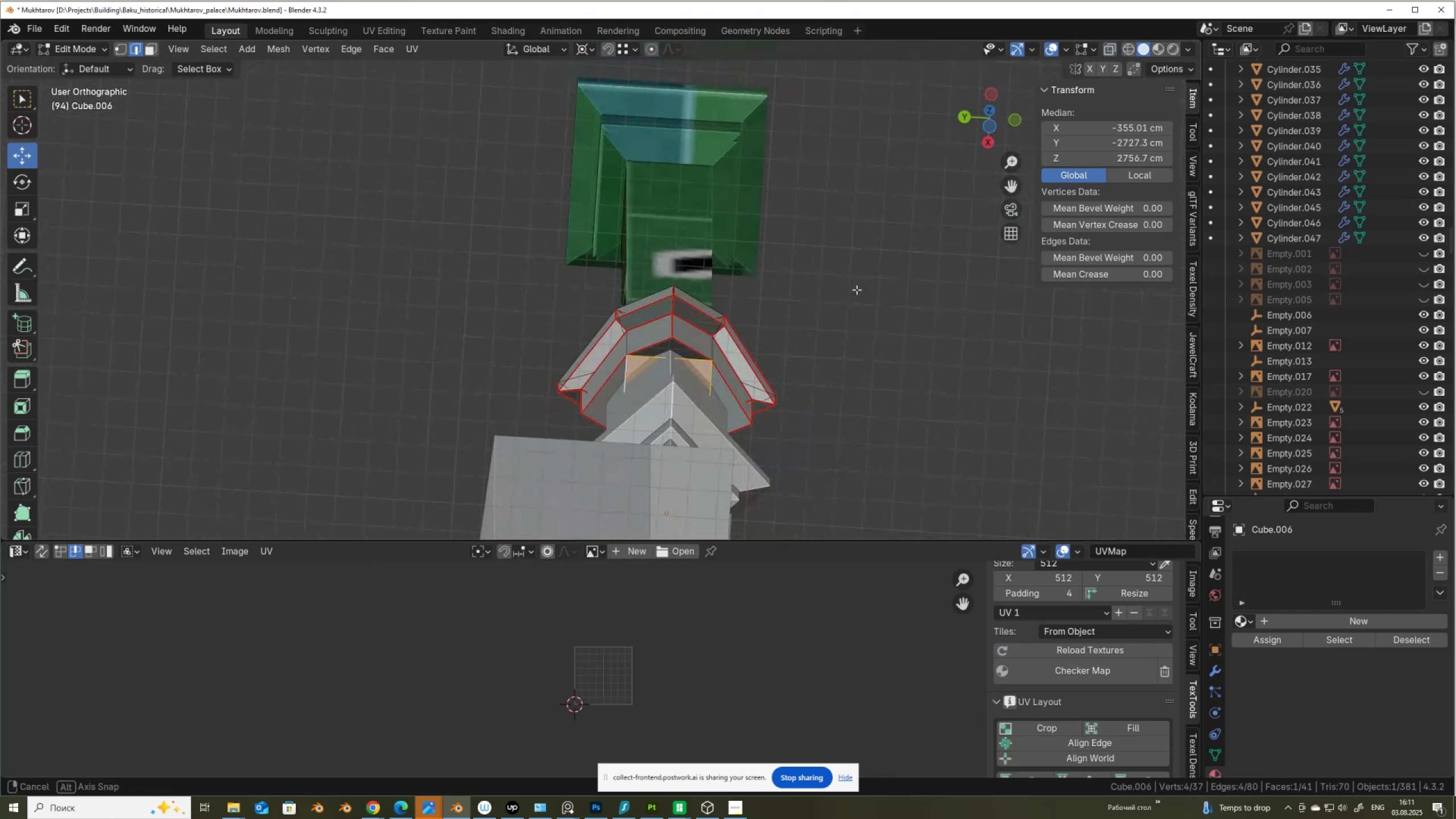 
right_click([858, 290])
 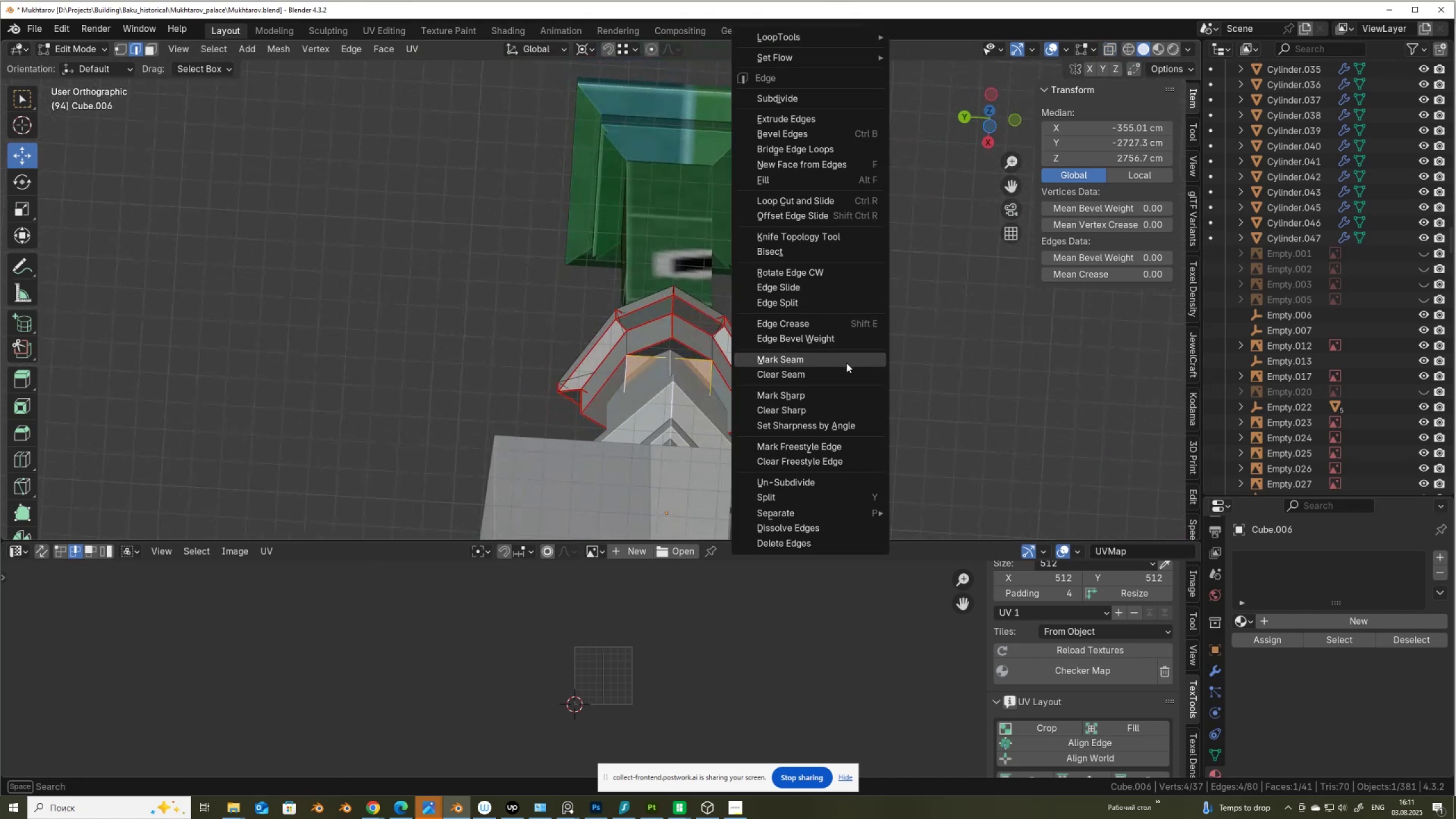 
left_click([846, 363])
 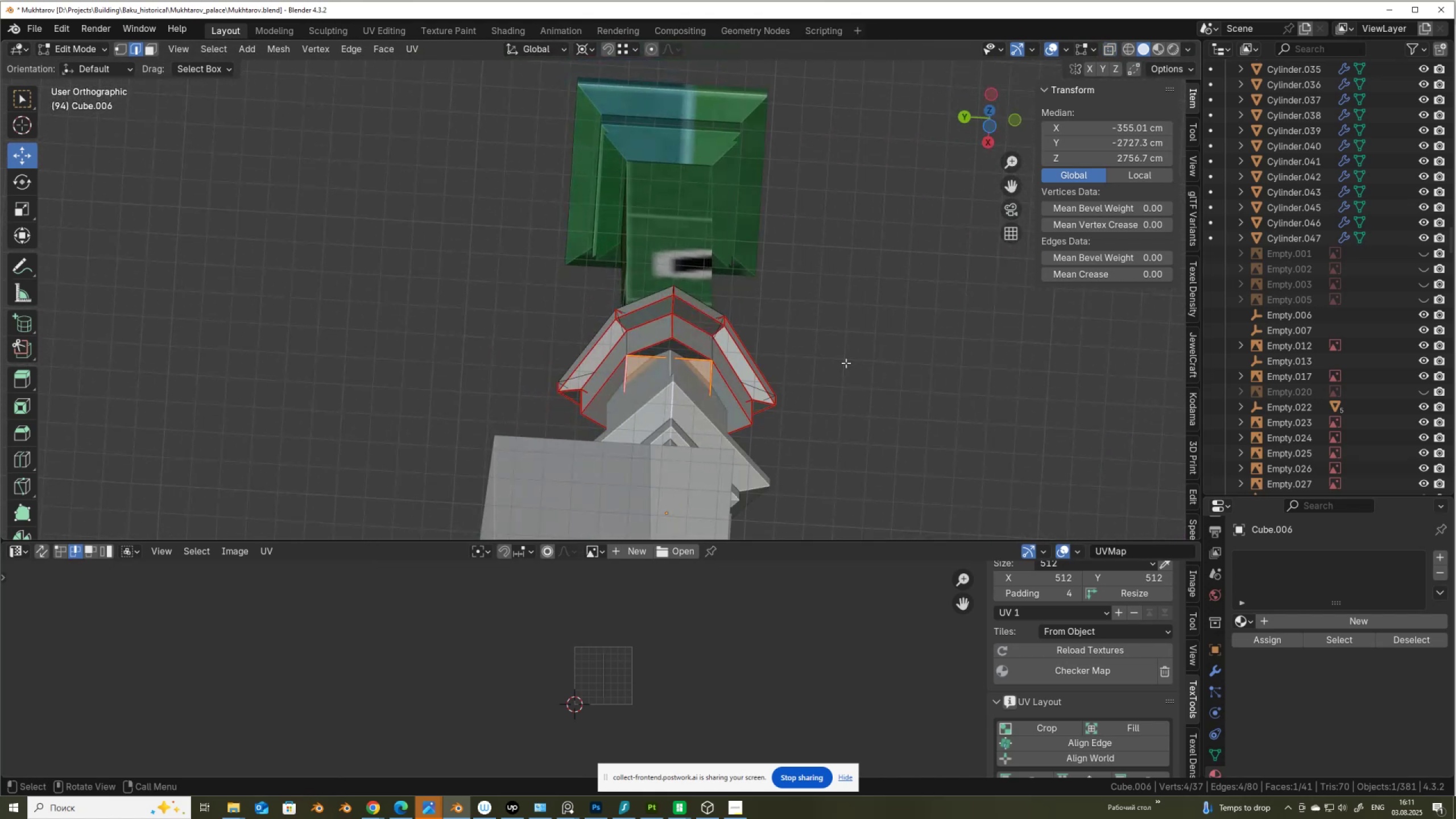 
type(ay)
 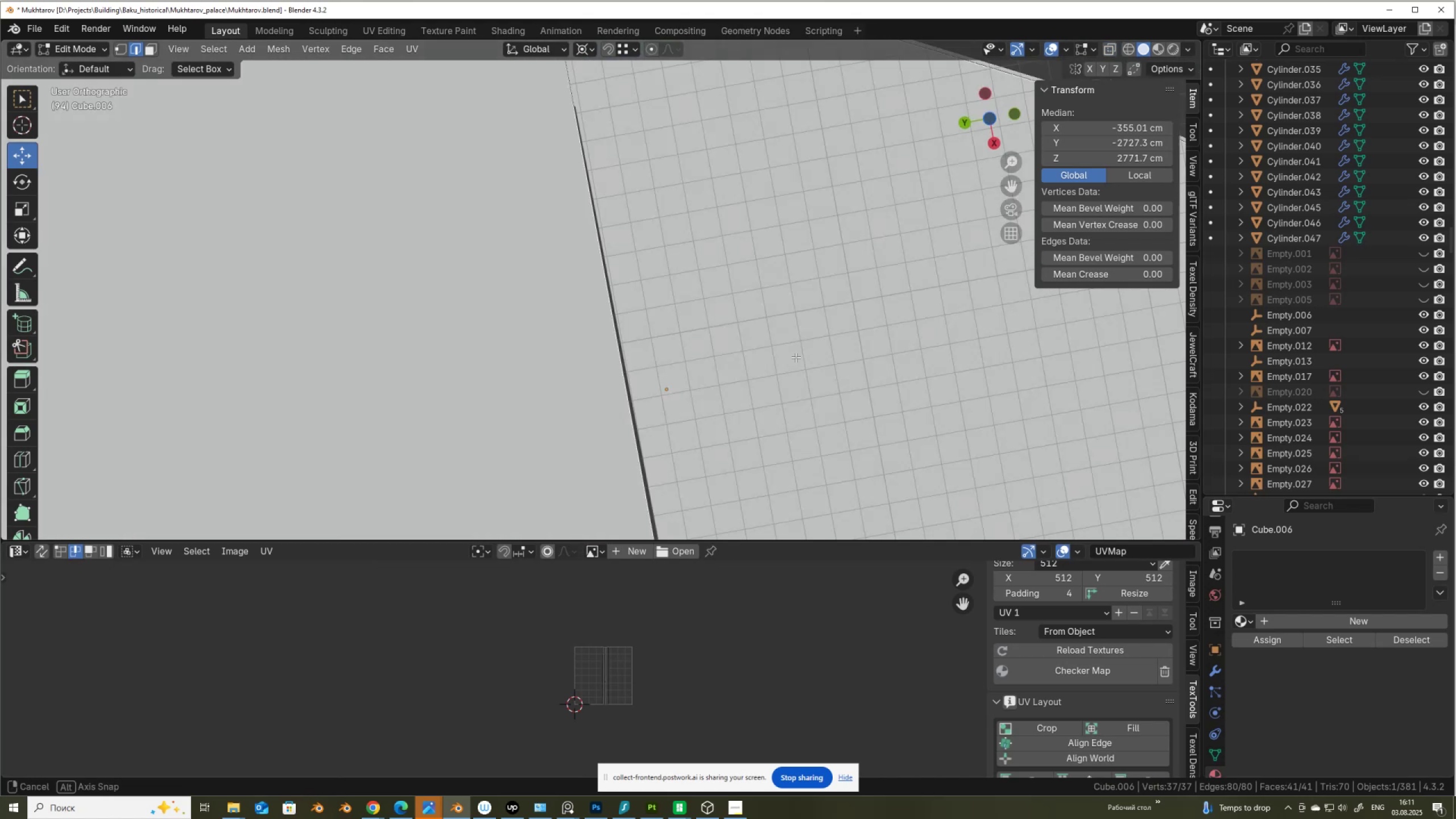 
key(Control+Z)
 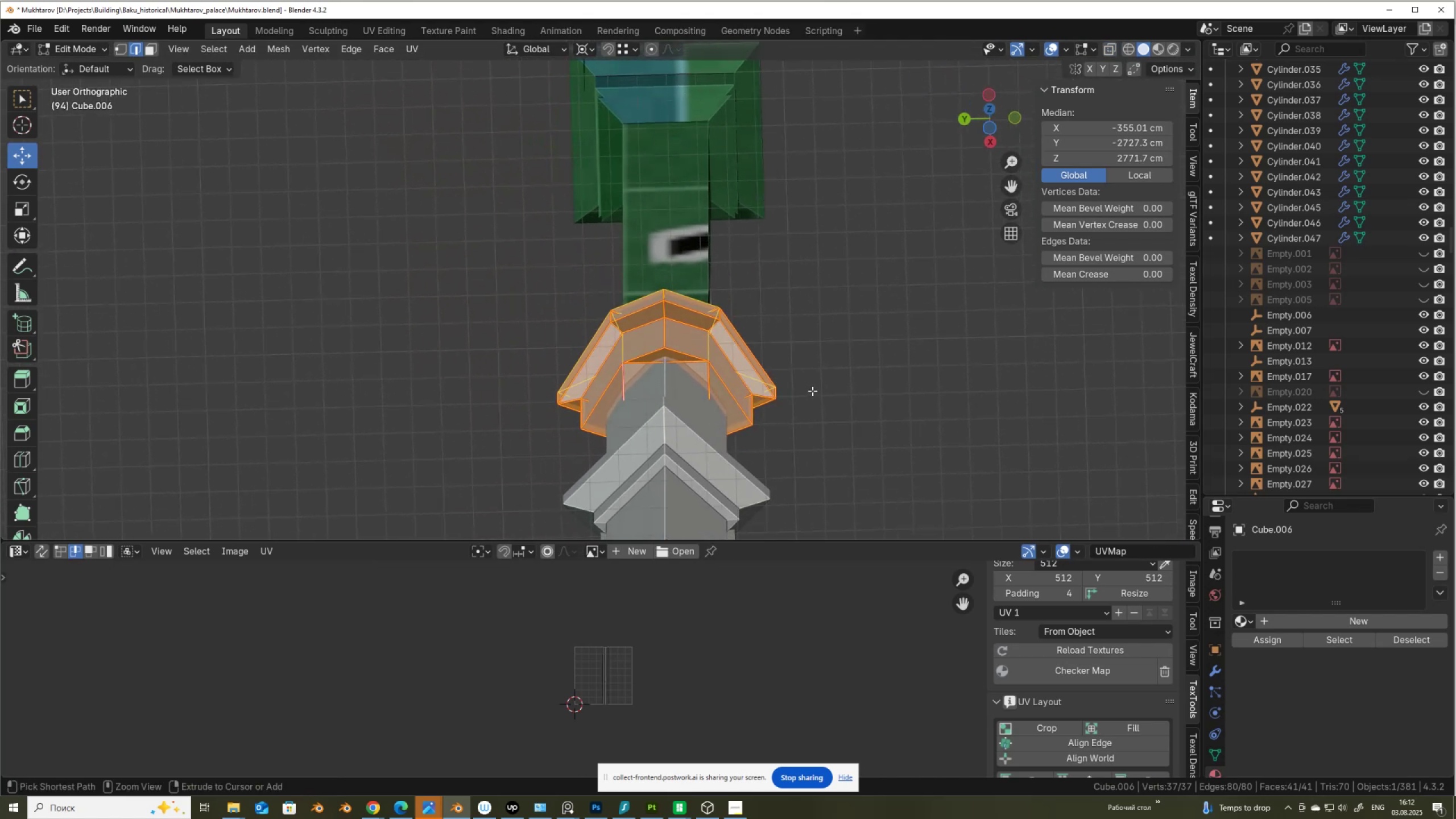 
key(Control+Z)
 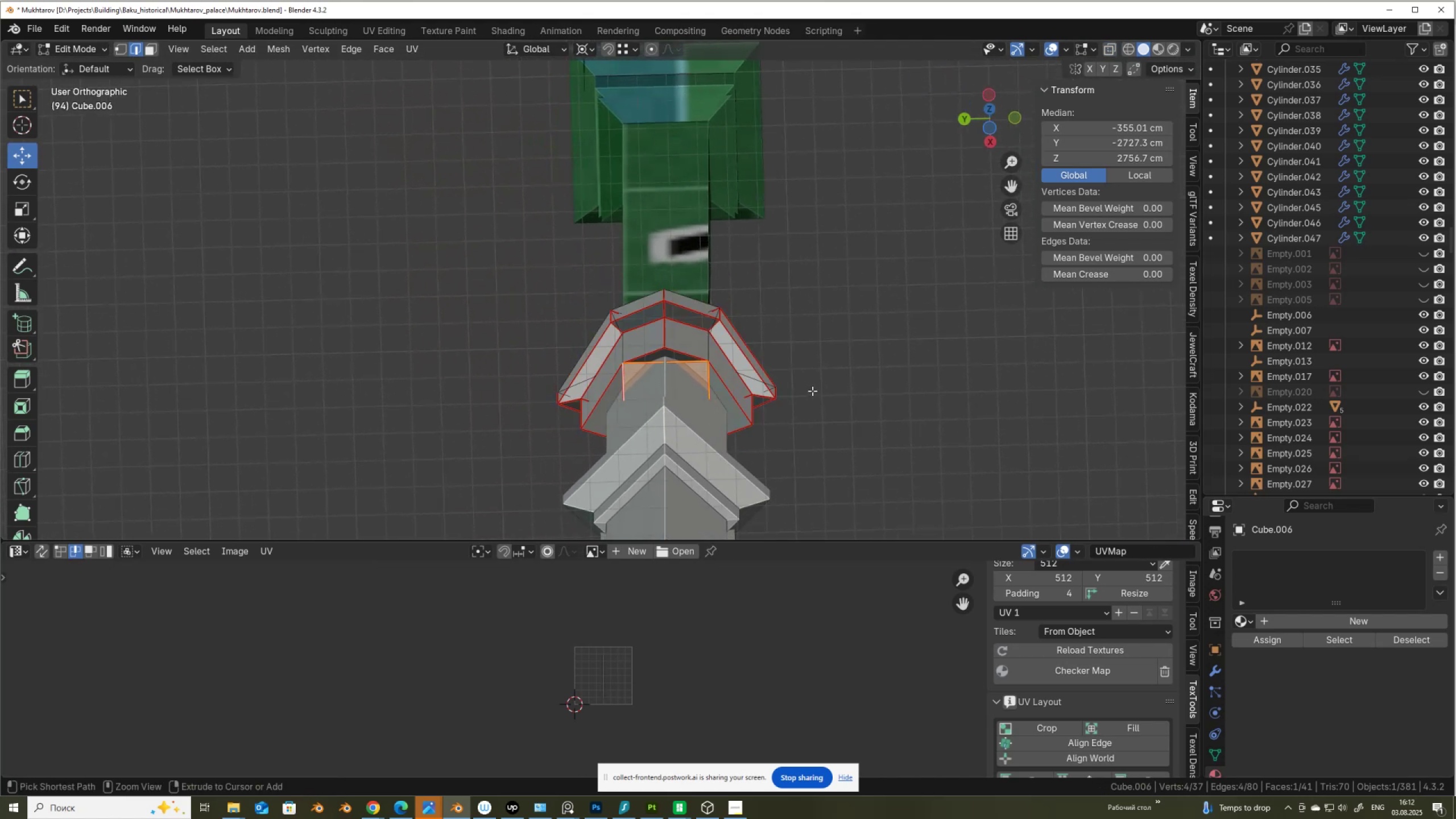 
key(Control+Z)
 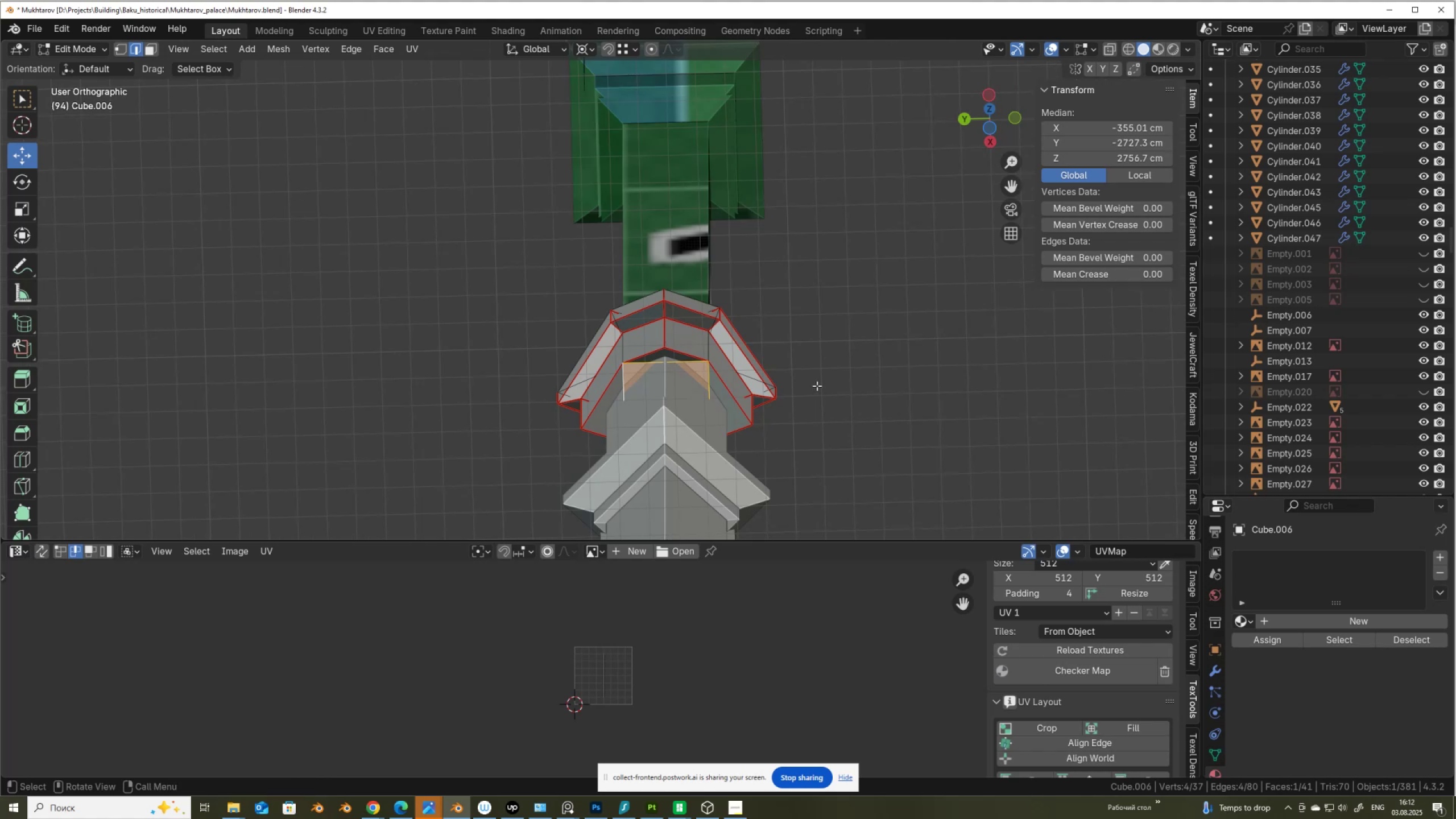 
type(au)
 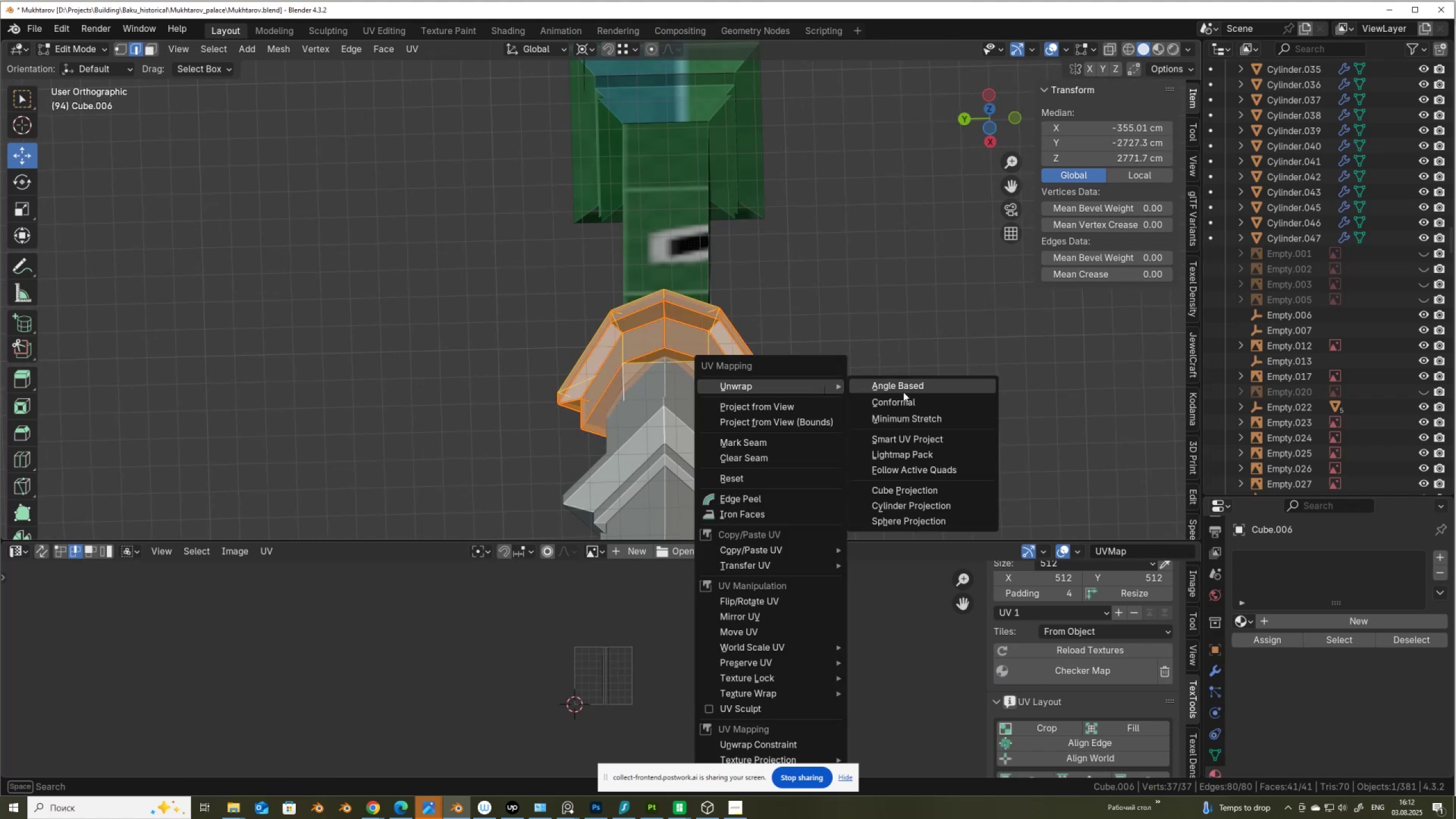 
left_click([908, 388])
 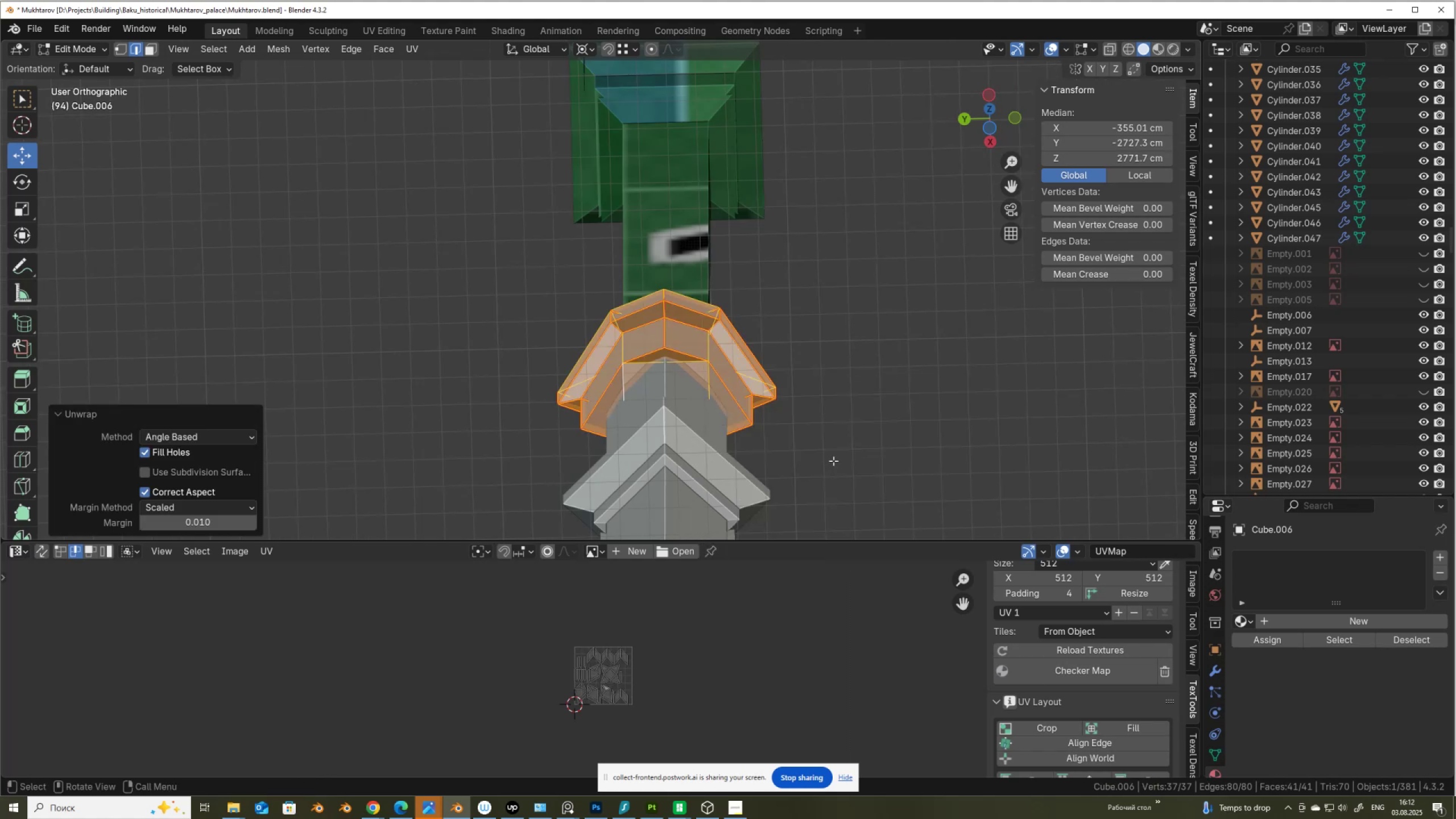 
scroll: coordinate [643, 686], scroll_direction: up, amount: 7.0
 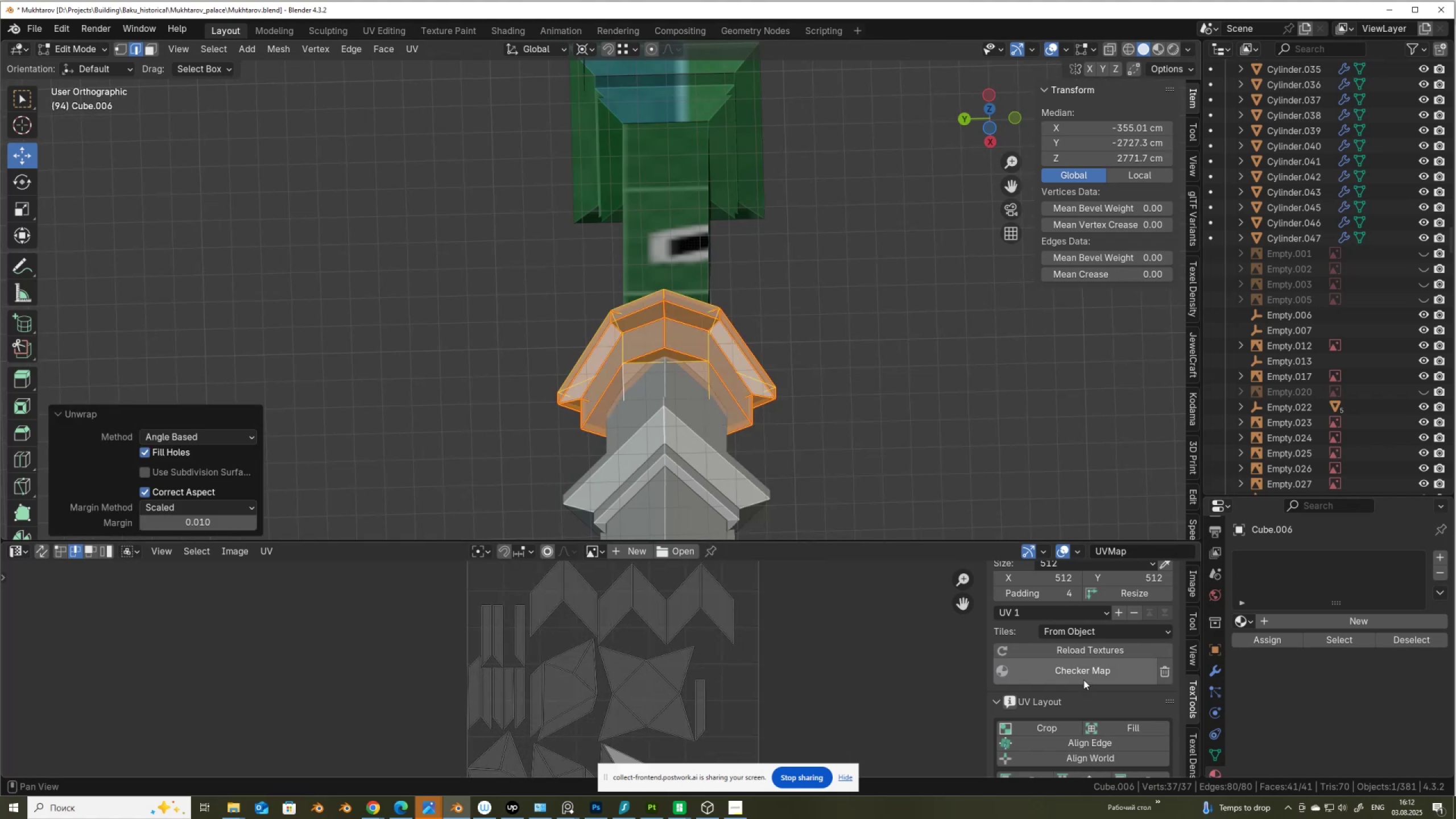 
double_click([1087, 674])
 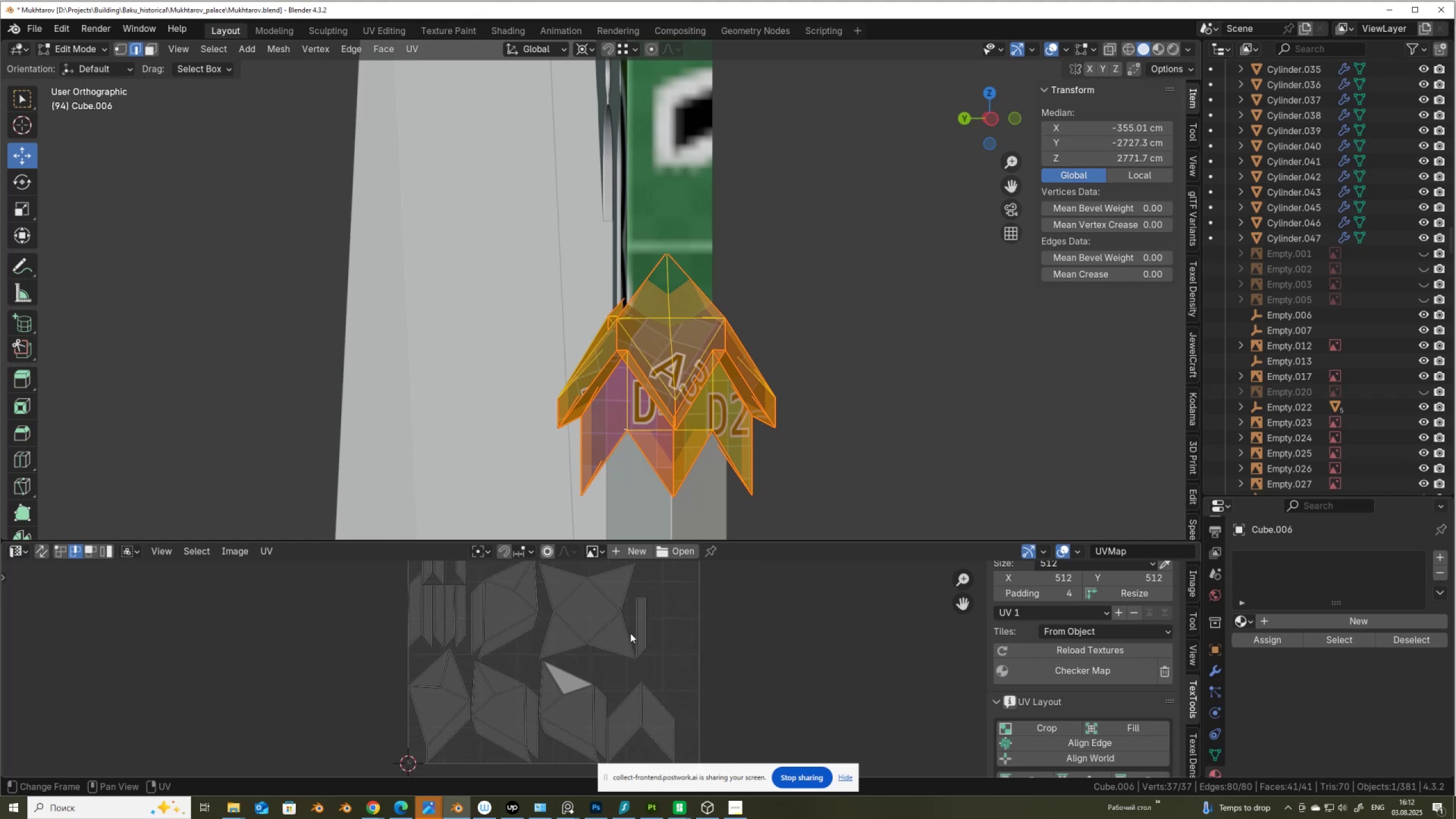 
wait(12.53)
 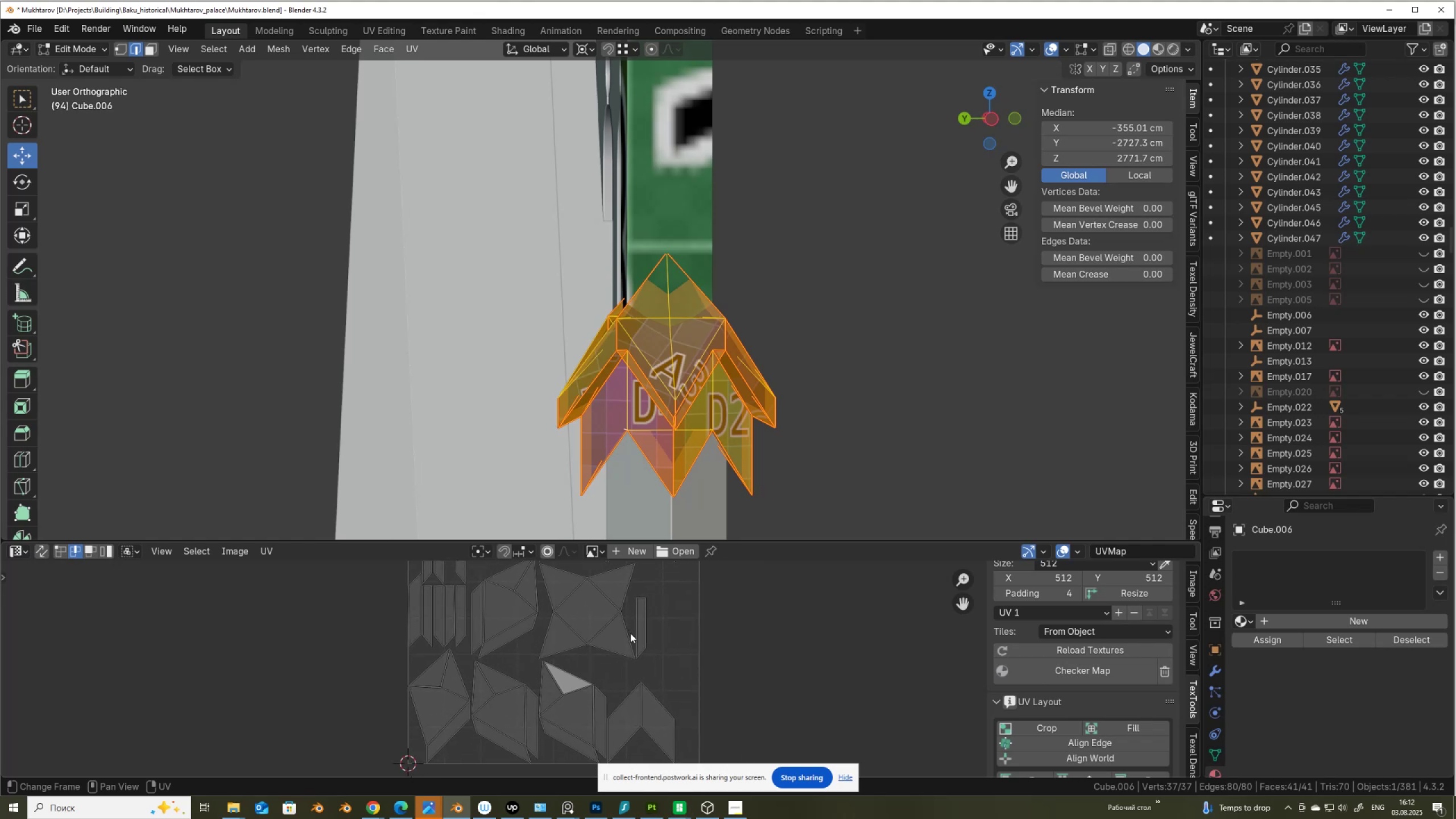 
right_click([665, 379])
 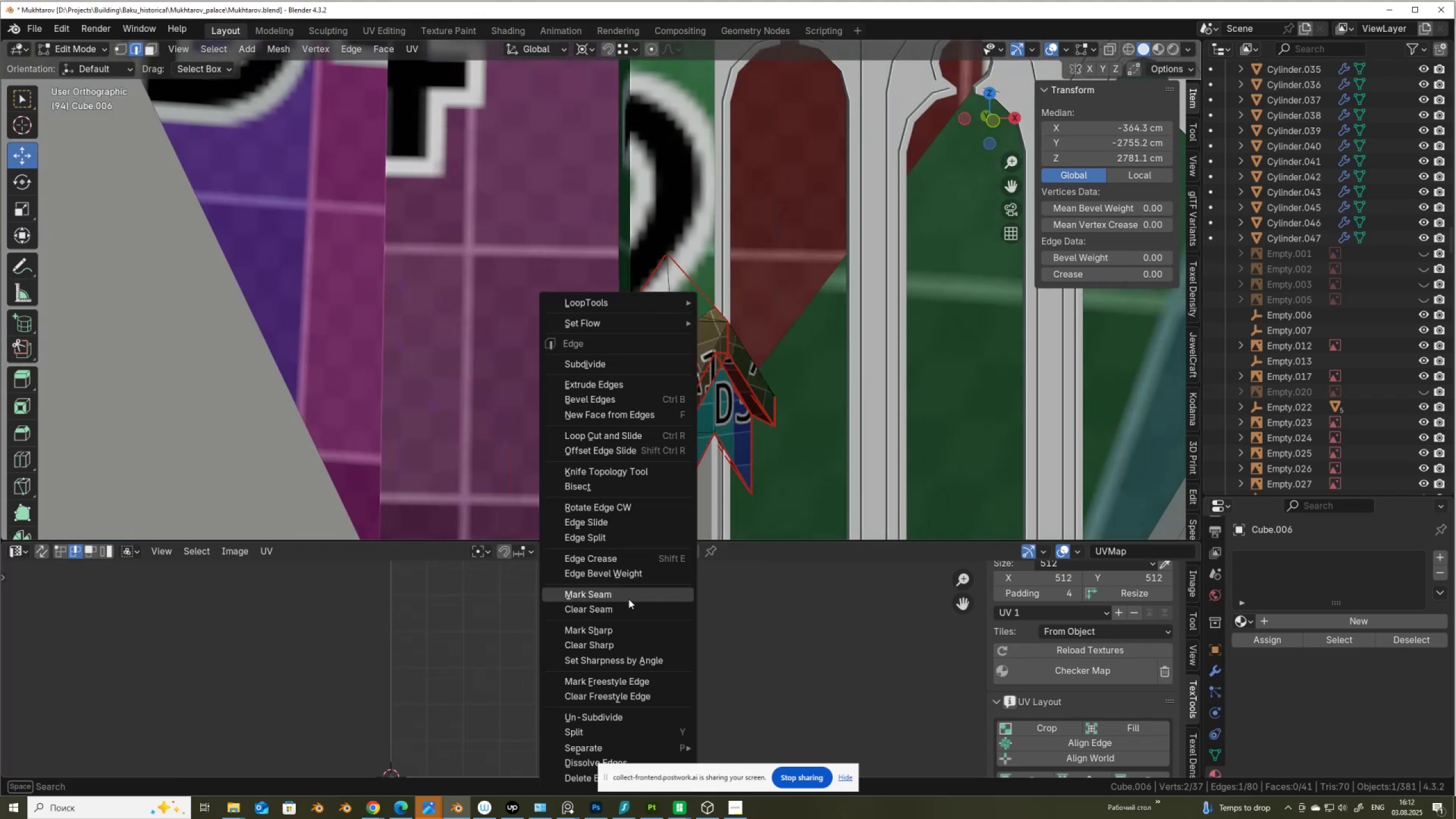 
left_click([628, 607])
 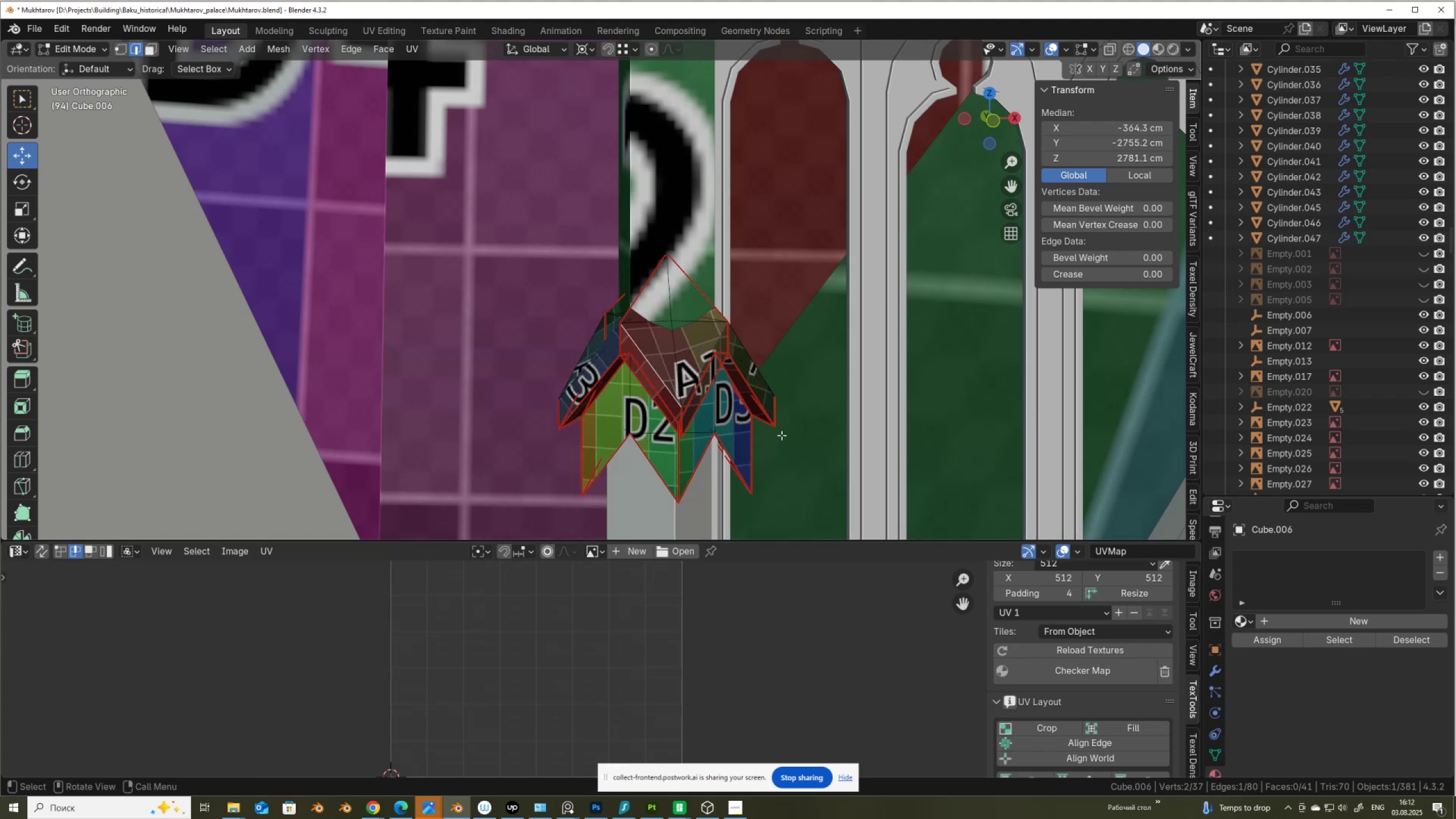 
type(au)
 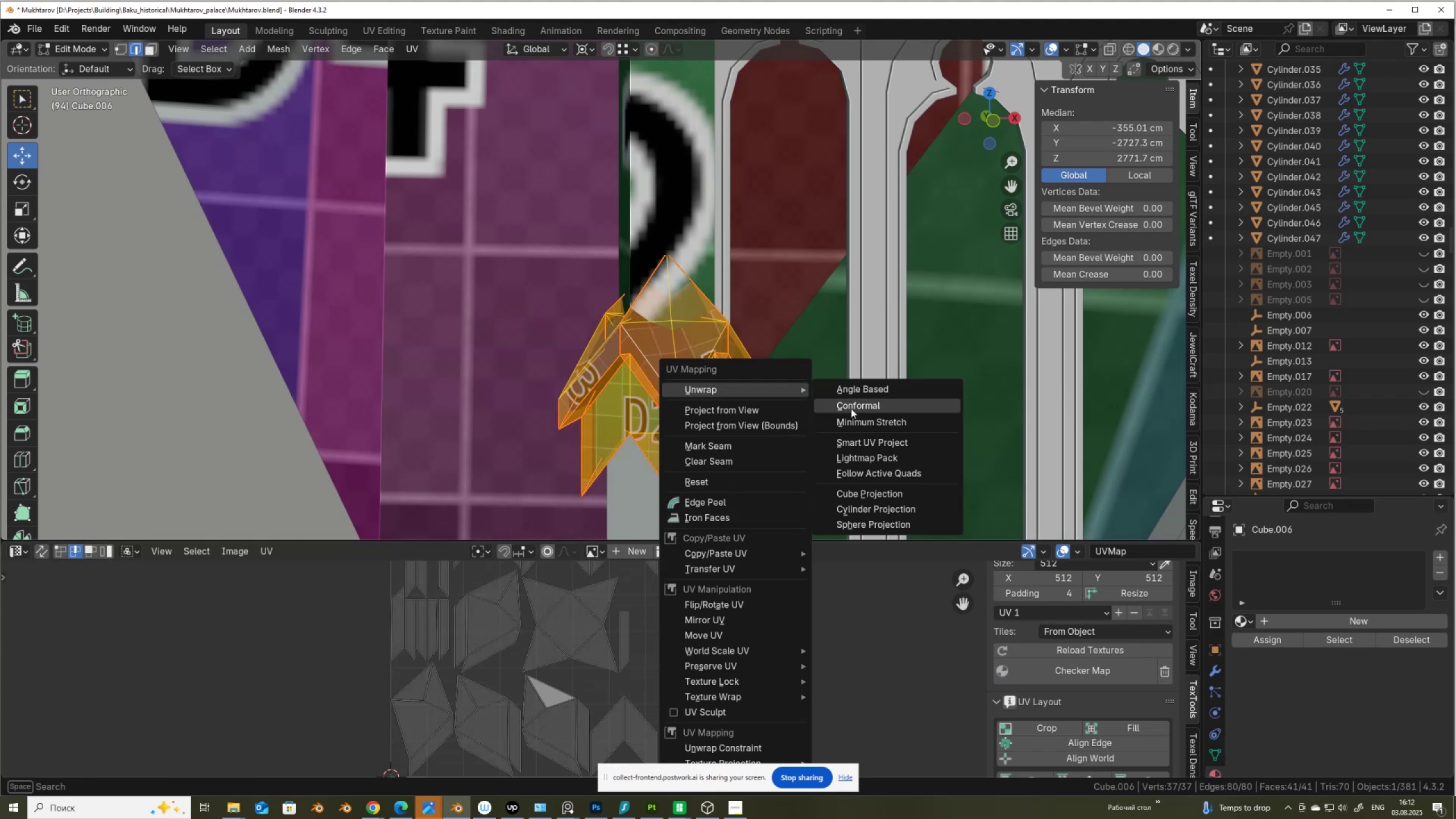 
left_click([864, 404])
 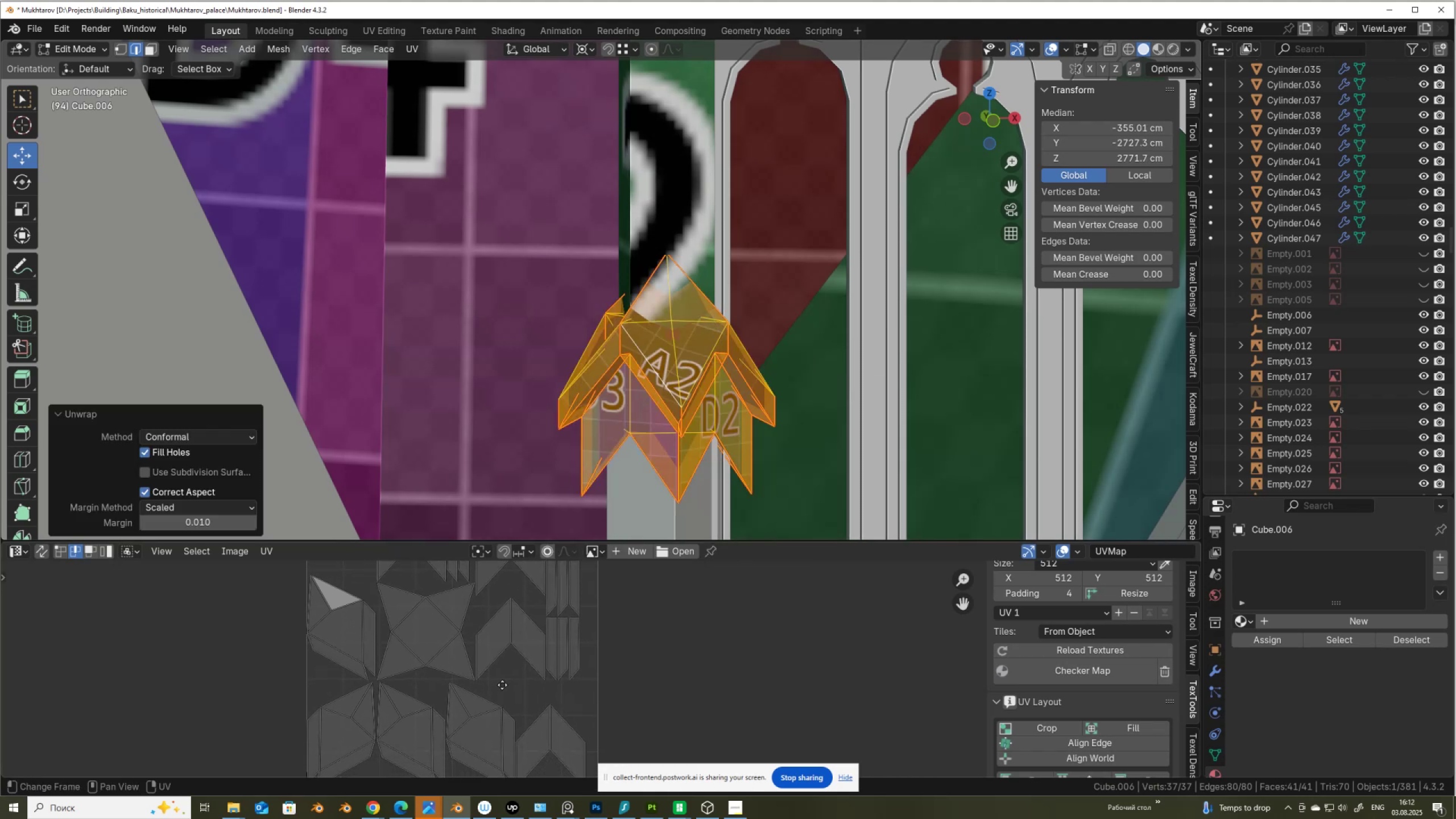 
left_click([332, 585])
 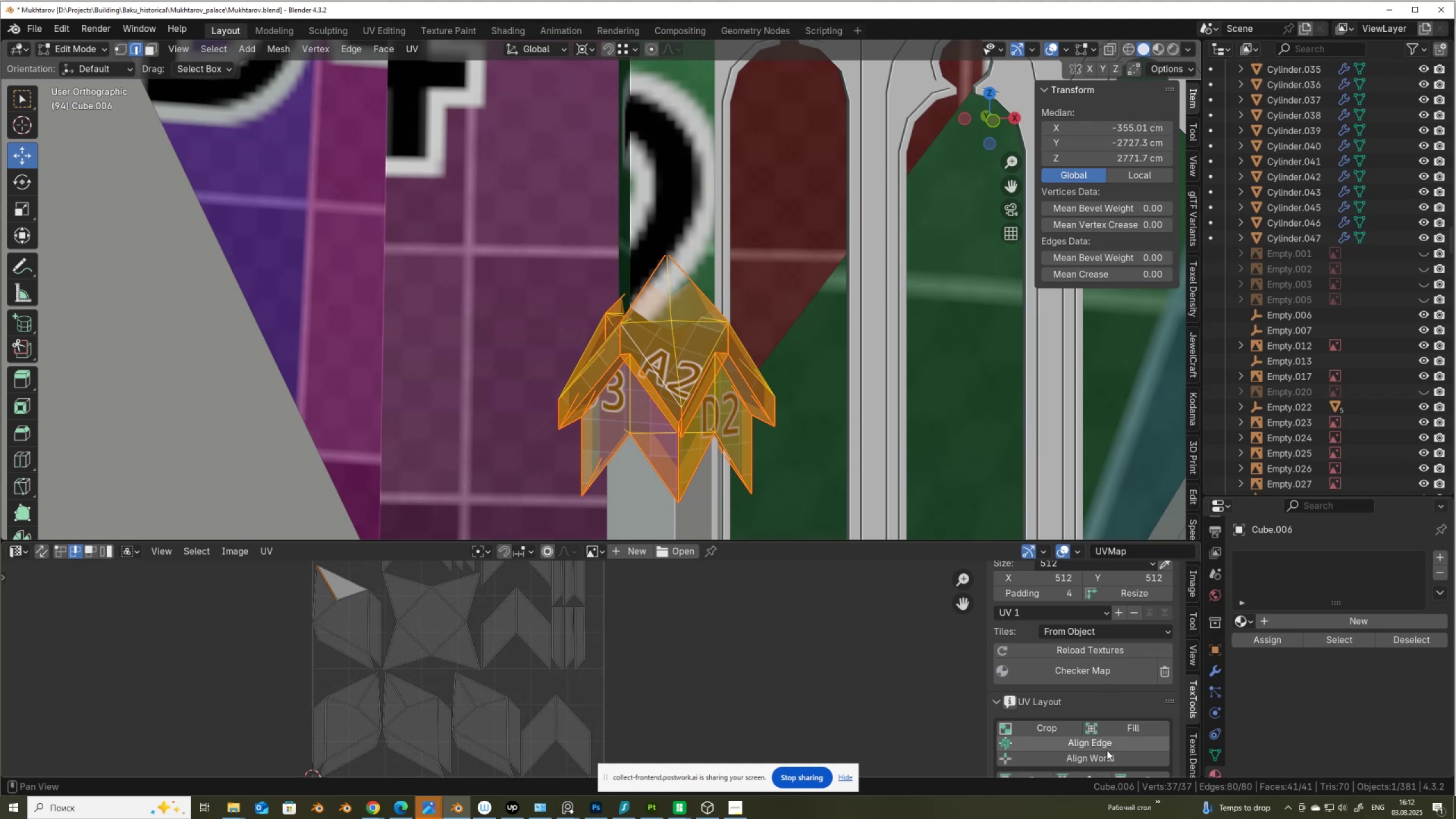 
left_click([1107, 750])
 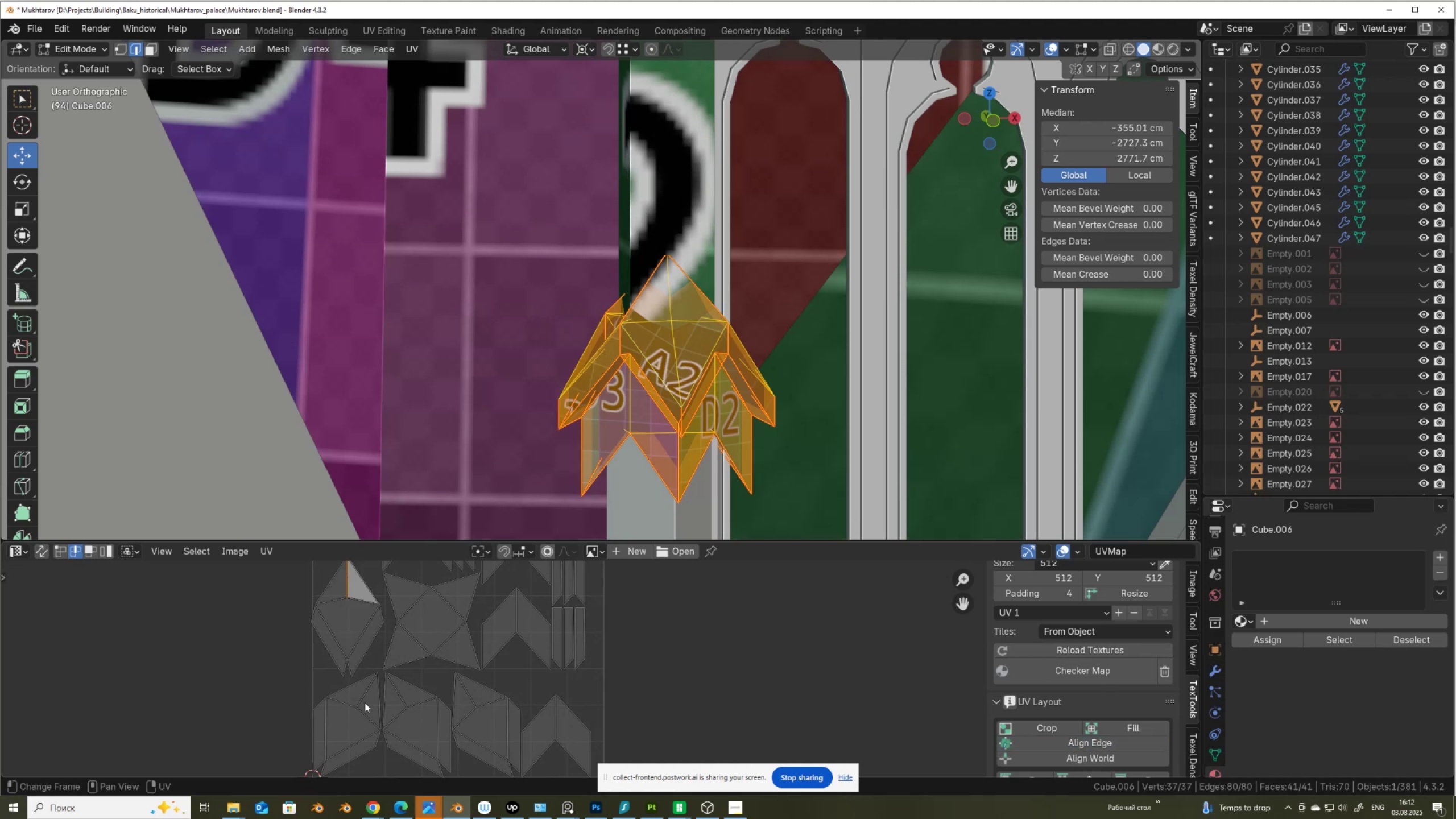 
left_click([363, 691])
 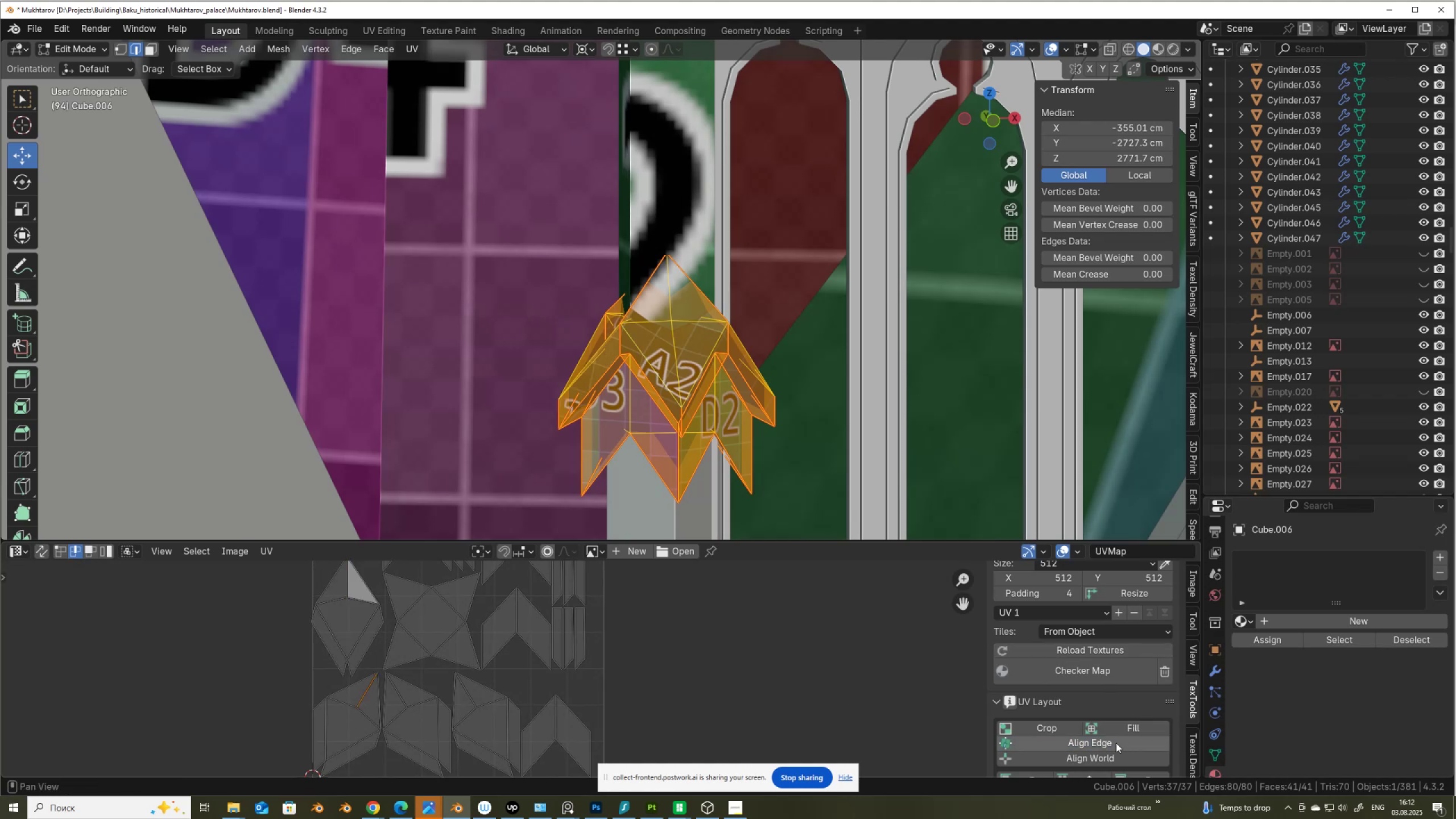 
left_click([1114, 744])
 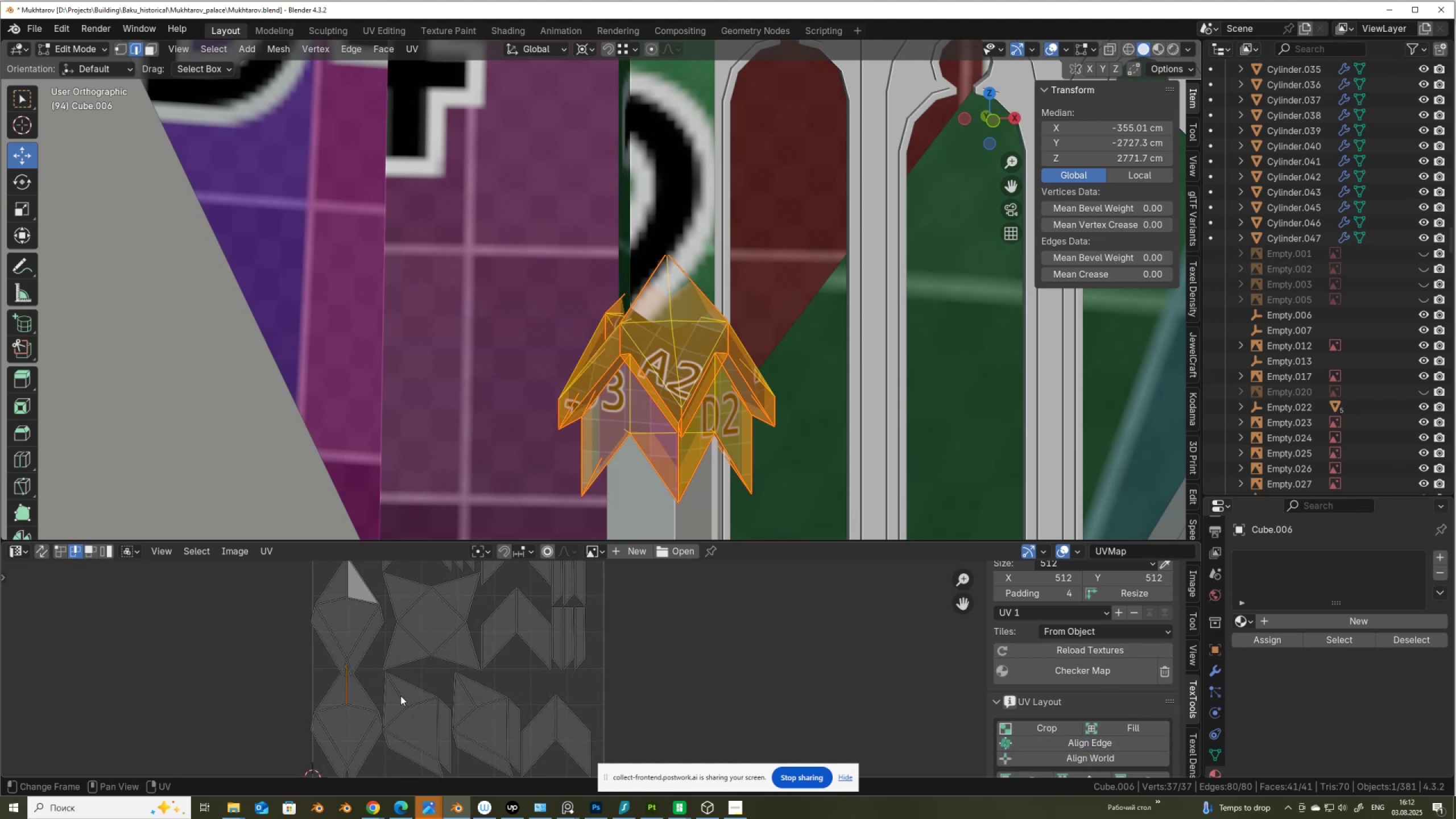 
left_click([399, 693])
 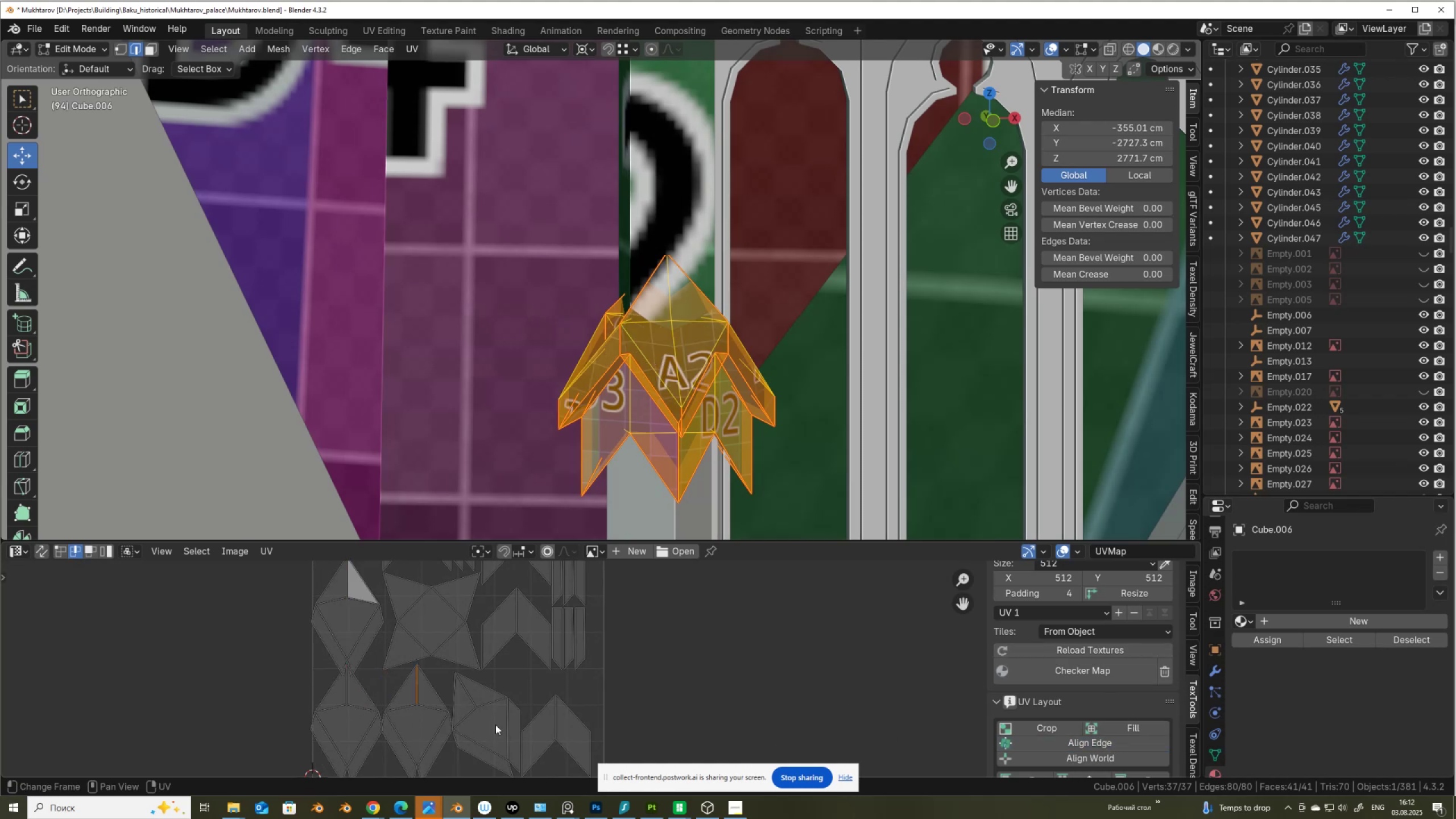 
left_click([467, 696])
 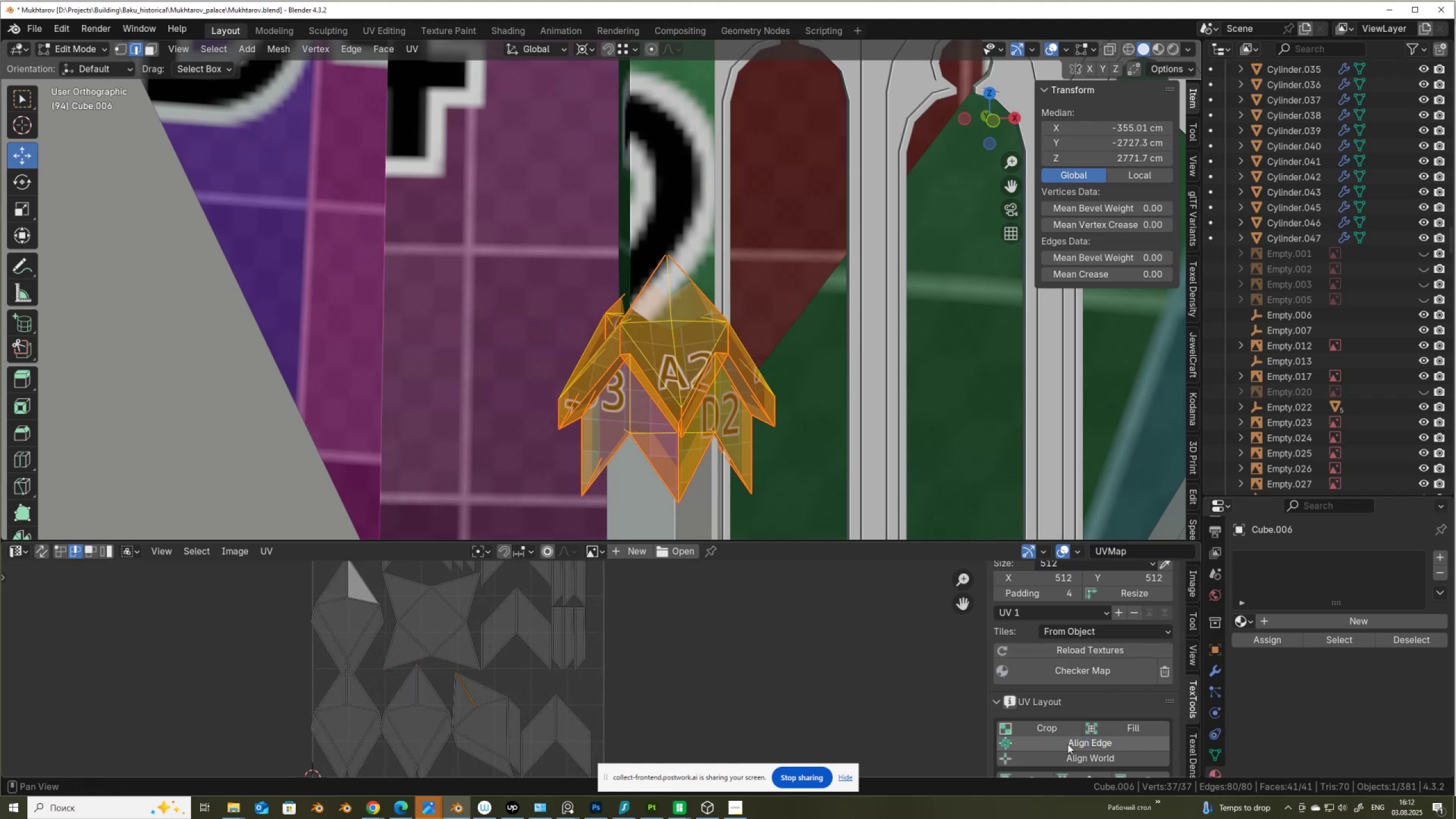 
left_click([1069, 743])
 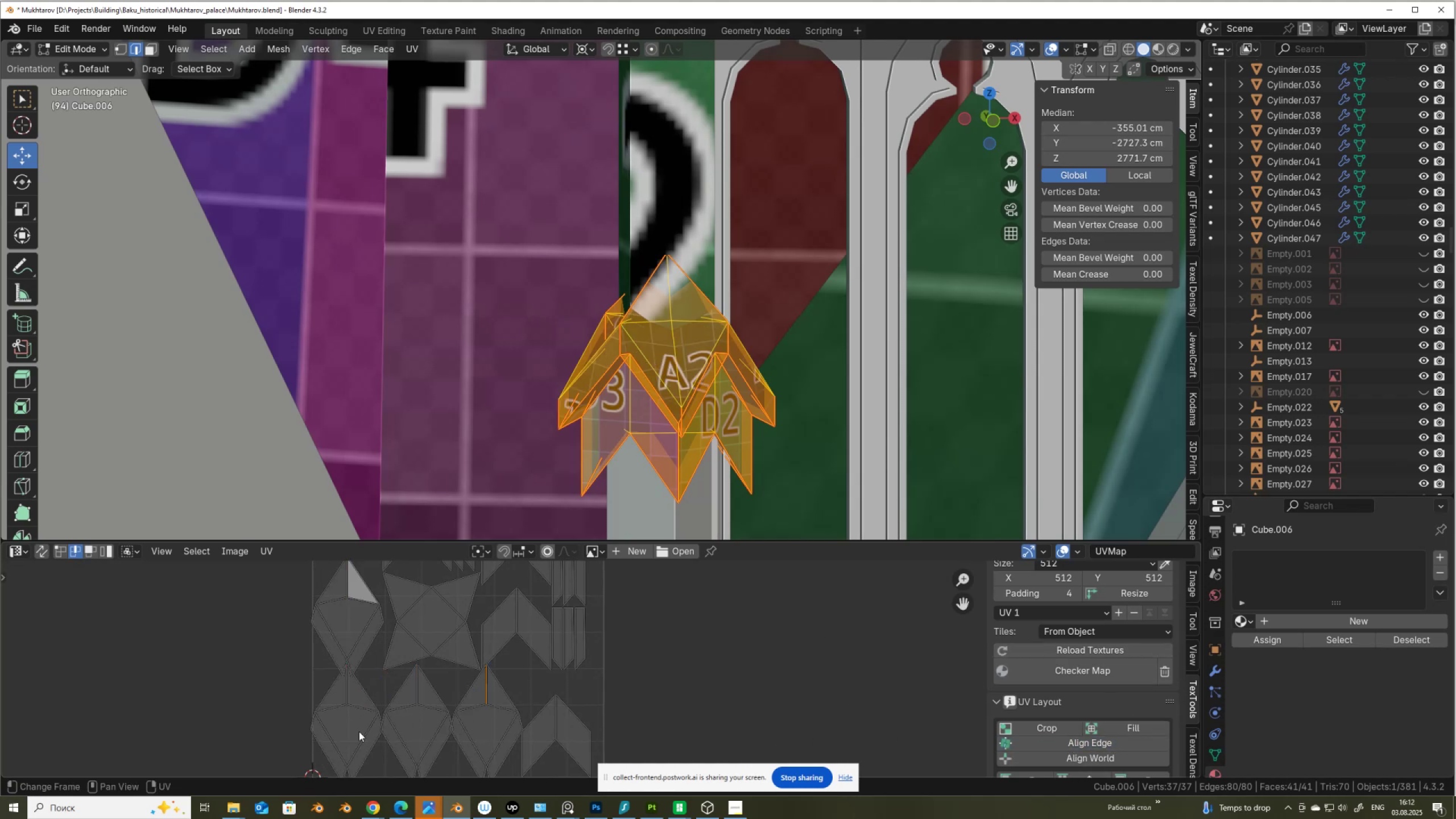 
scroll: coordinate [399, 693], scroll_direction: down, amount: 3.0
 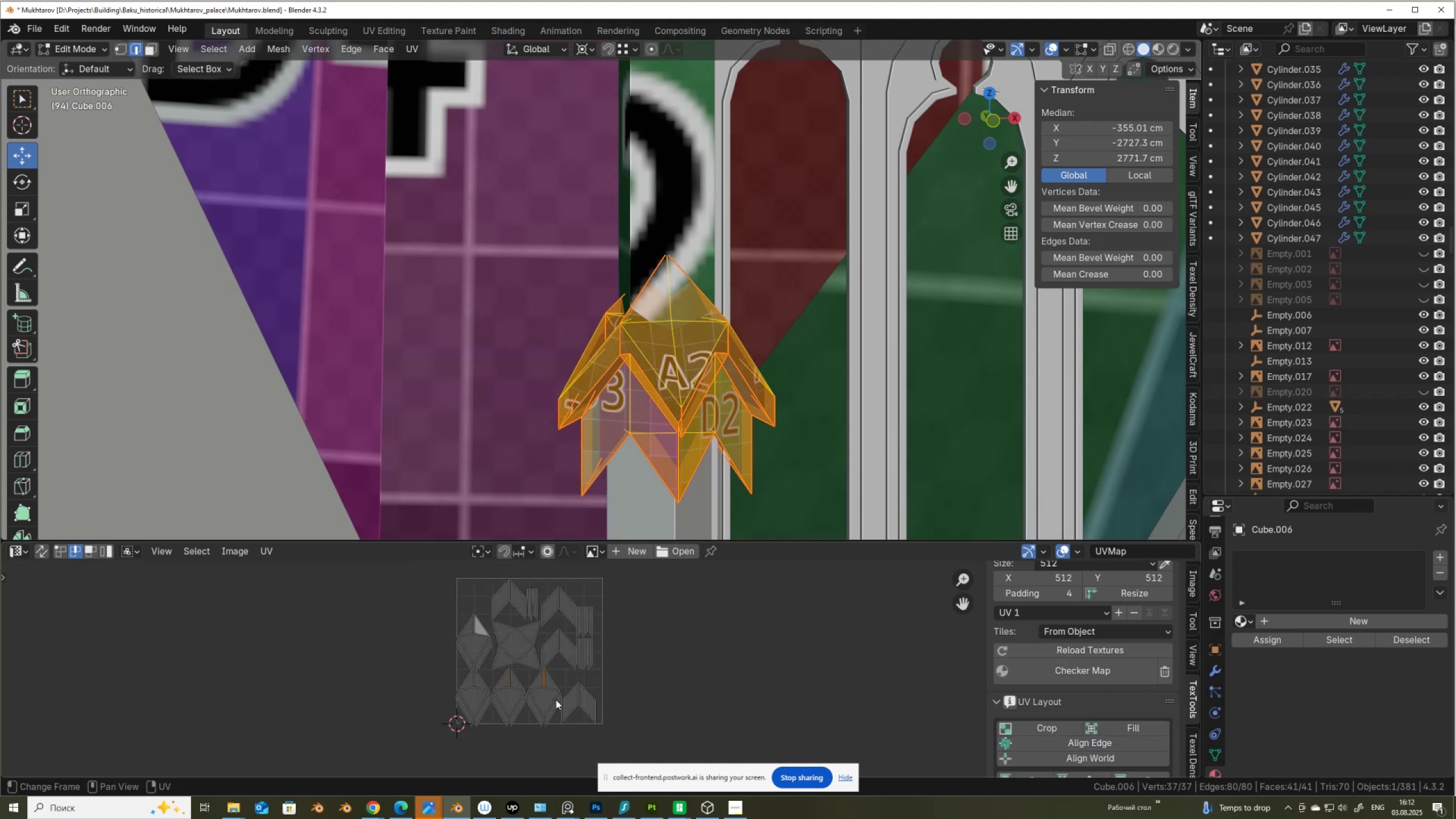 
type(as)
 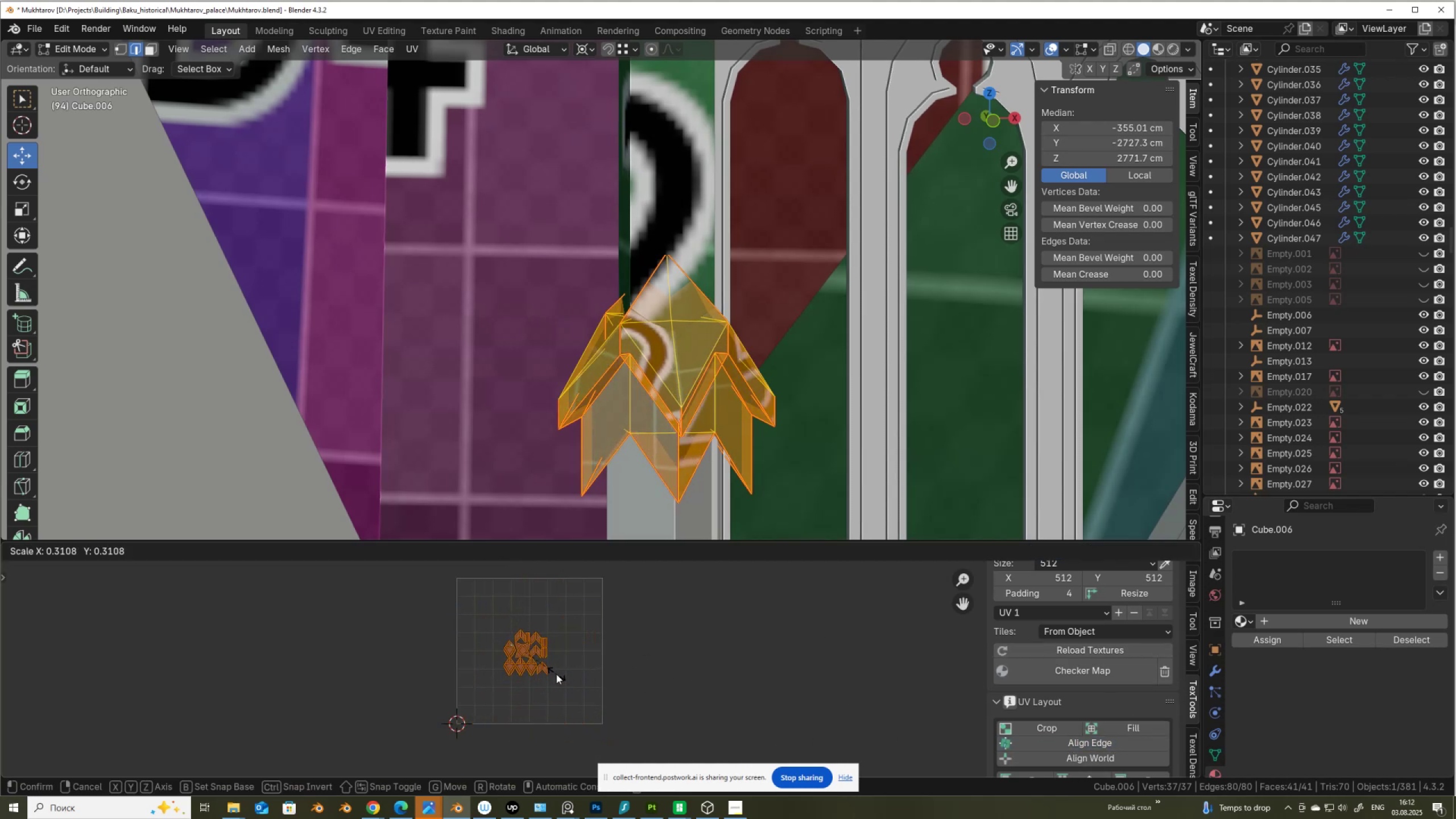 
left_click([553, 673])
 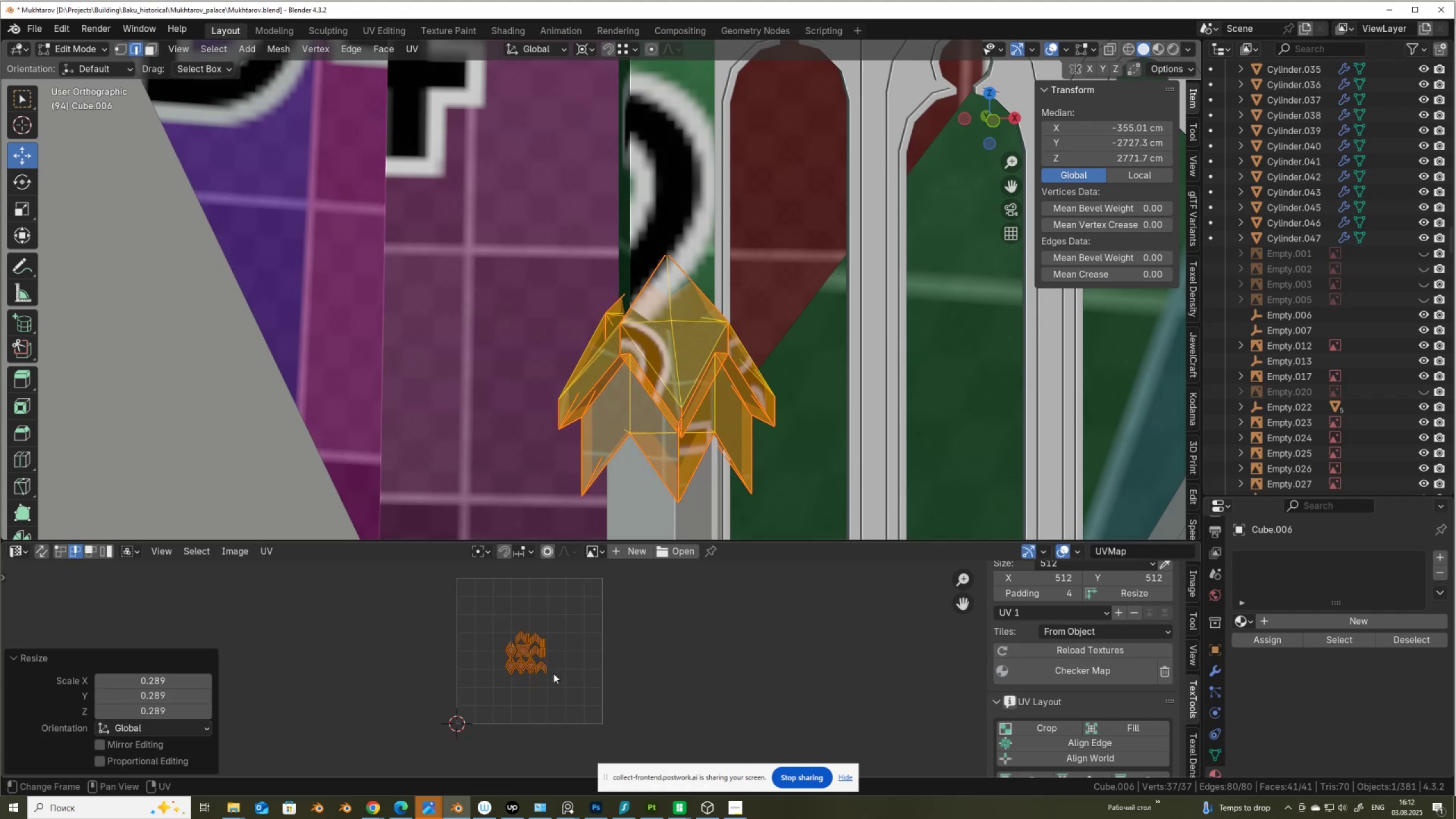 
key(G)
 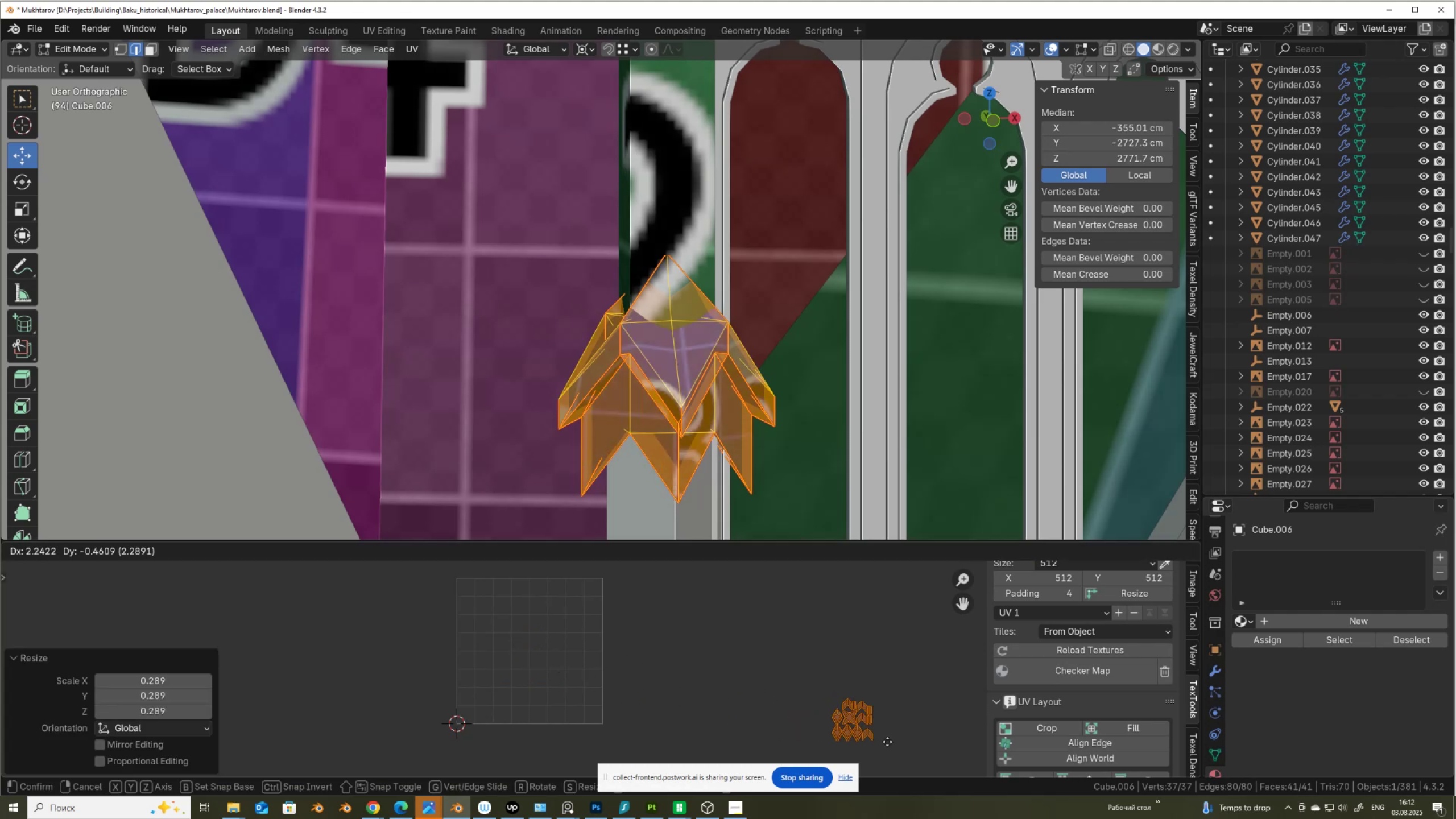 
left_click([891, 743])
 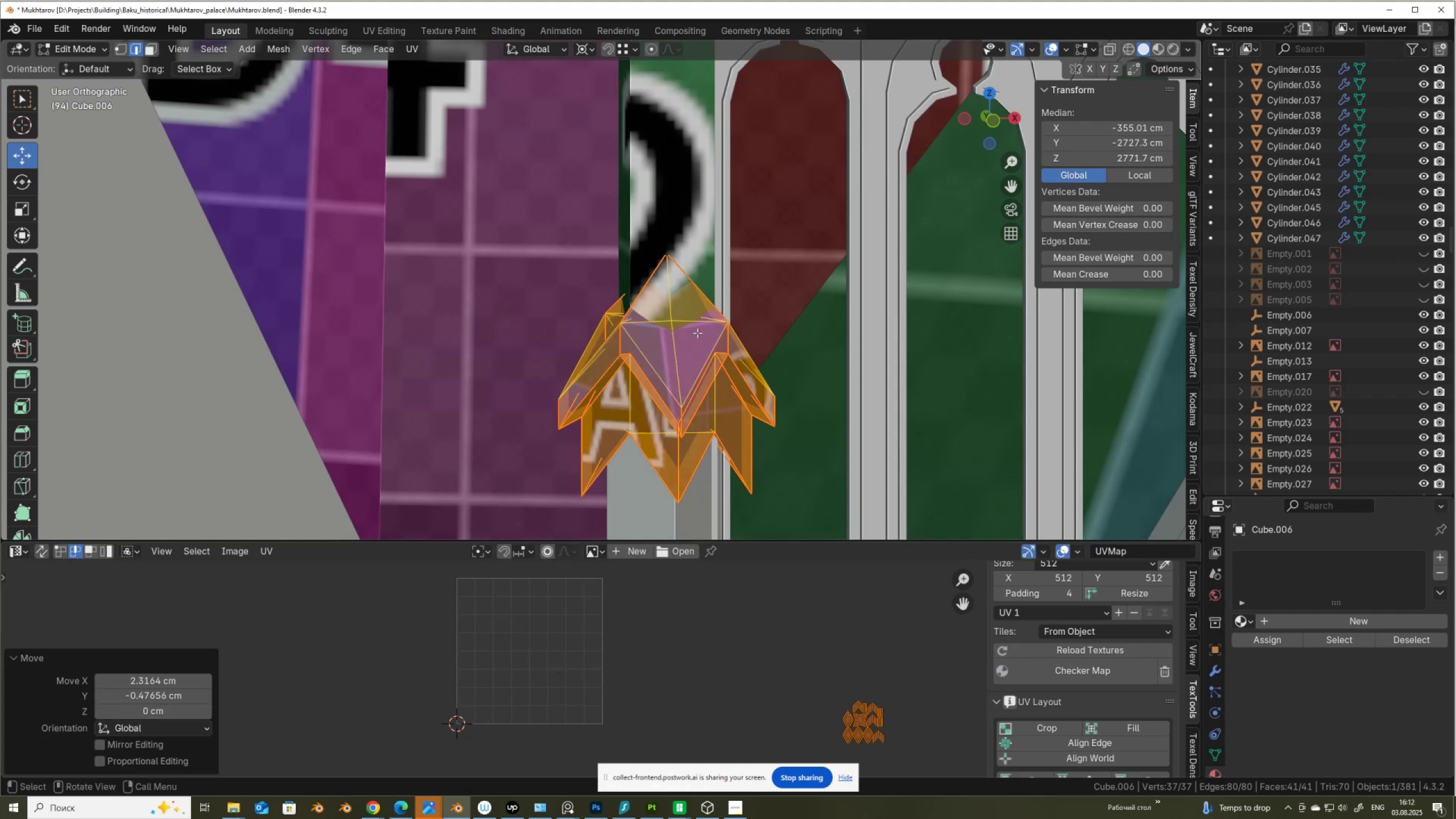 
scroll: coordinate [697, 333], scroll_direction: down, amount: 4.0
 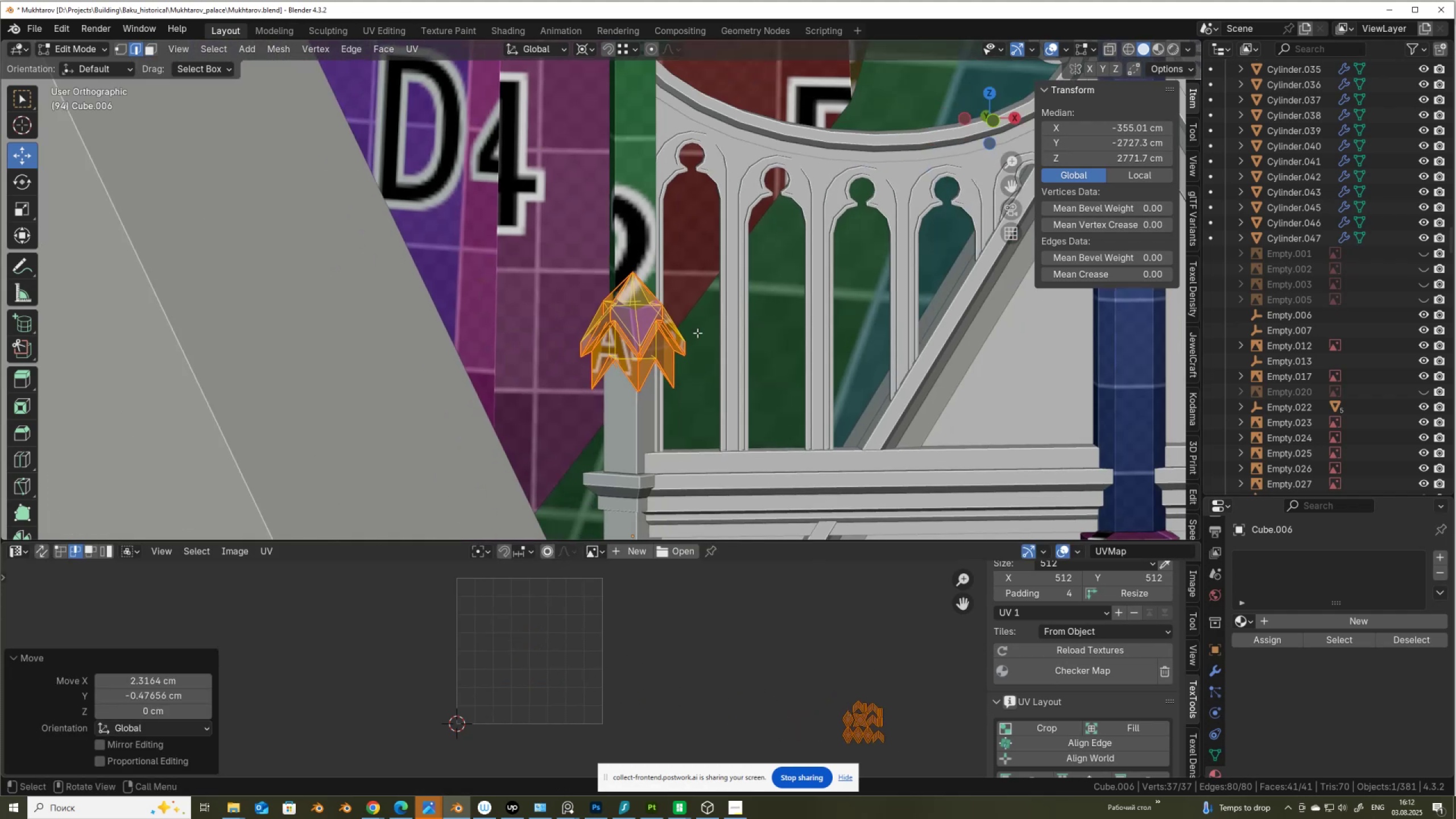 
key(Tab)
 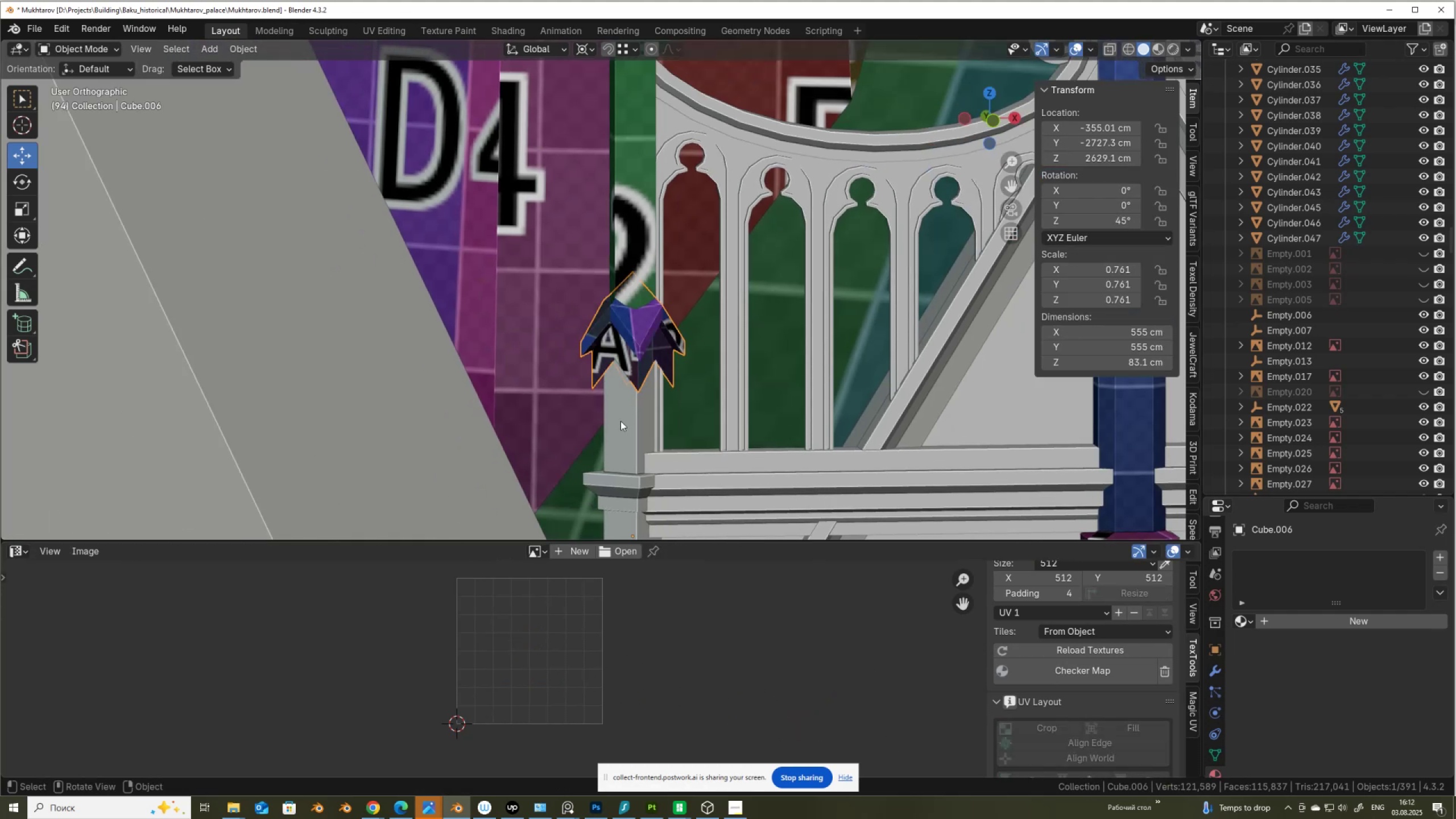 
left_click([620, 424])
 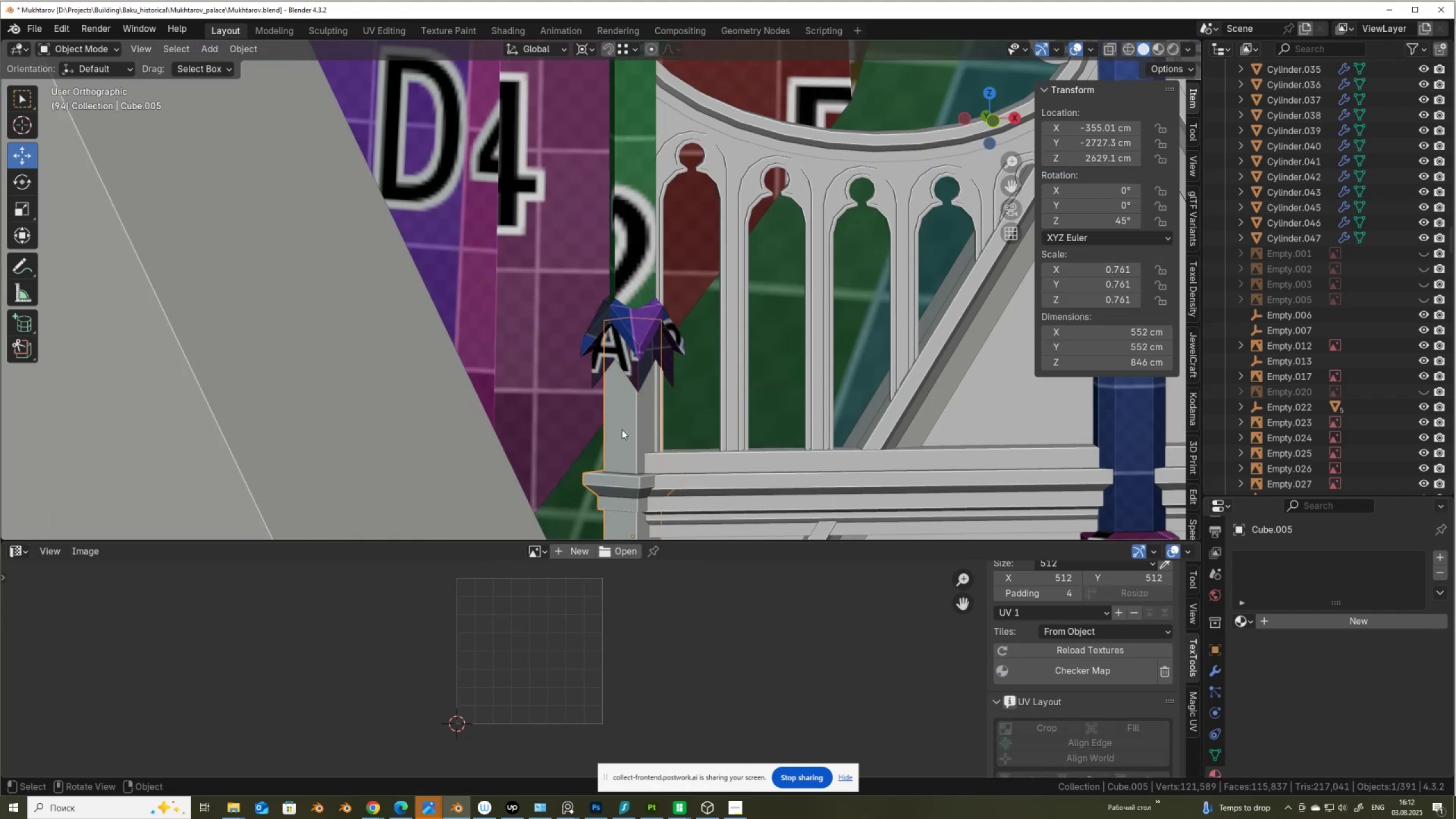 
scroll: coordinate [622, 429], scroll_direction: down, amount: 9.0
 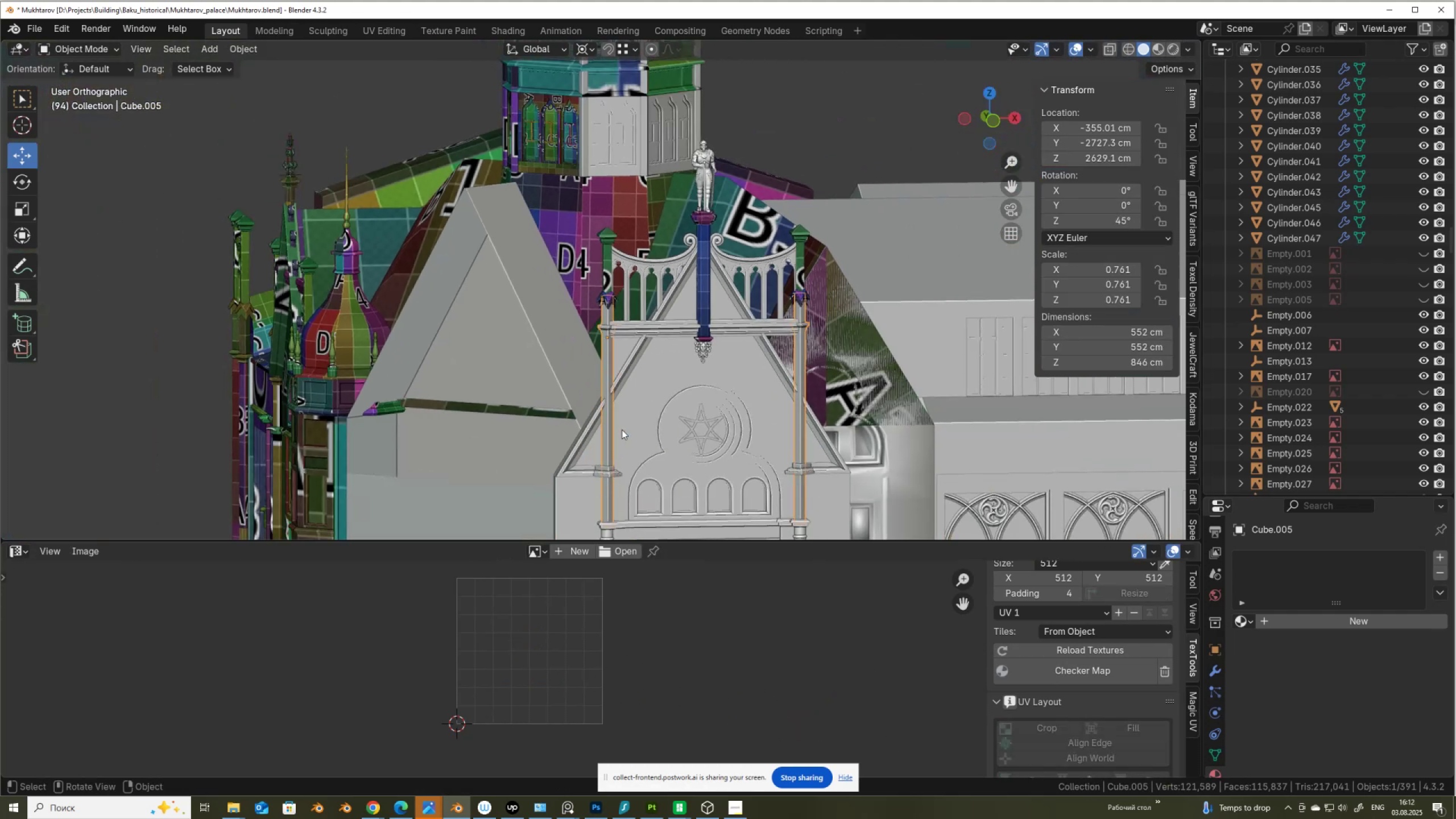 
hold_key(key=ShiftLeft, duration=0.89)
 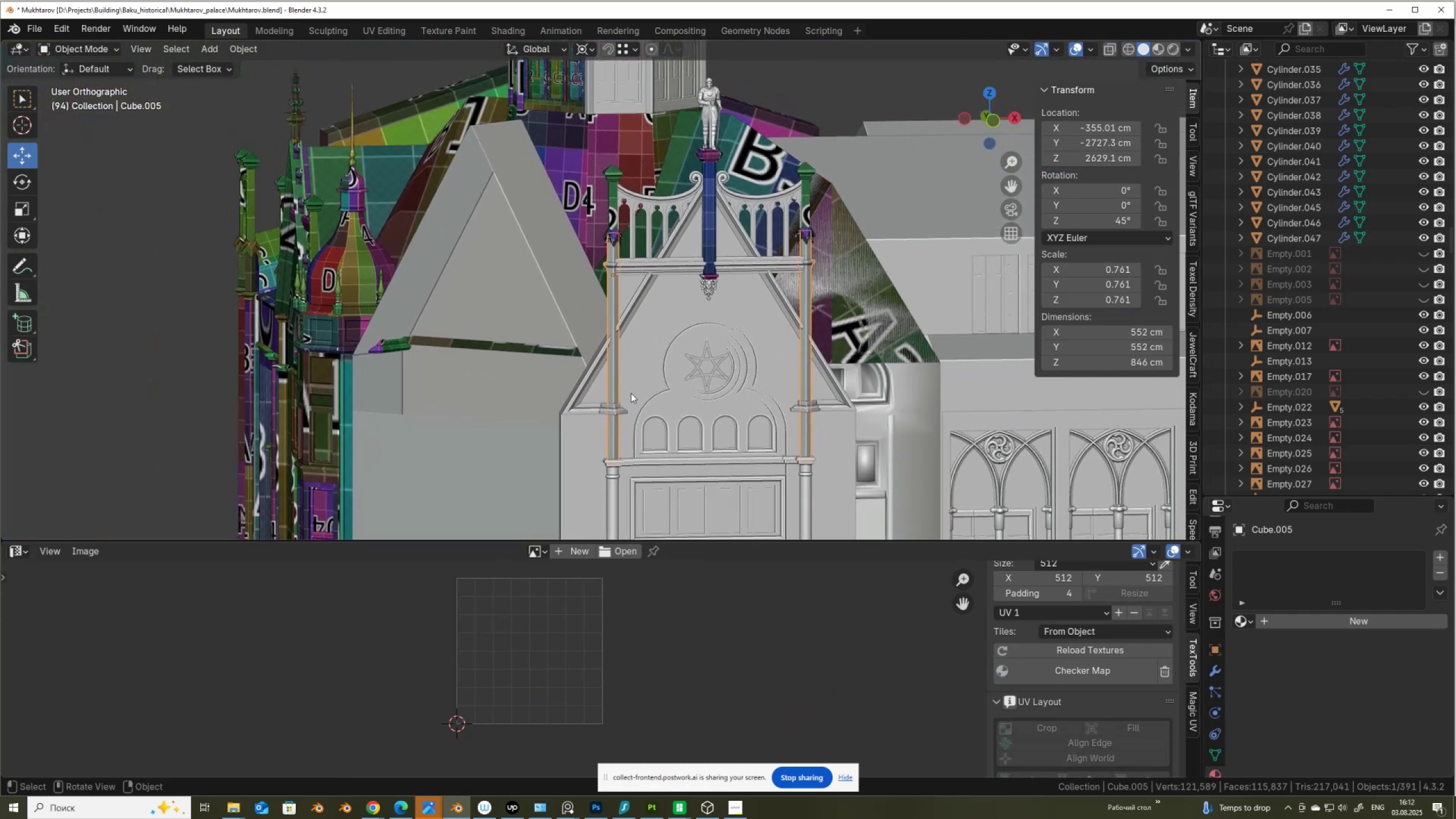 
scroll: coordinate [631, 394], scroll_direction: up, amount: 3.0
 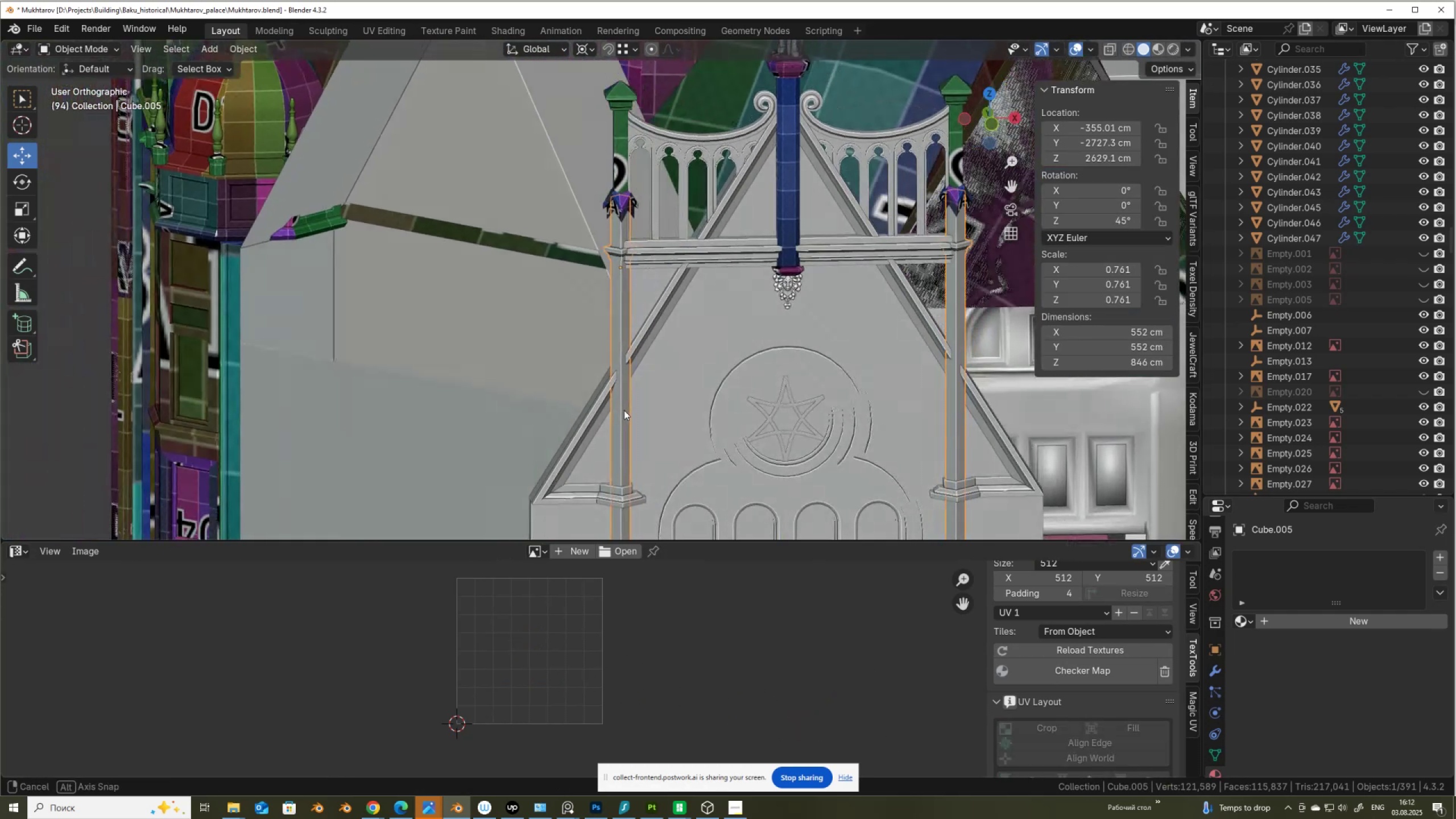 
key(Tab)
 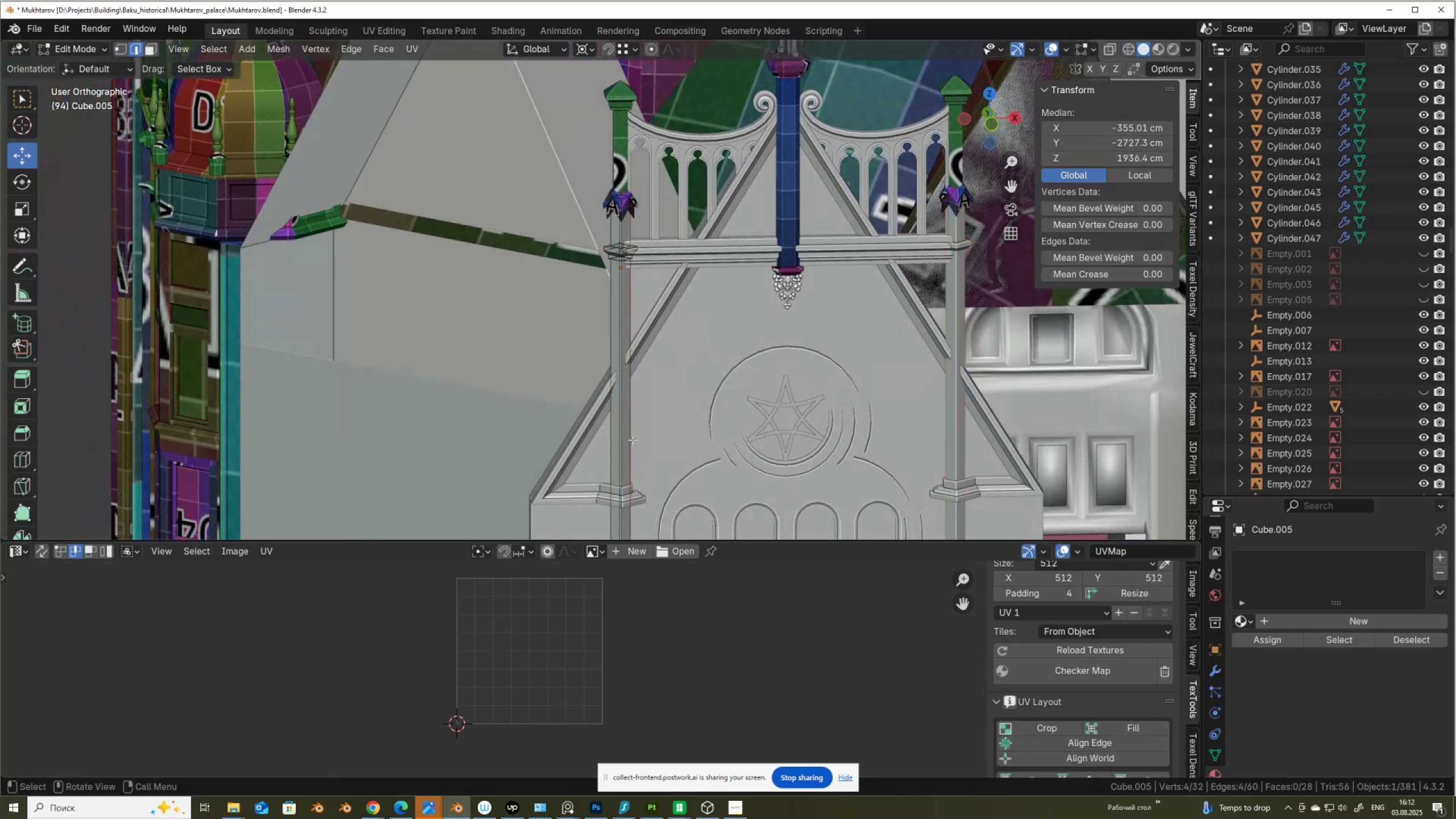 
hold_key(key=ShiftLeft, duration=0.58)
 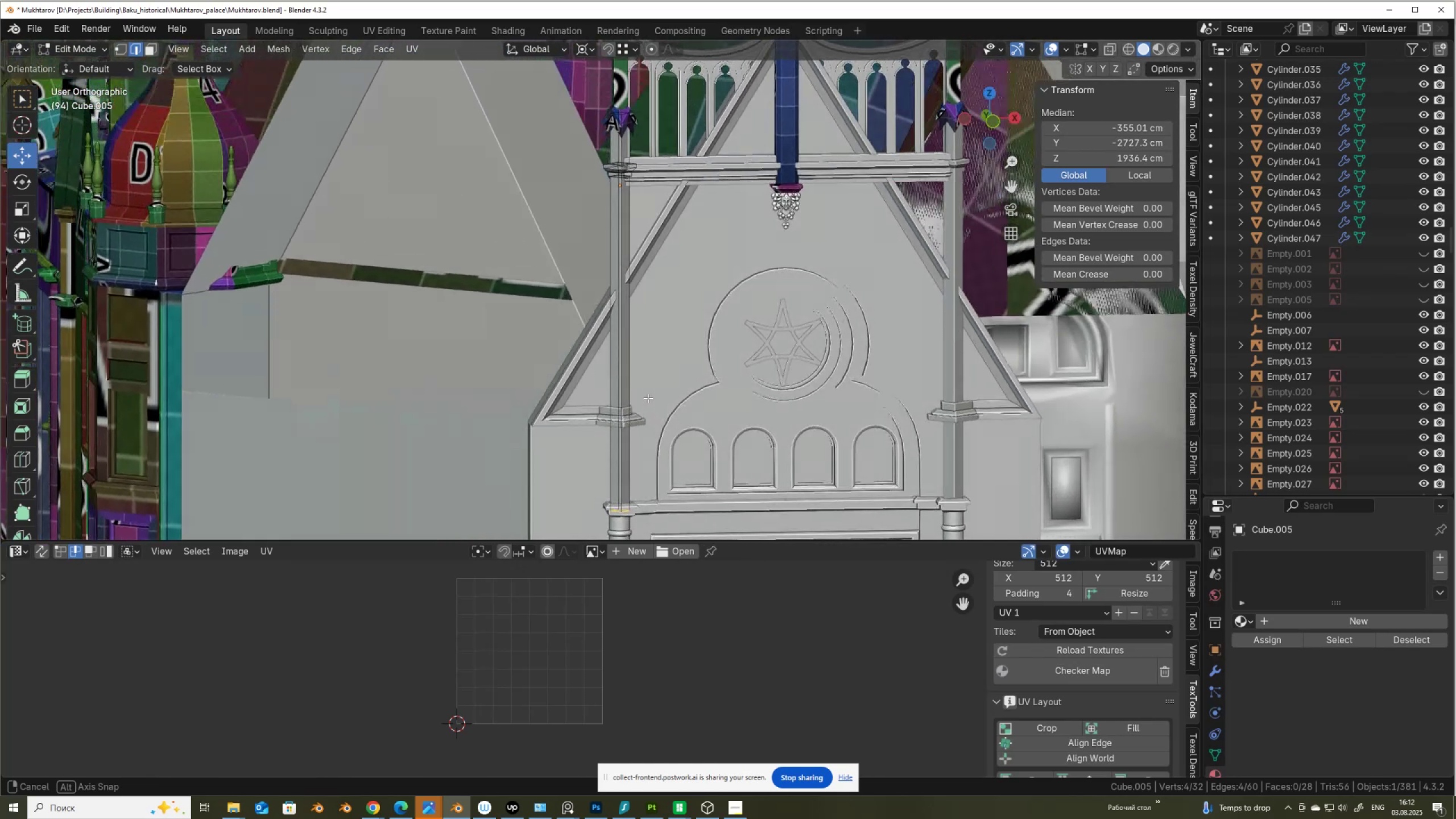 
wait(8.29)
 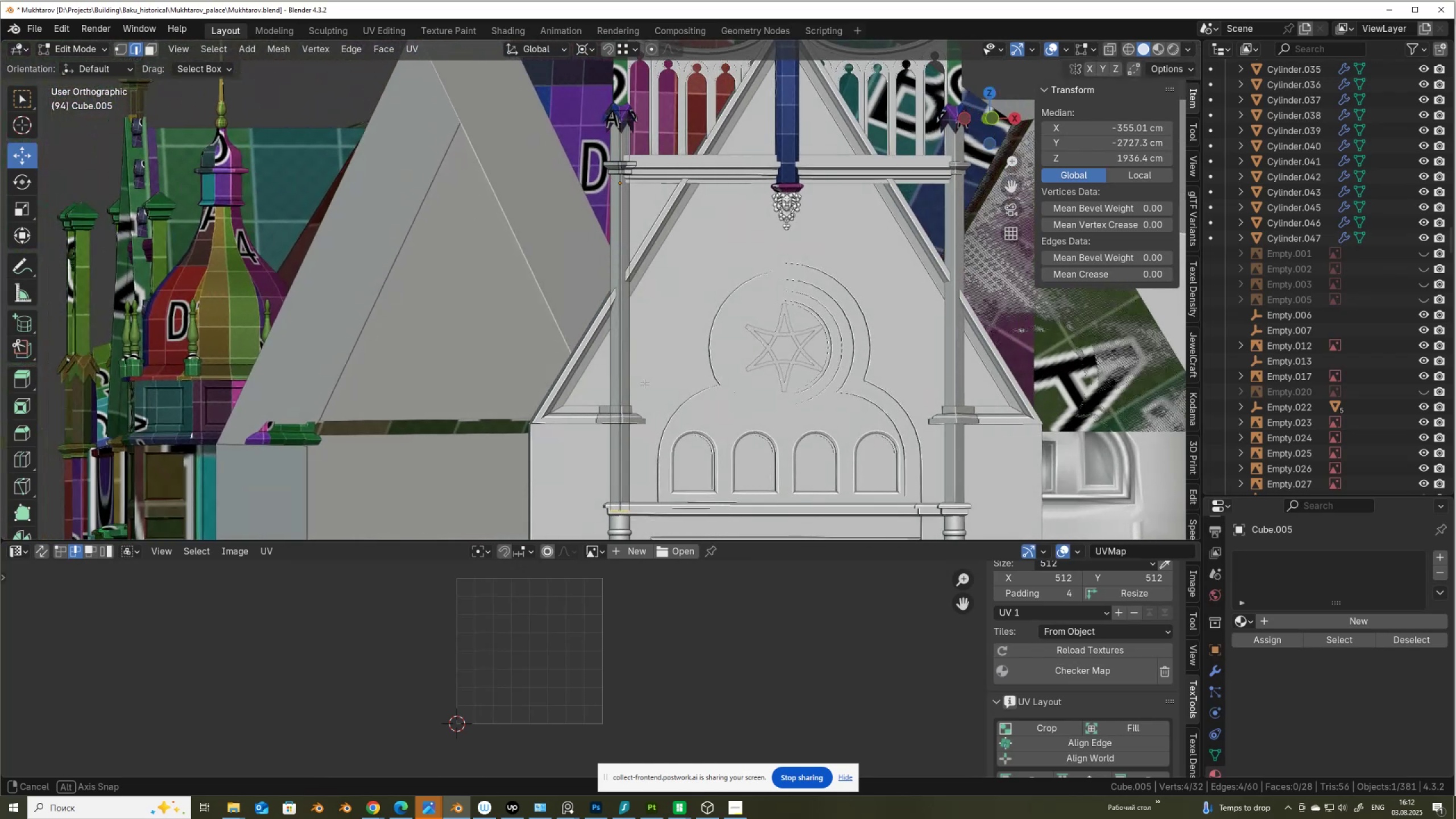 
key(Control+R)
 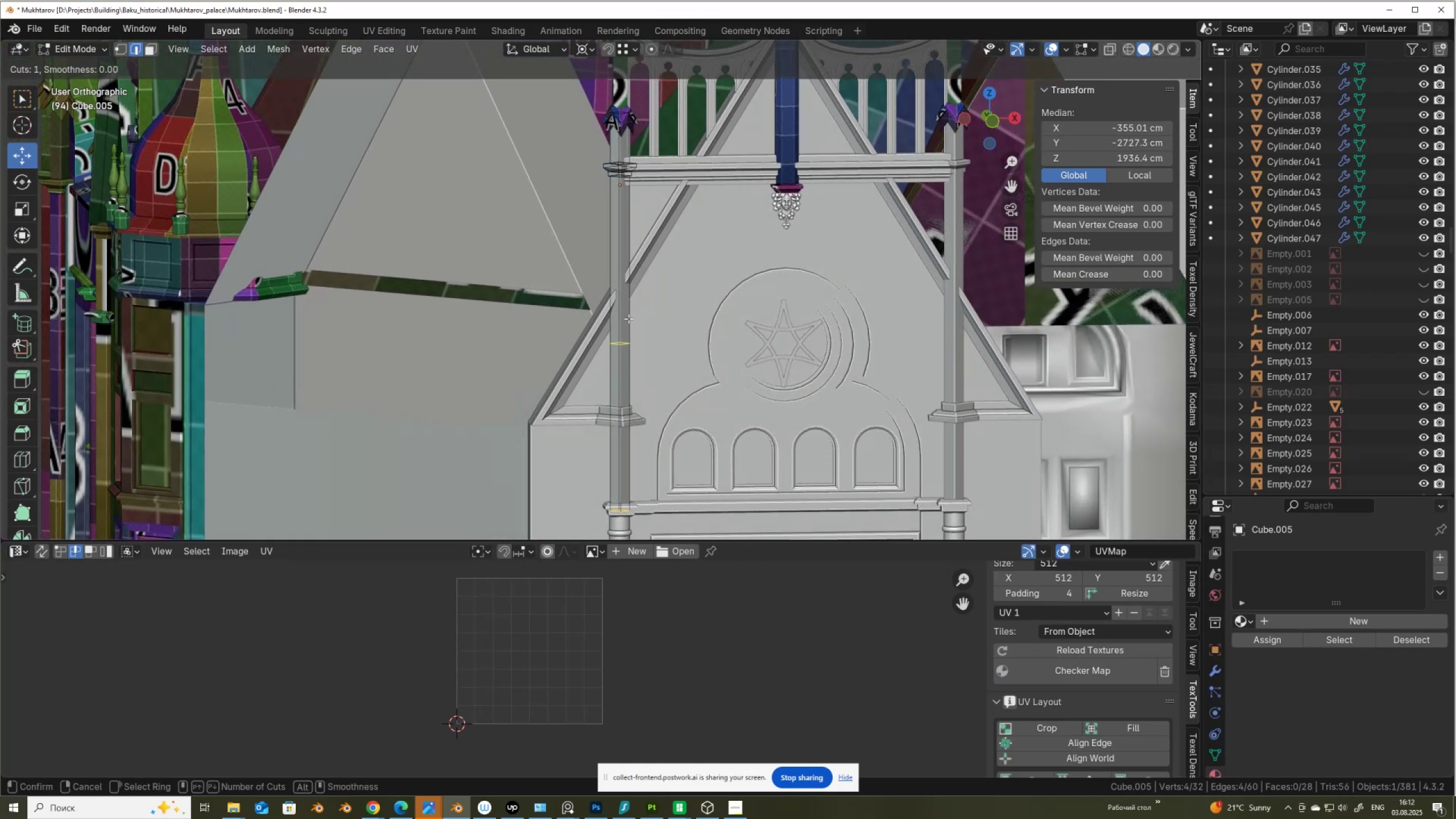 
left_click([628, 318])
 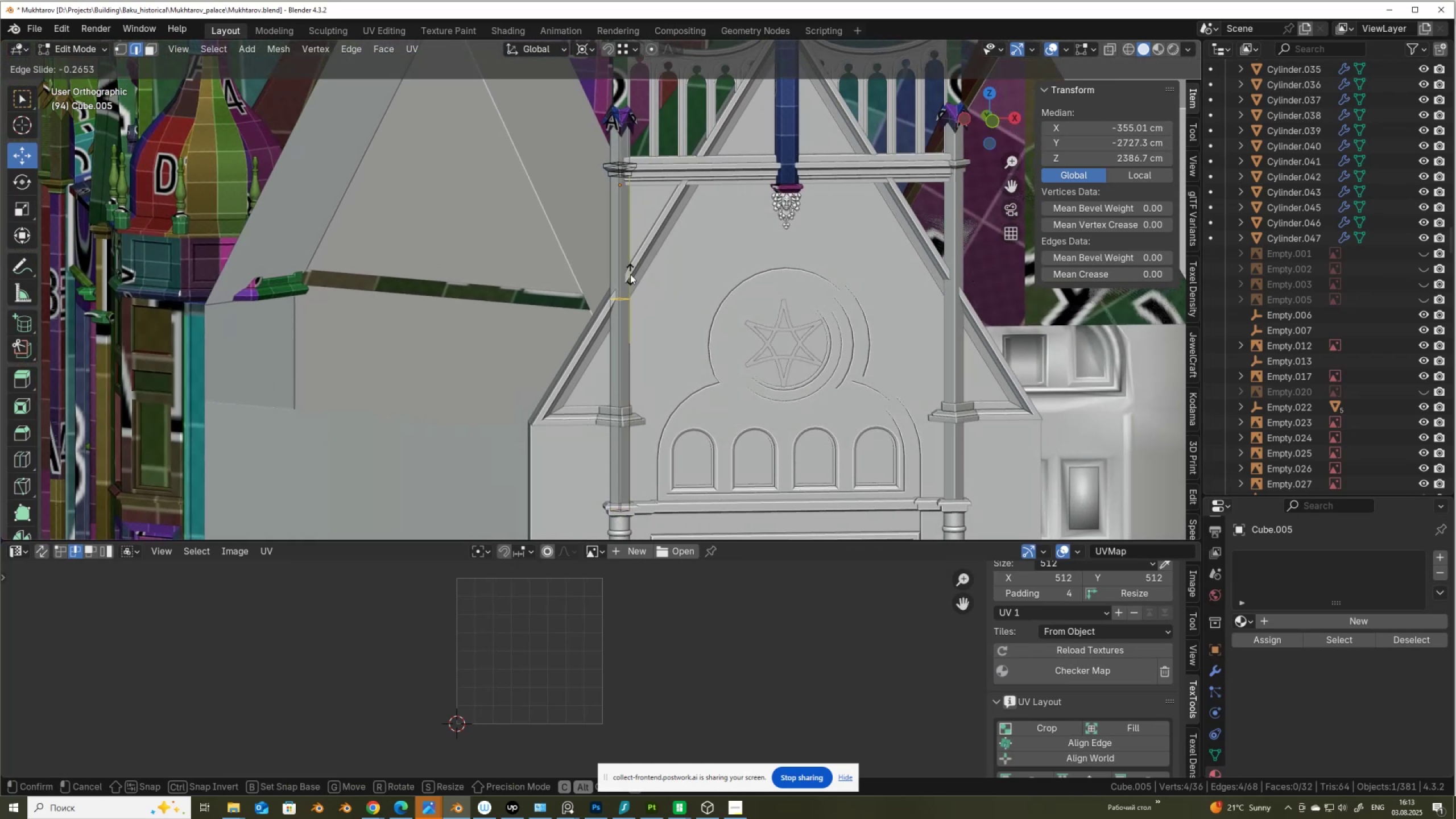 
left_click([630, 274])
 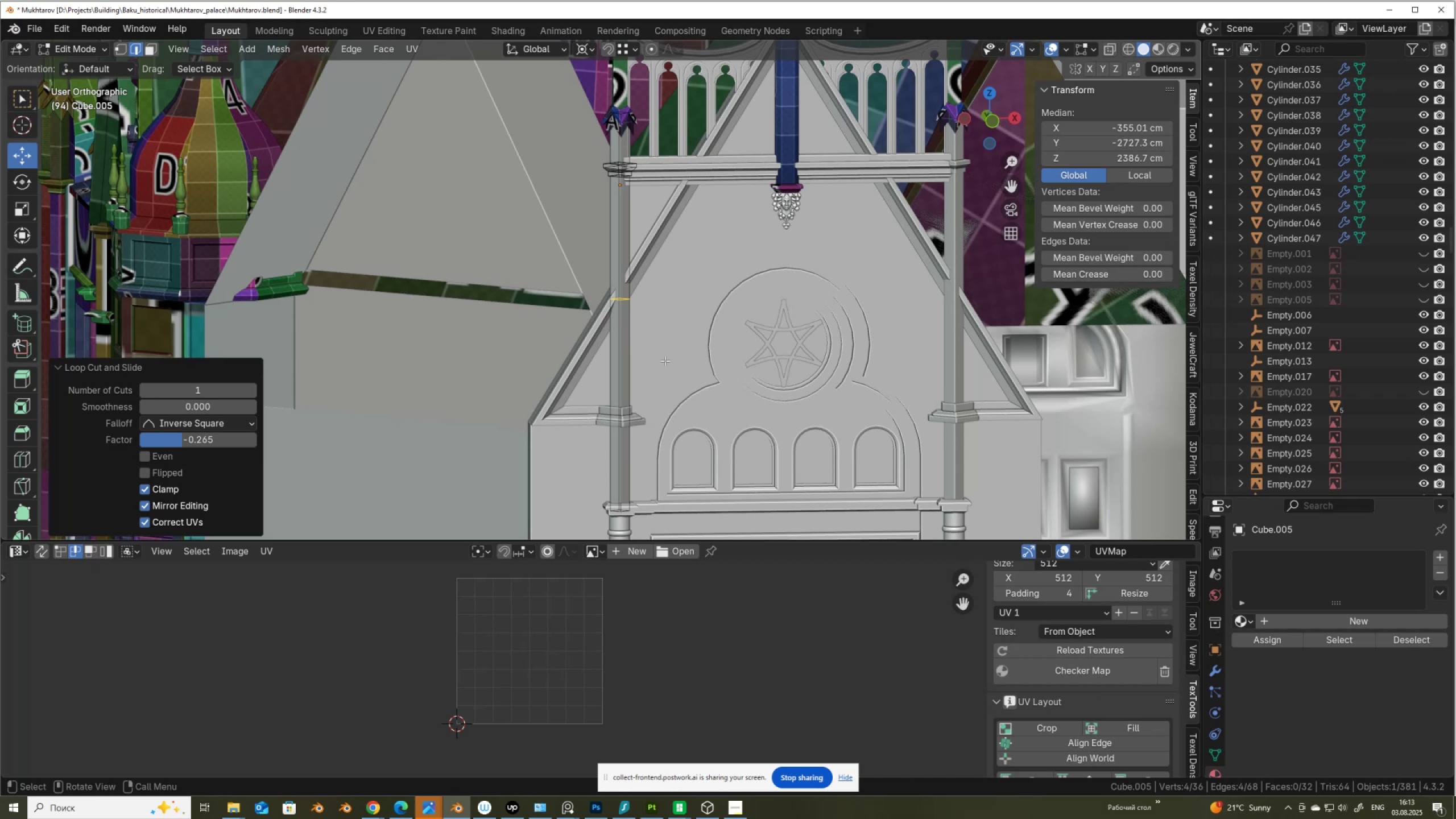 
scroll: coordinate [673, 421], scroll_direction: down, amount: 6.0
 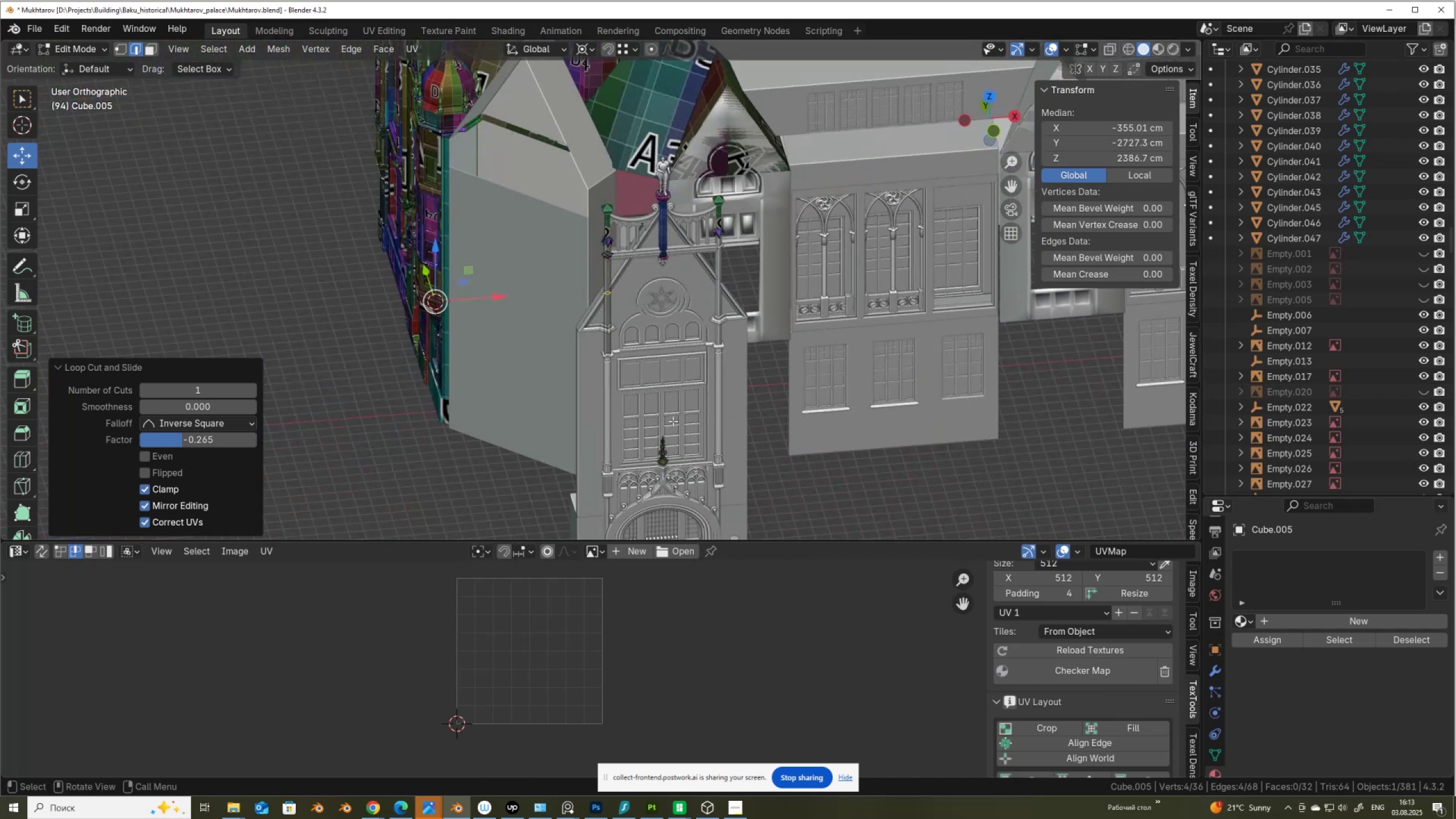 
scroll: coordinate [605, 336], scroll_direction: up, amount: 5.0
 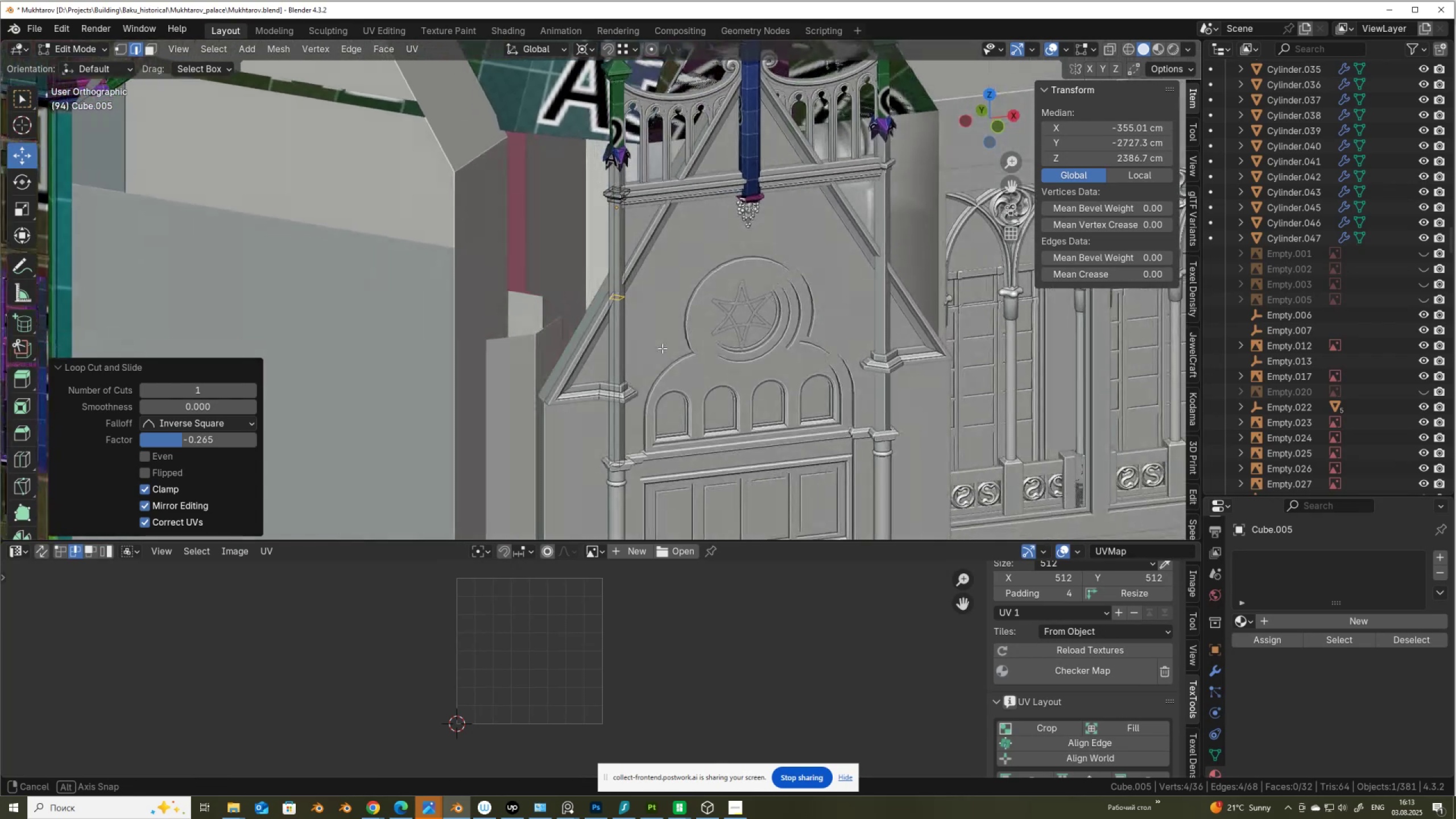 
wait(6.82)
 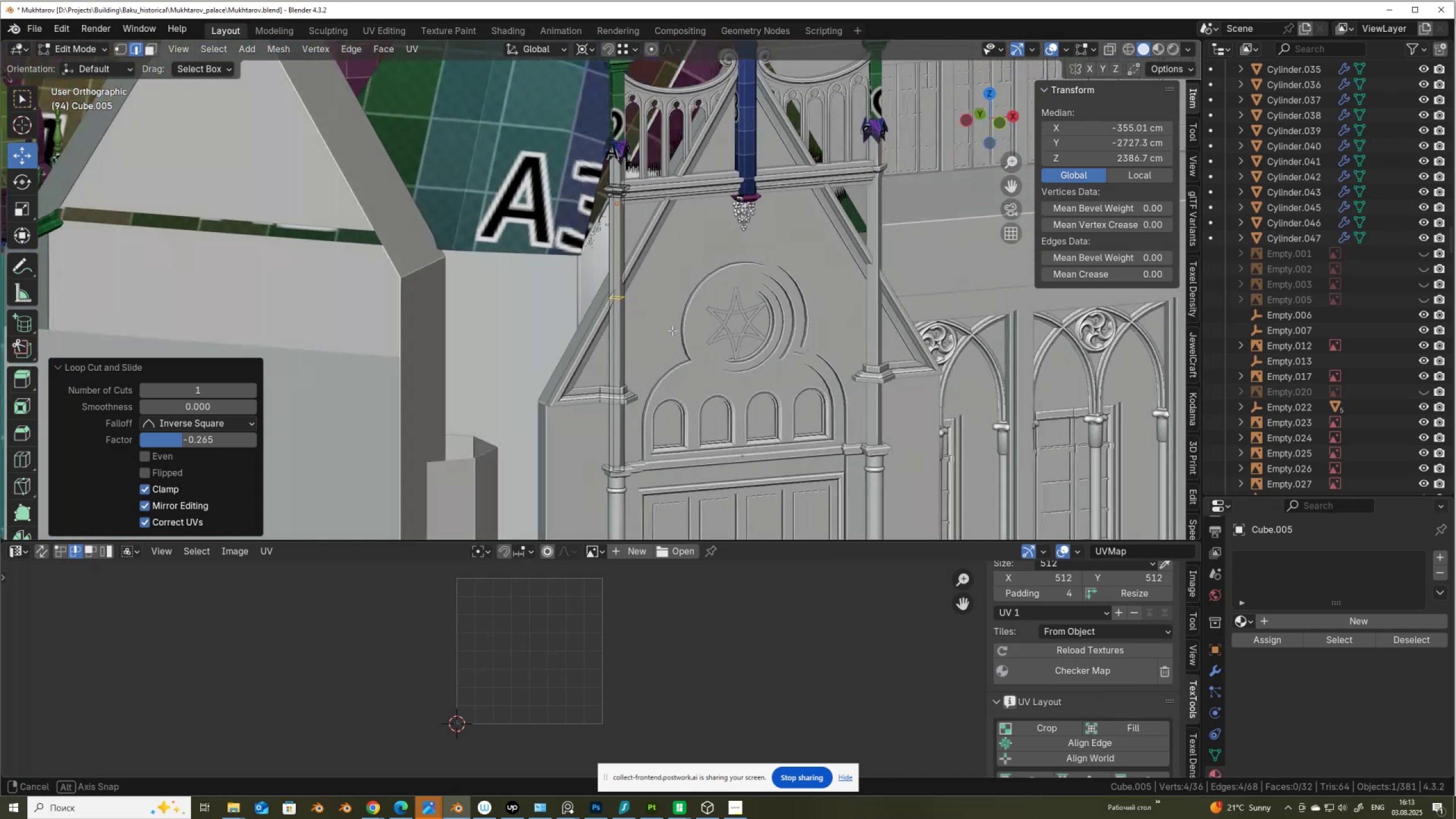 
key(Control+Z)
 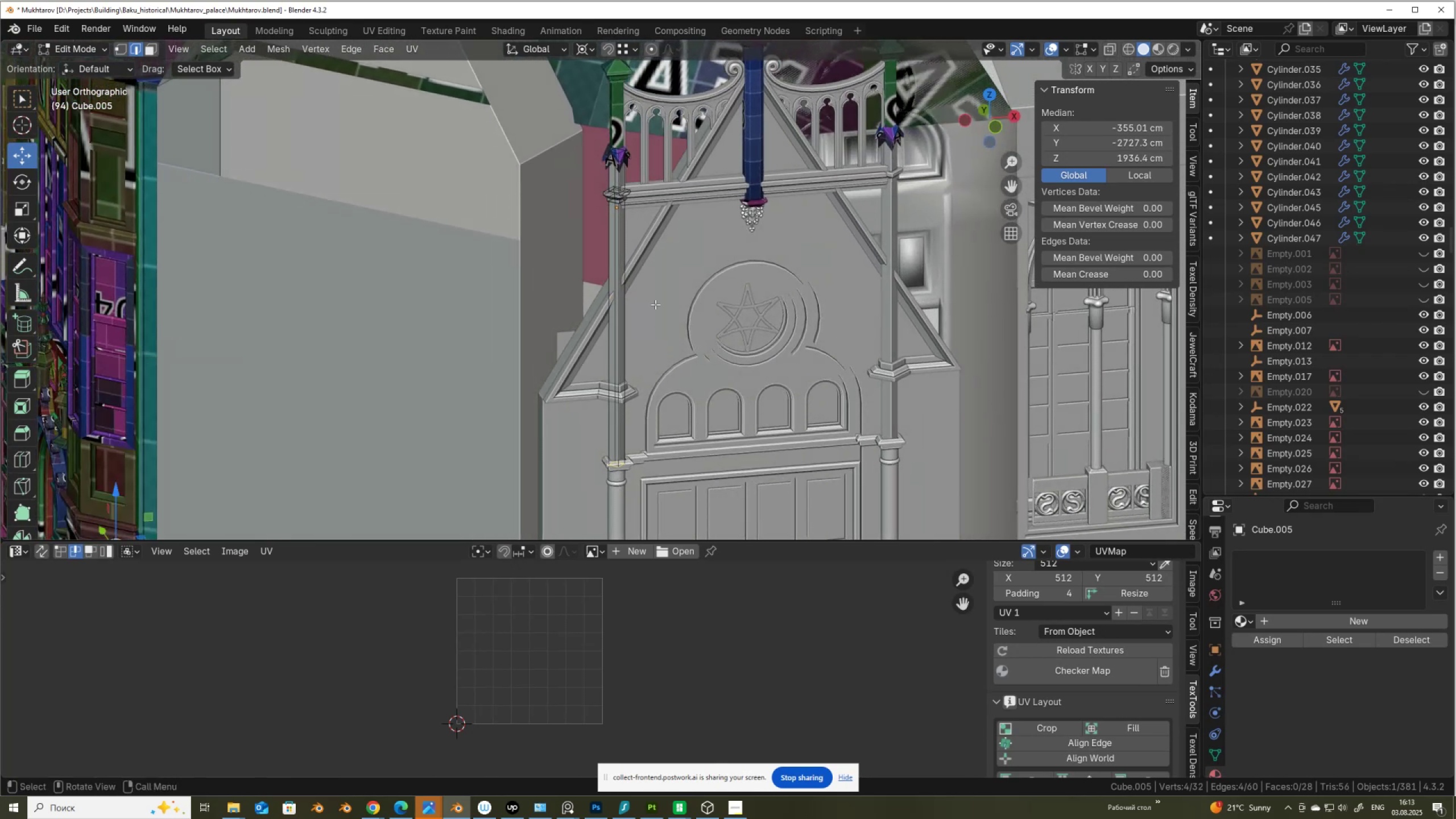 
scroll: coordinate [636, 262], scroll_direction: up, amount: 4.0
 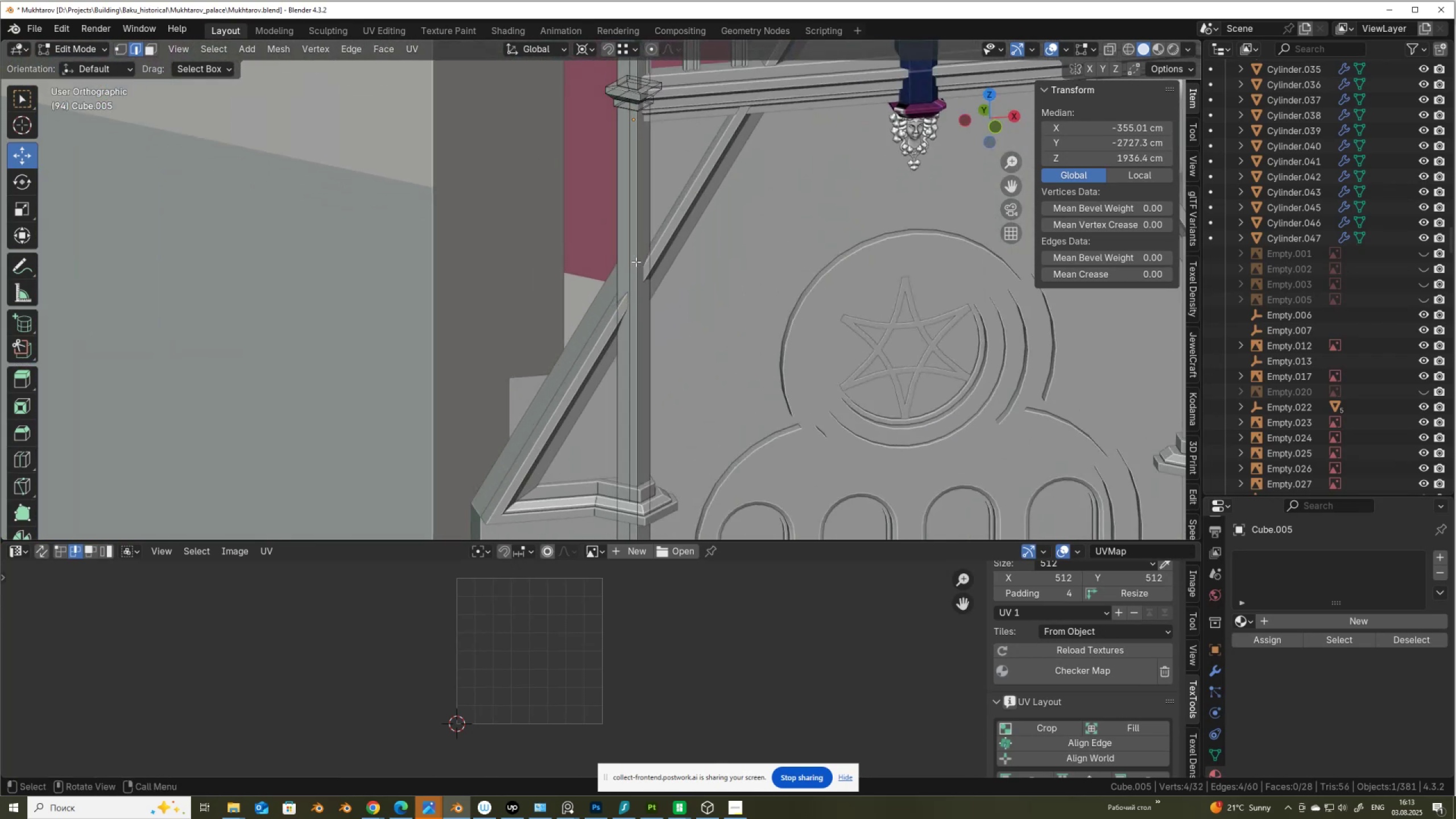 
hold_key(key=ShiftLeft, duration=0.42)
 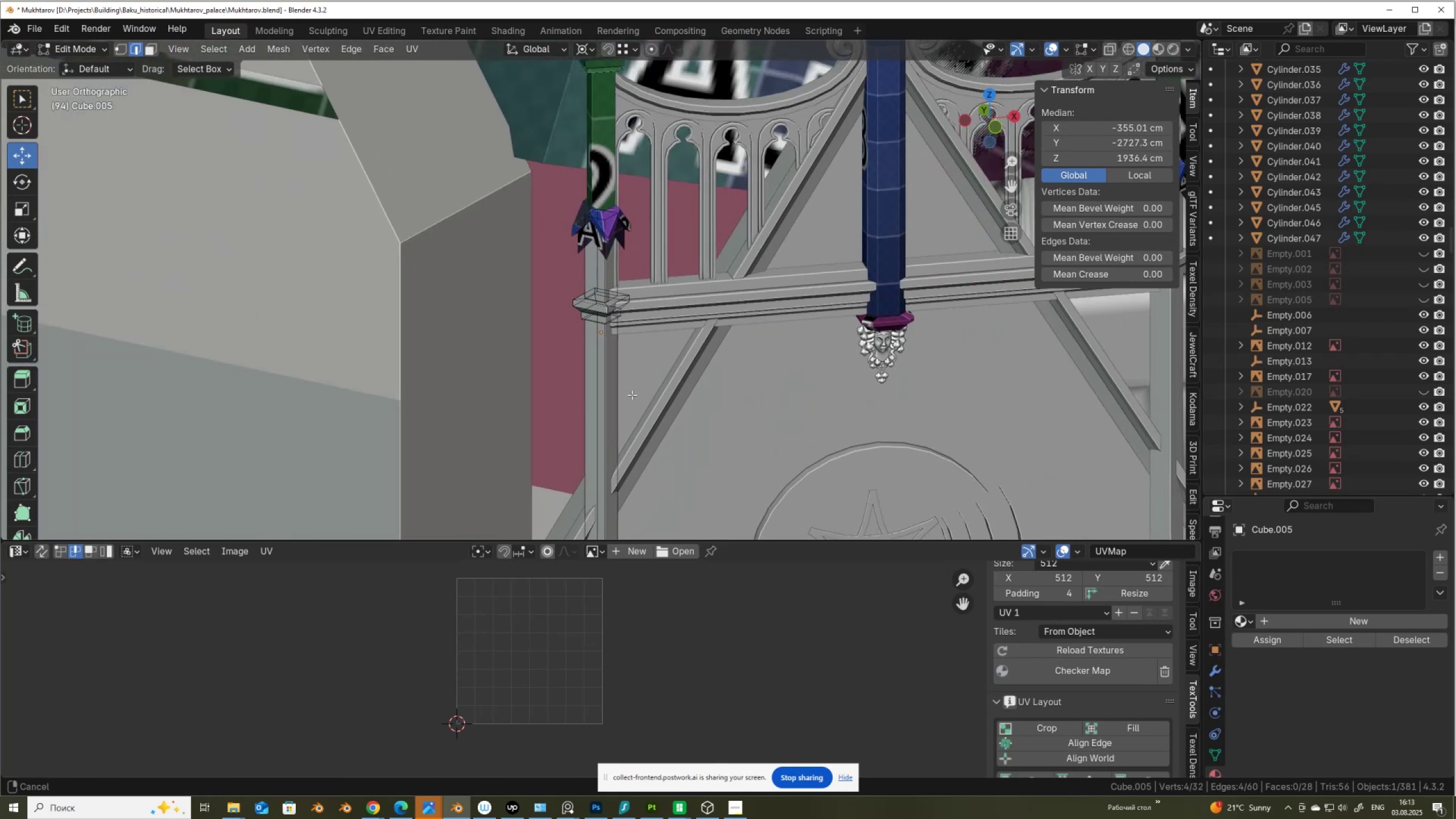 
scroll: coordinate [620, 412], scroll_direction: up, amount: 5.0
 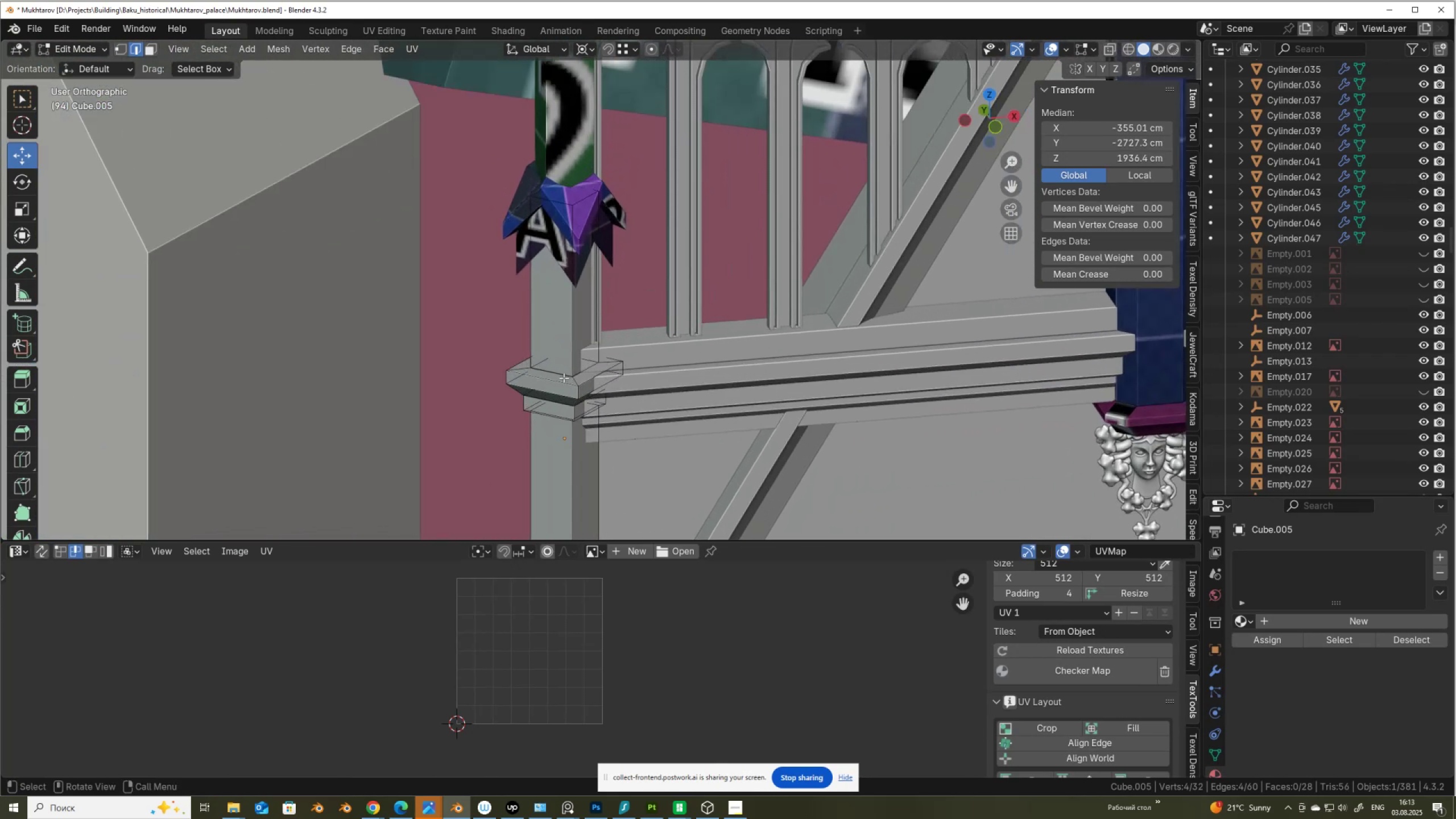 
hold_key(key=AltLeft, duration=2.3)
left_click([570, 365])
 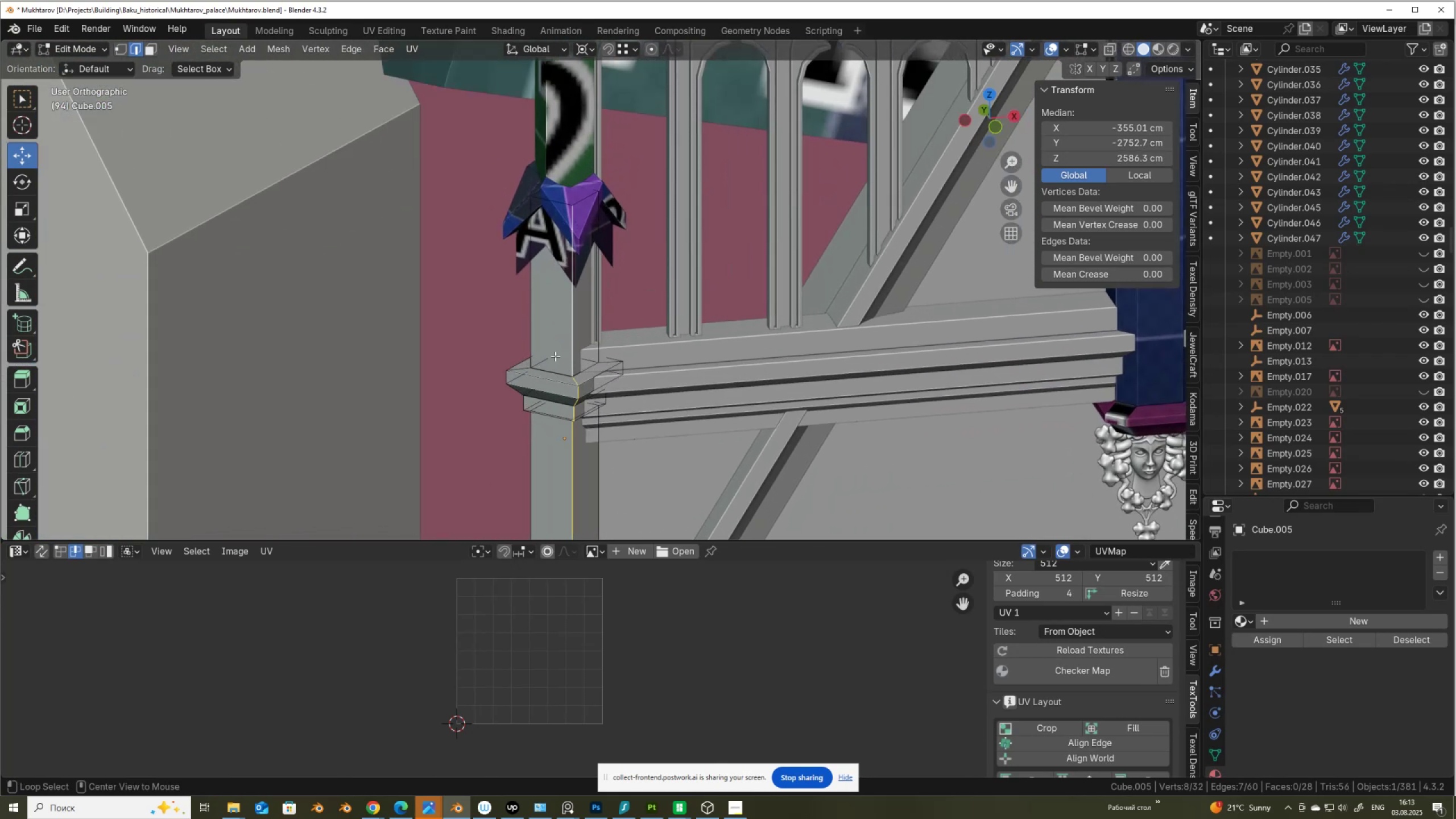 
hold_key(key=ShiftLeft, duration=1.26)
left_click([537, 346])
 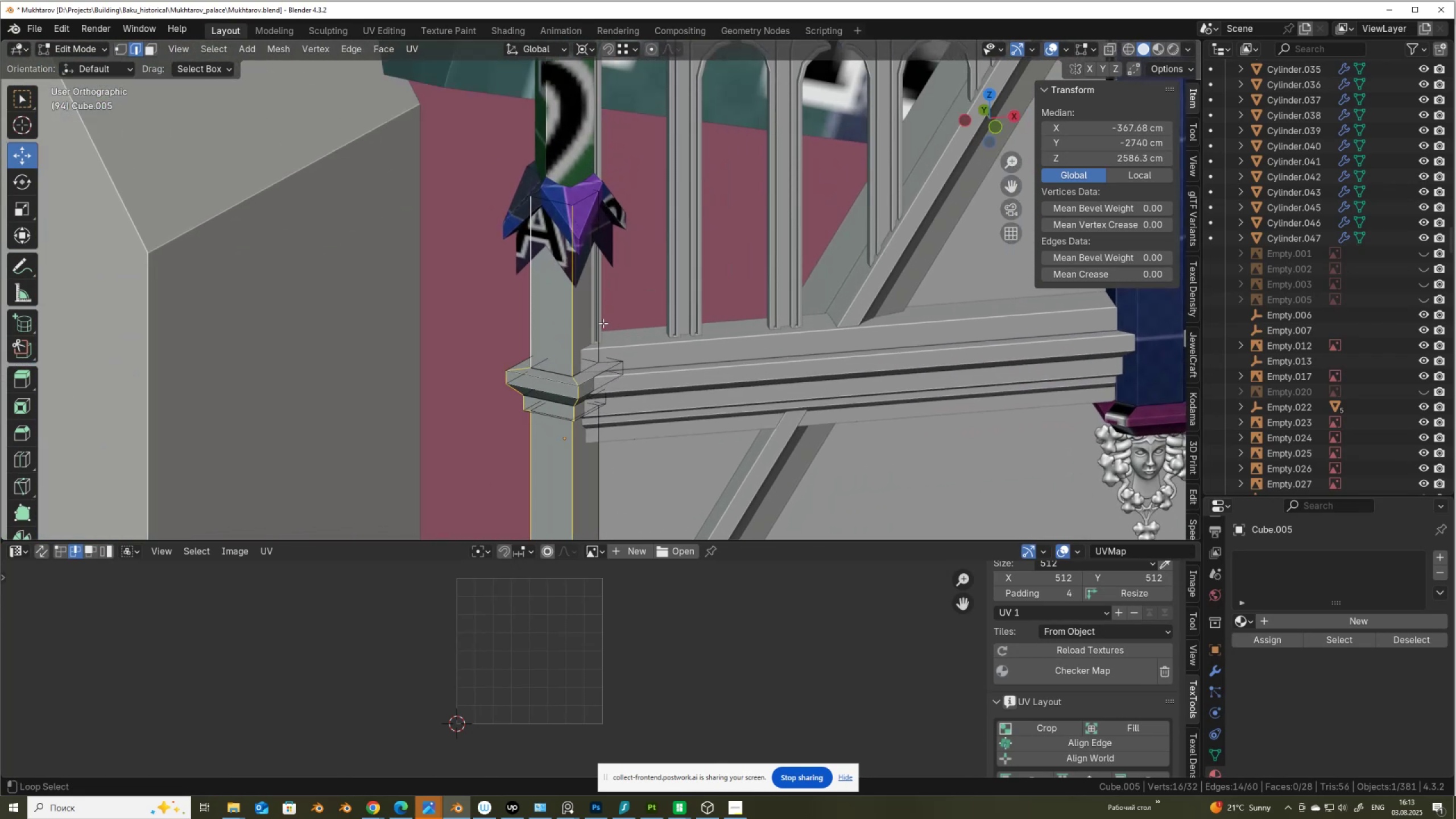 
left_click([602, 323])
 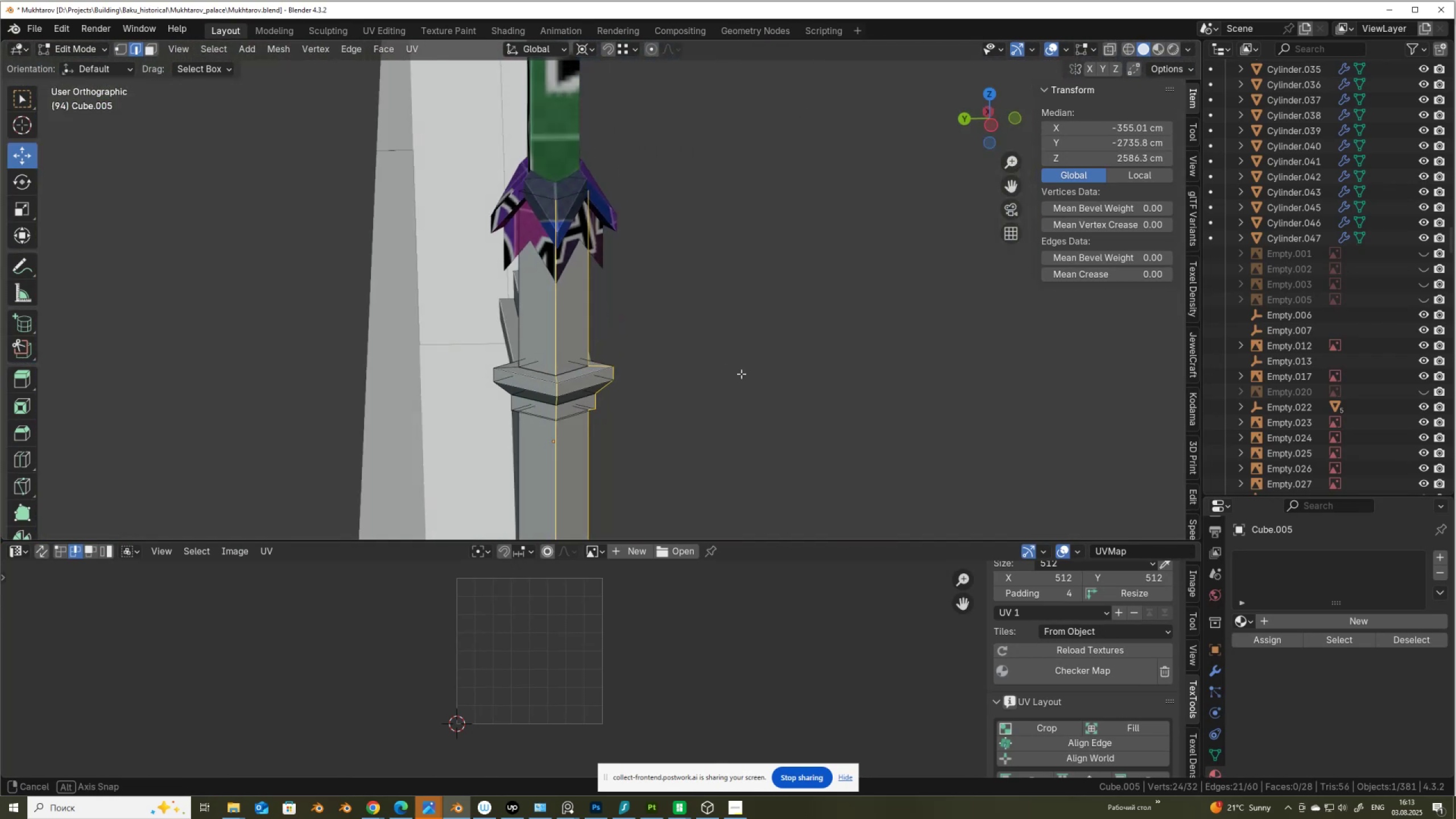 
hold_key(key=ShiftLeft, duration=1.56)
hold_key(key=AltLeft, duration=1.52)
left_click([513, 340])
 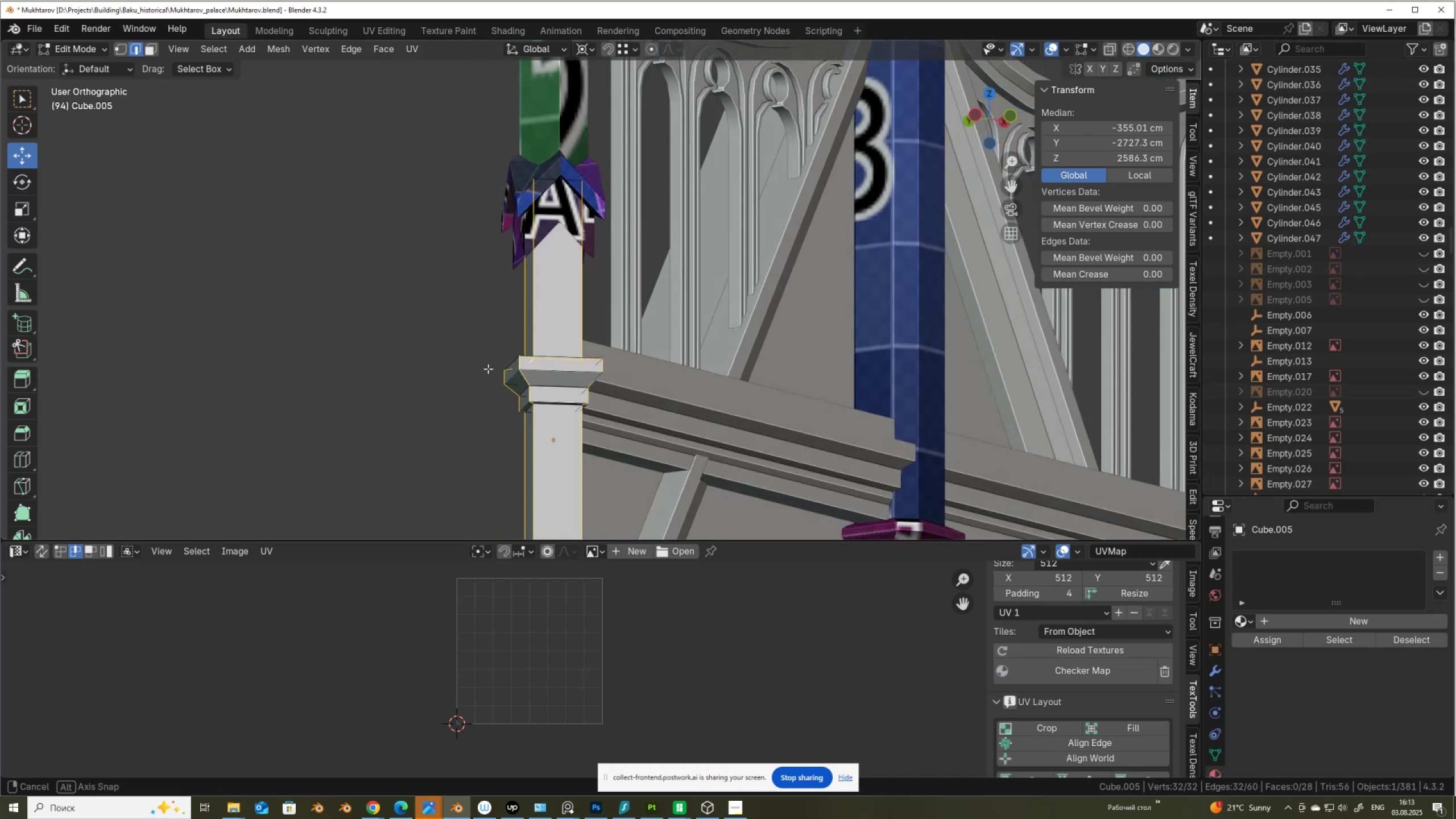 
hold_key(key=ShiftLeft, duration=0.65)
hold_key(key=AltLeft, duration=0.63)
left_click([542, 407])
 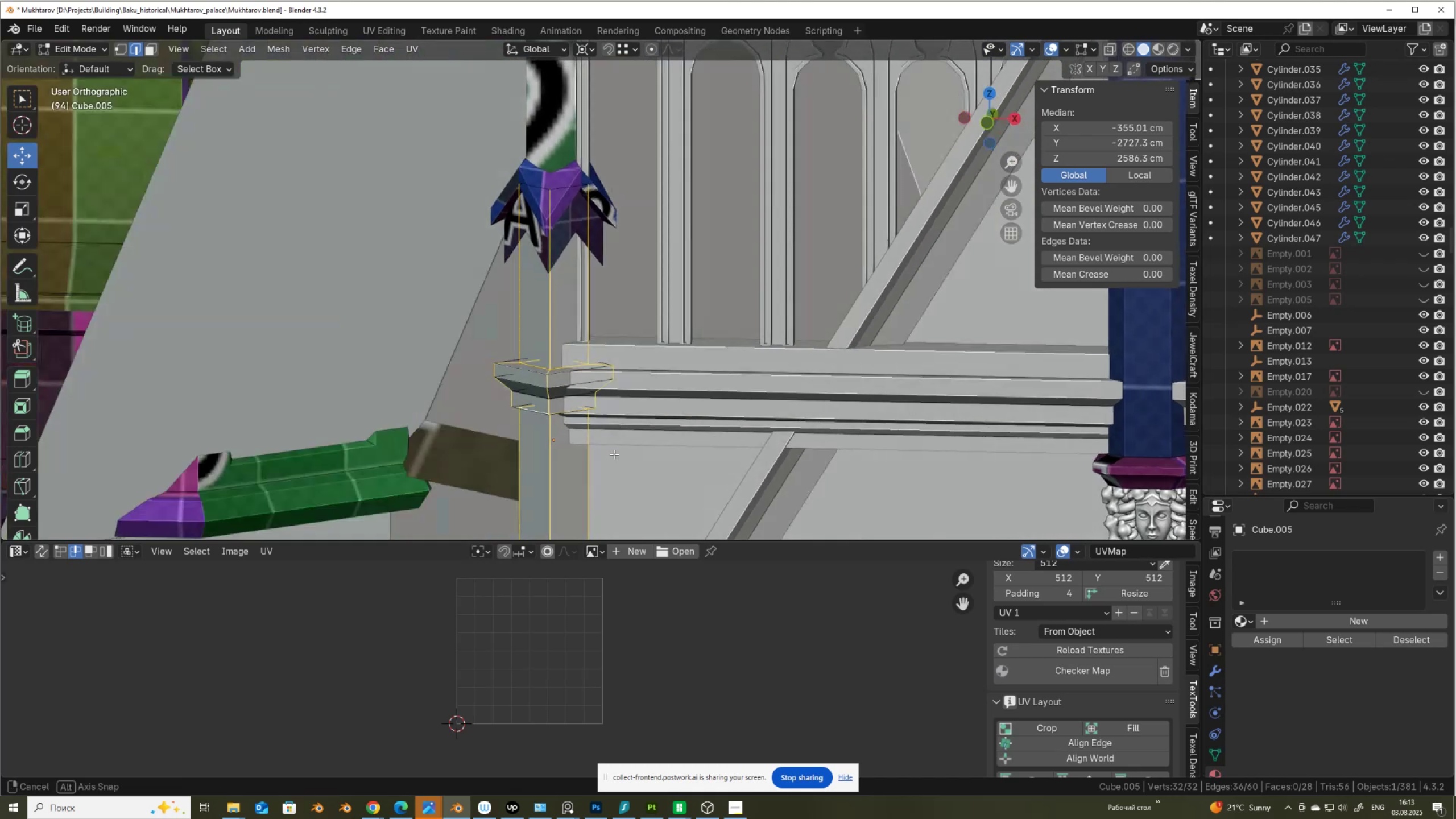 
right_click([688, 377])
 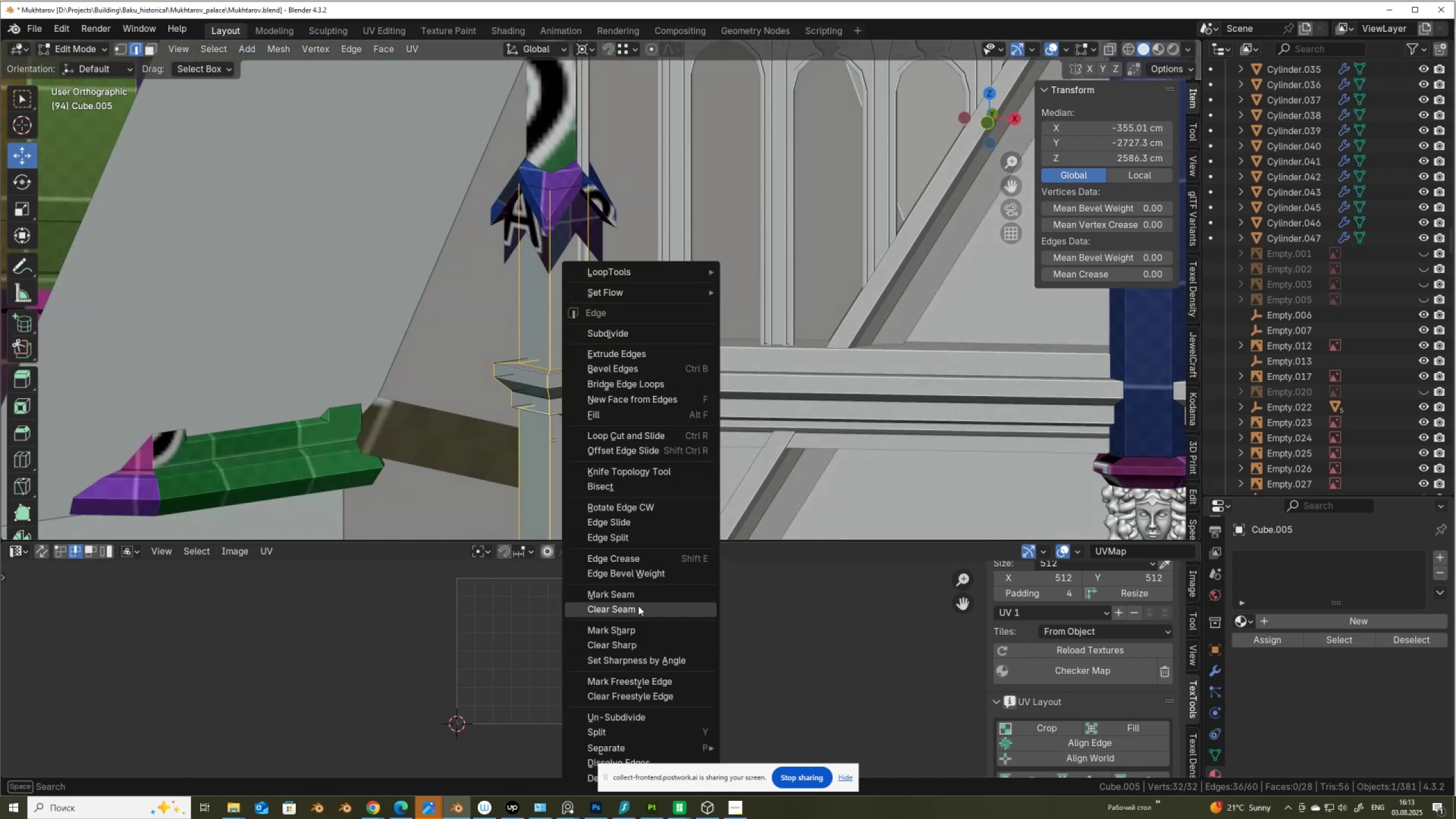 
left_click([640, 592])
 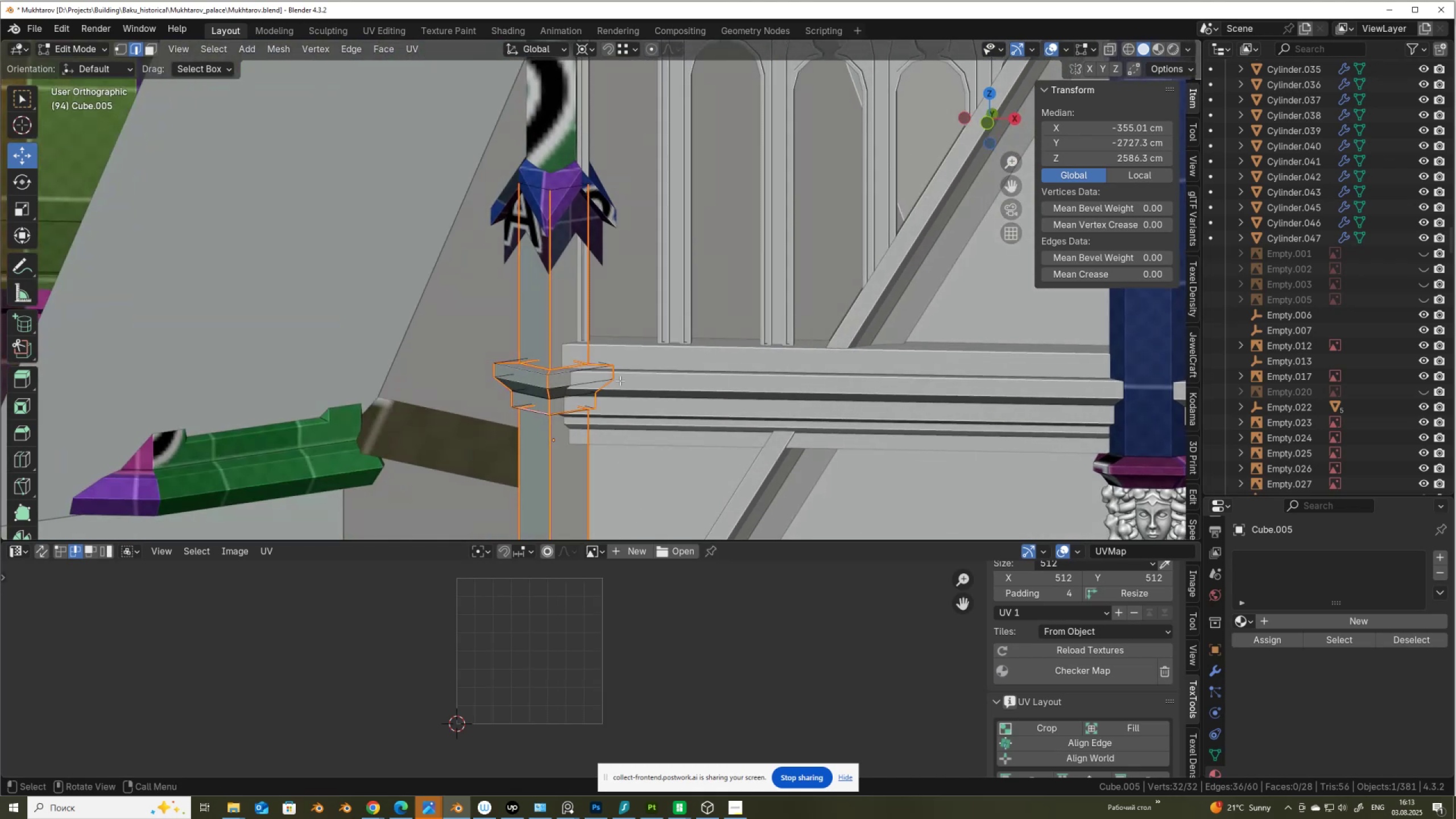 
scroll: coordinate [620, 380], scroll_direction: down, amount: 3.0
 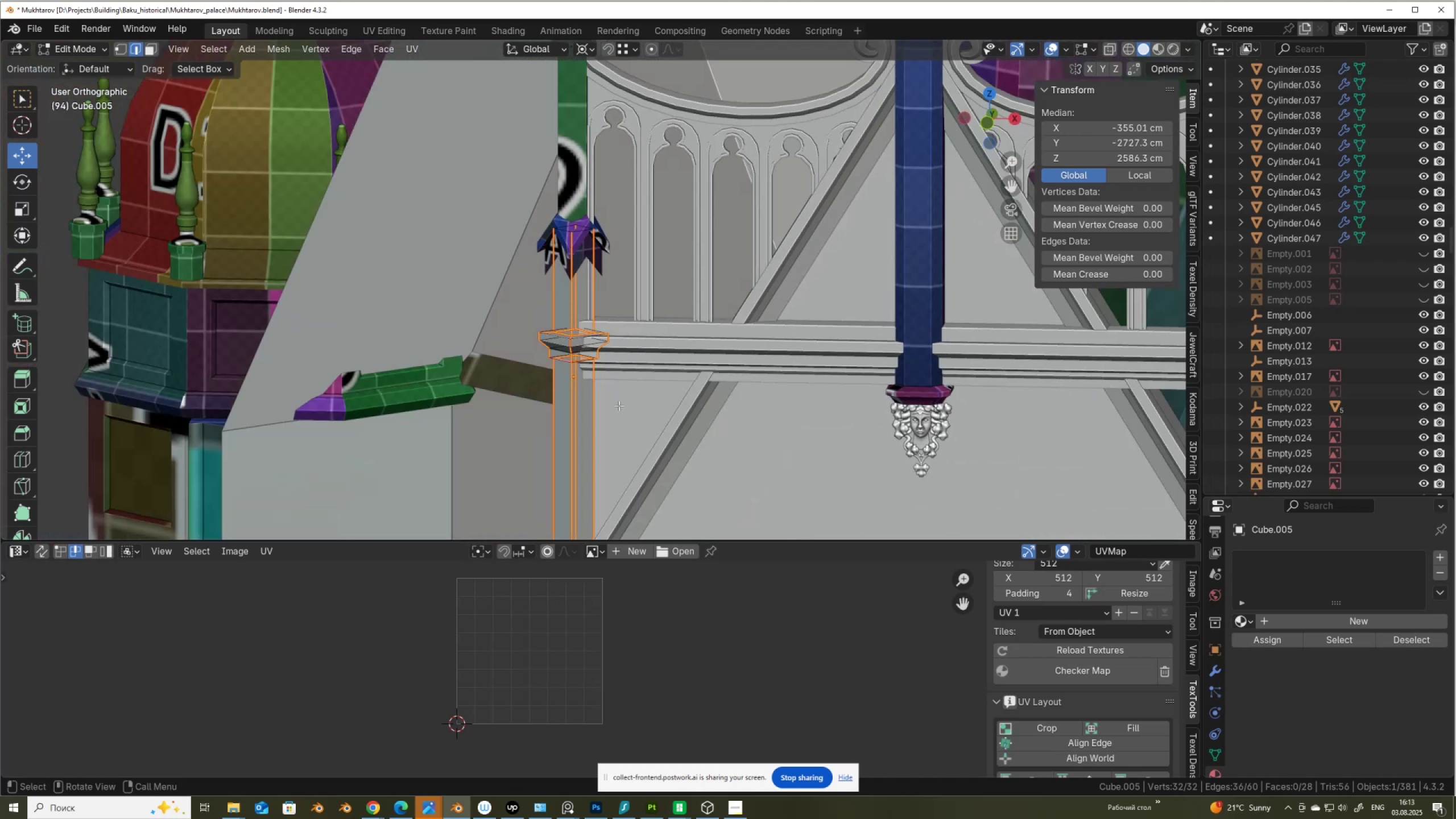 
hold_key(key=ShiftLeft, duration=0.65)
 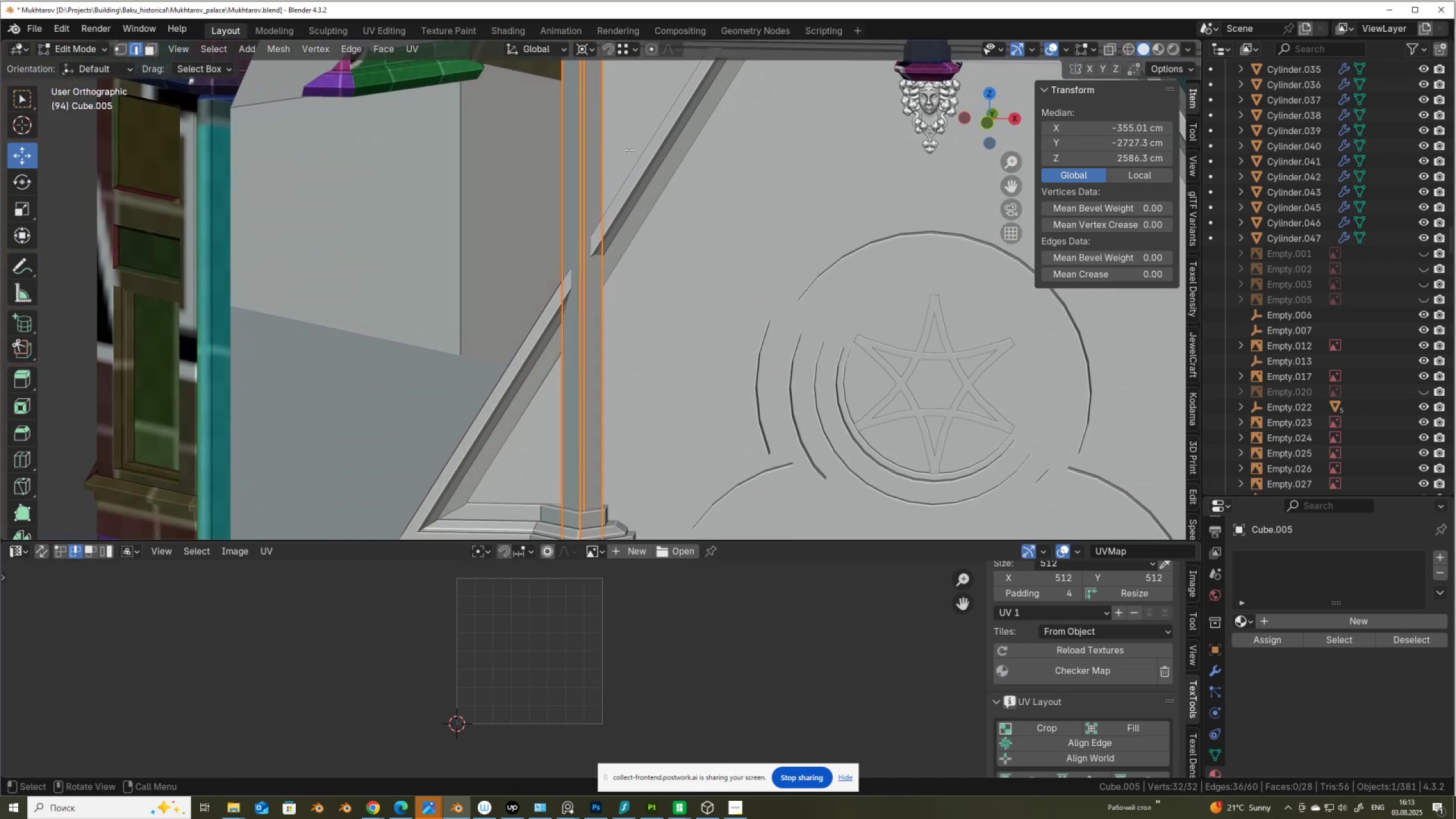 
scroll: coordinate [631, 250], scroll_direction: down, amount: 7.0
 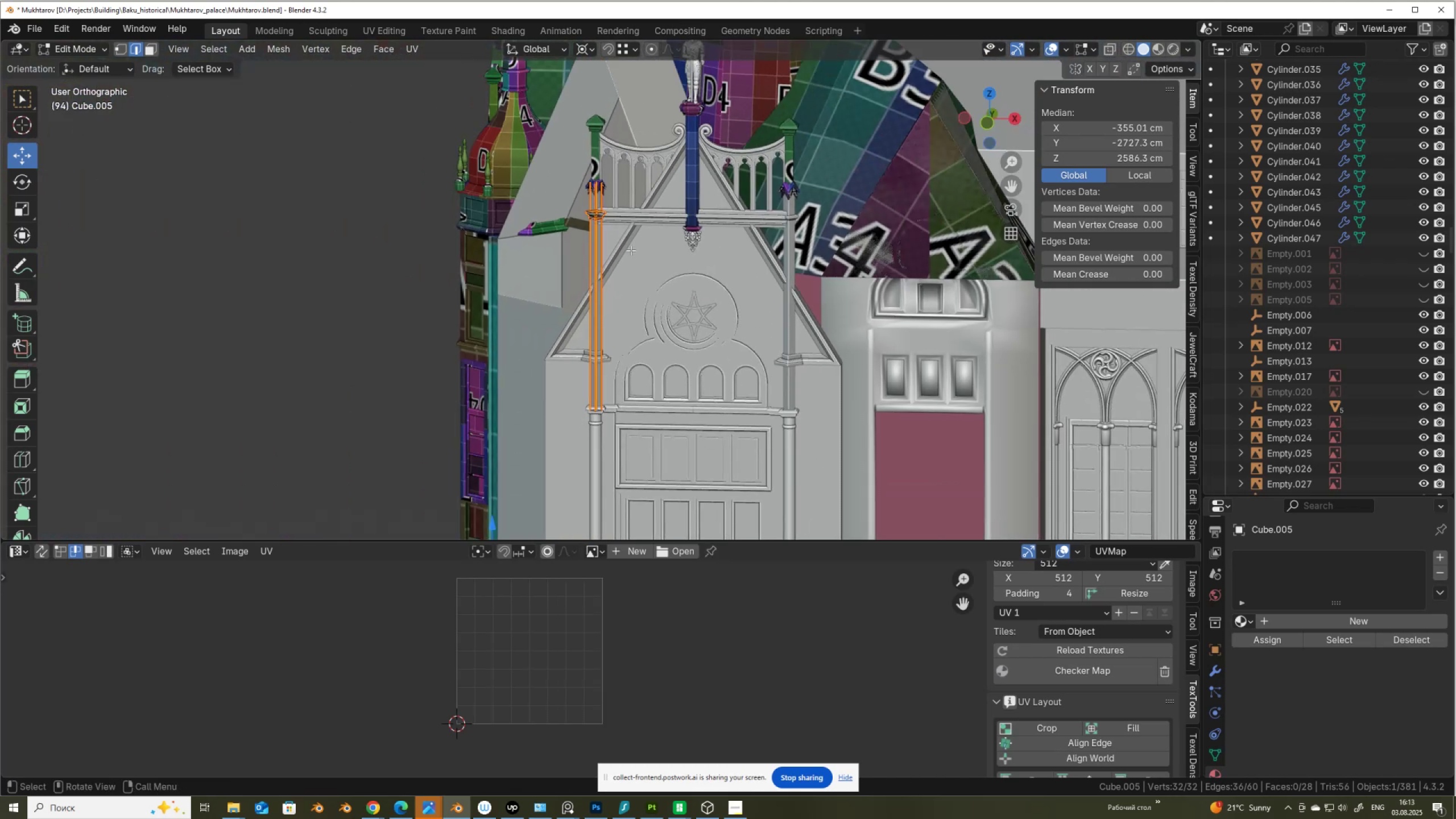 
type(au)
 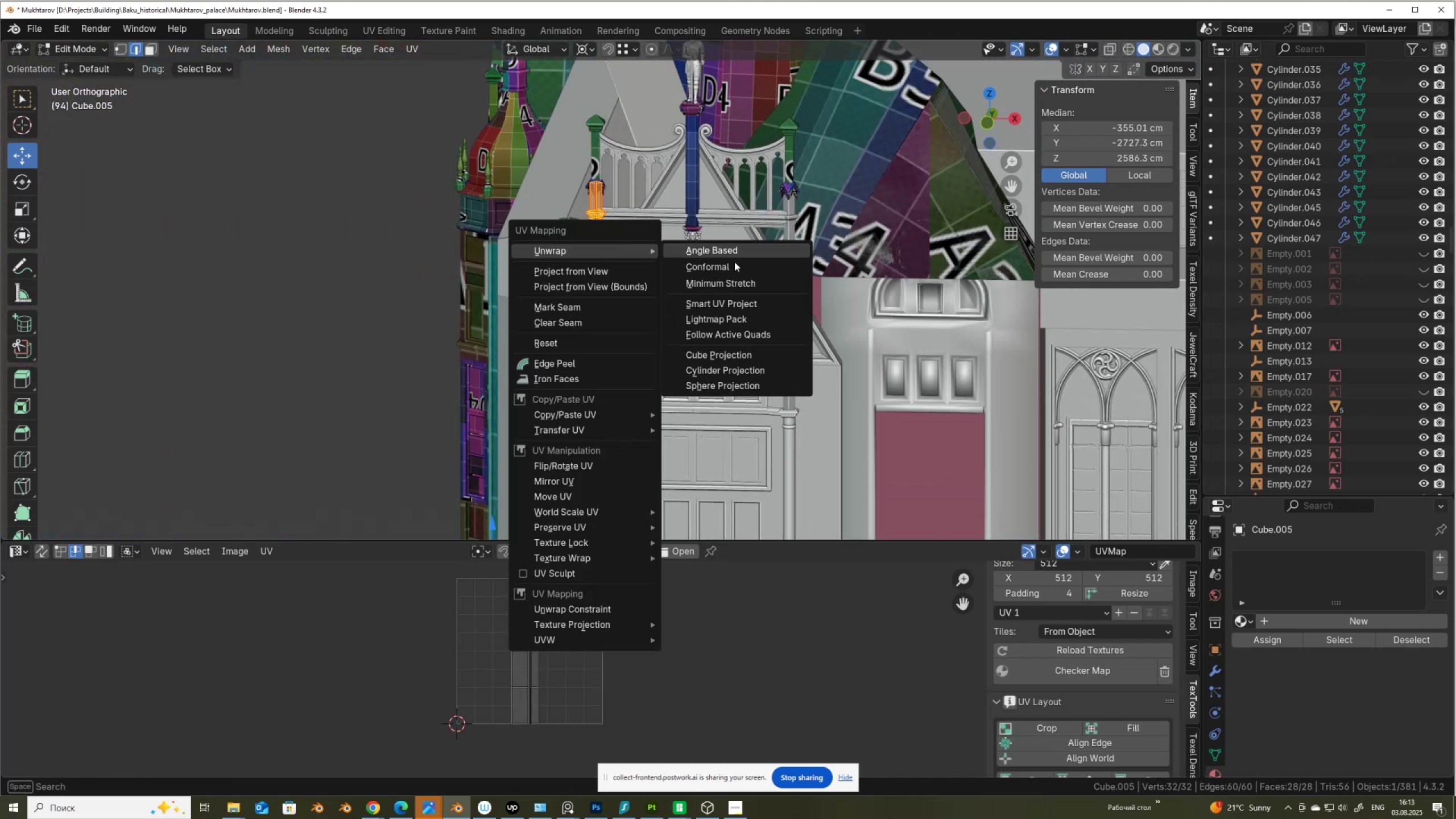 
left_click([734, 264])
 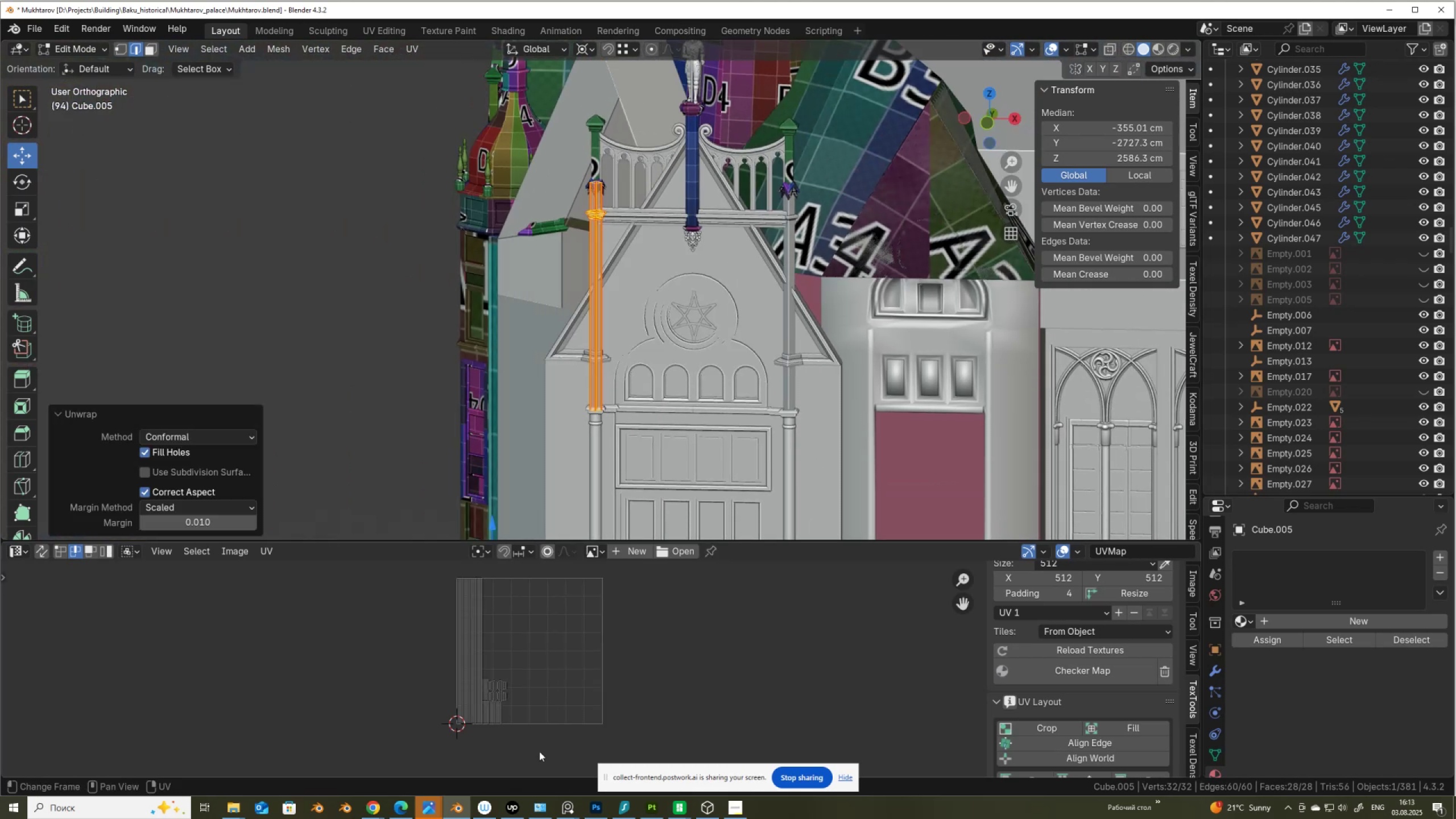 
scroll: coordinate [515, 753], scroll_direction: up, amount: 3.0
 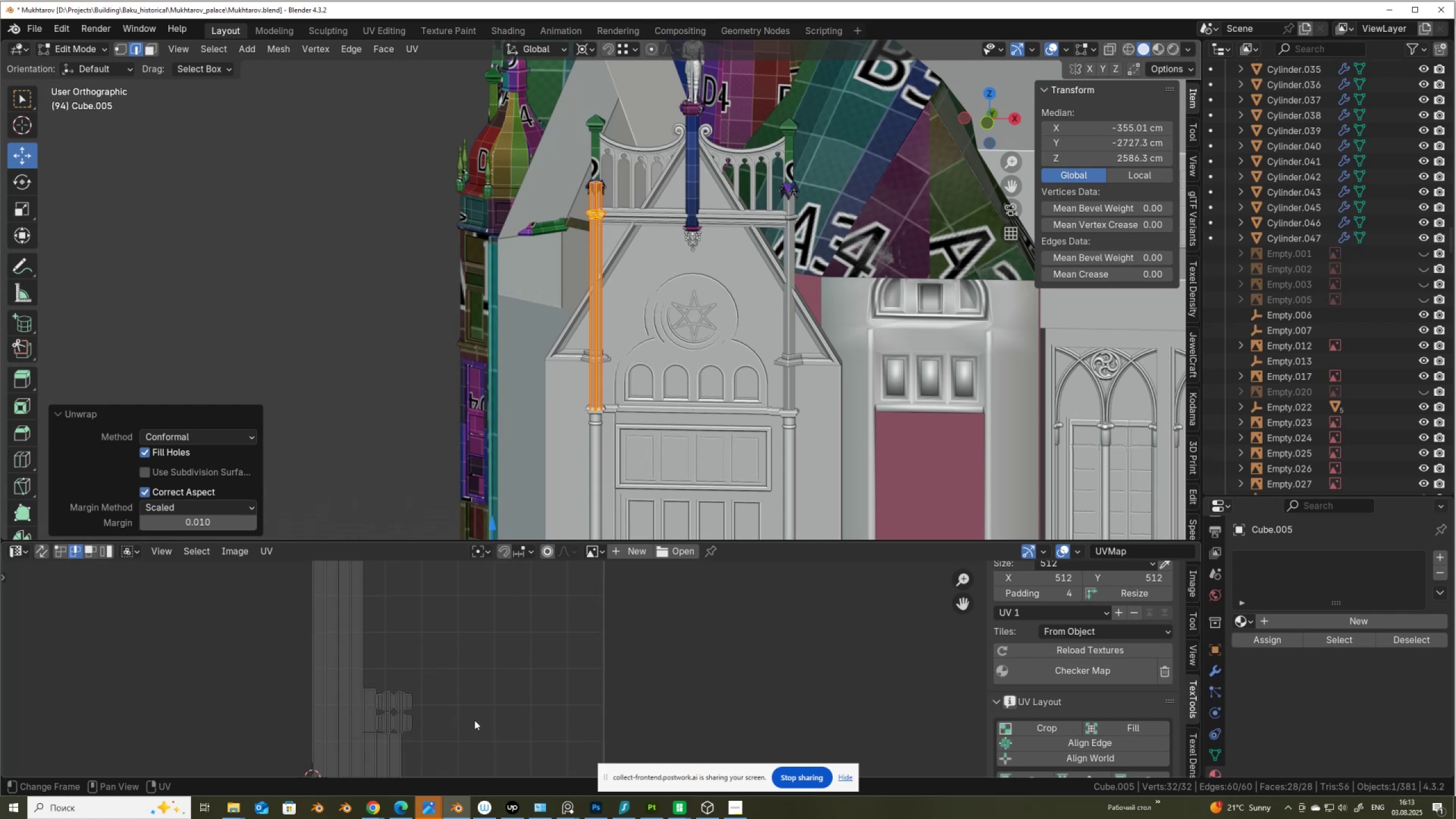 
scroll: coordinate [473, 696], scroll_direction: down, amount: 2.0
 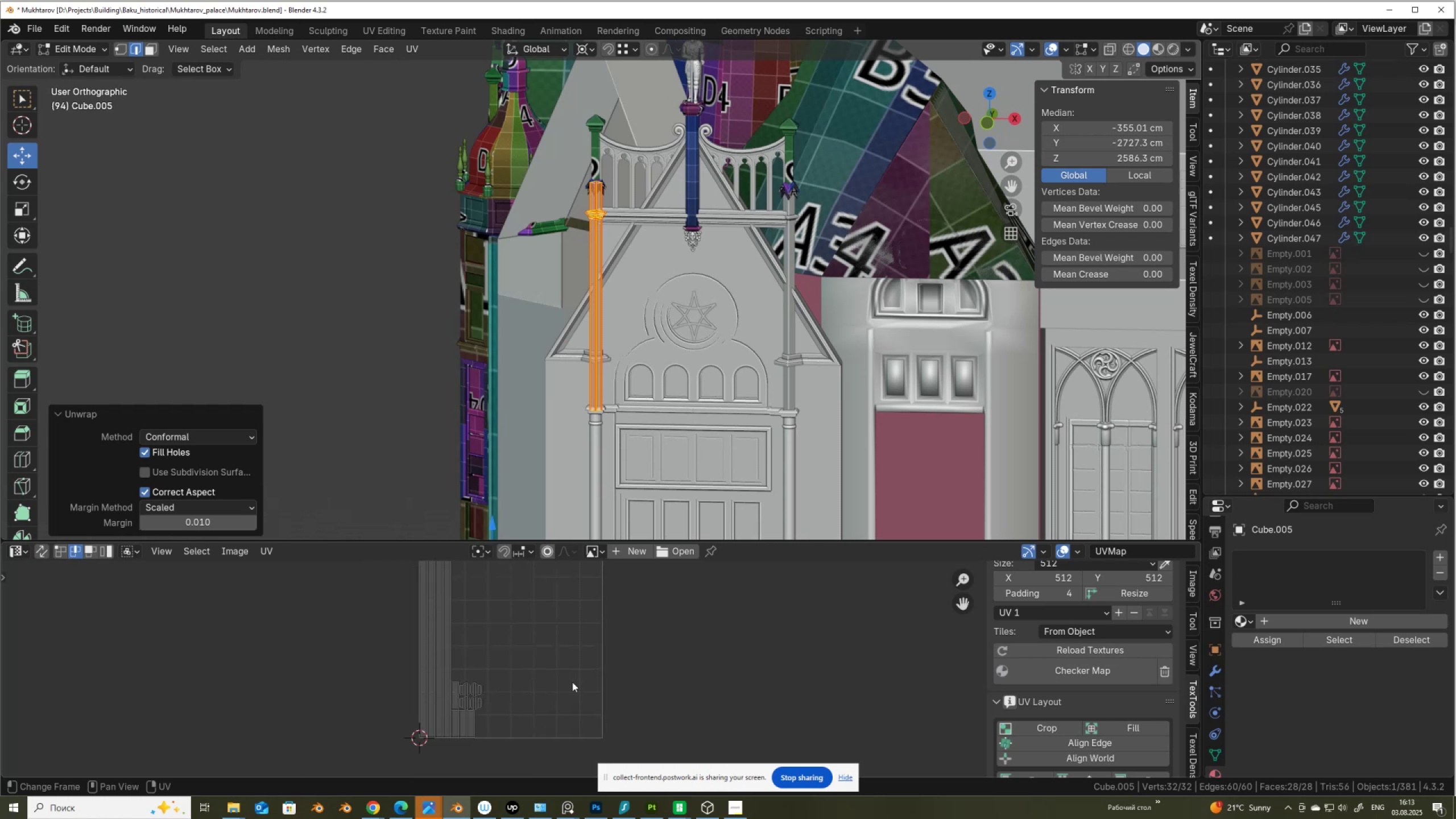 
type(as)
 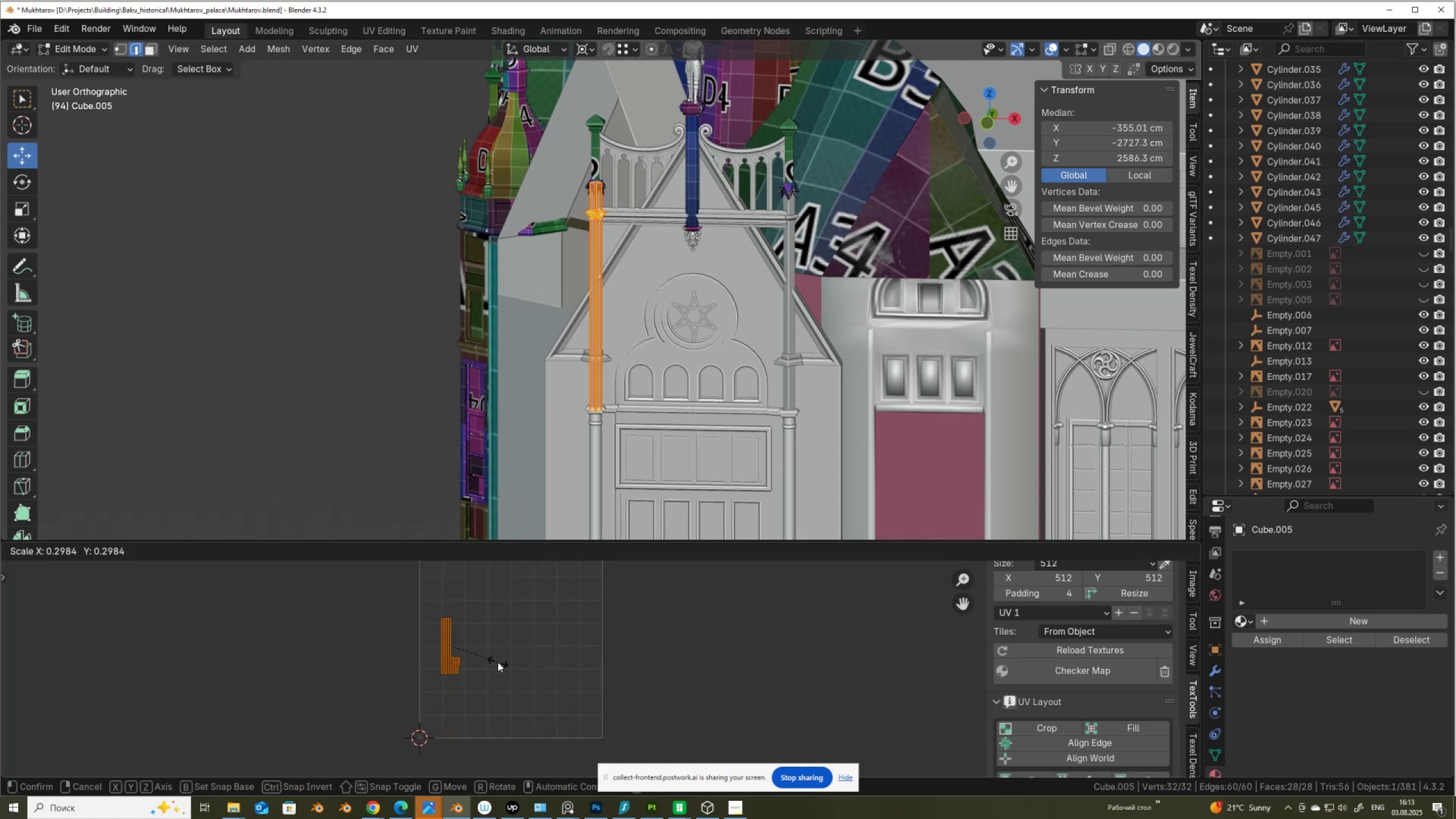 
left_click([498, 662])
 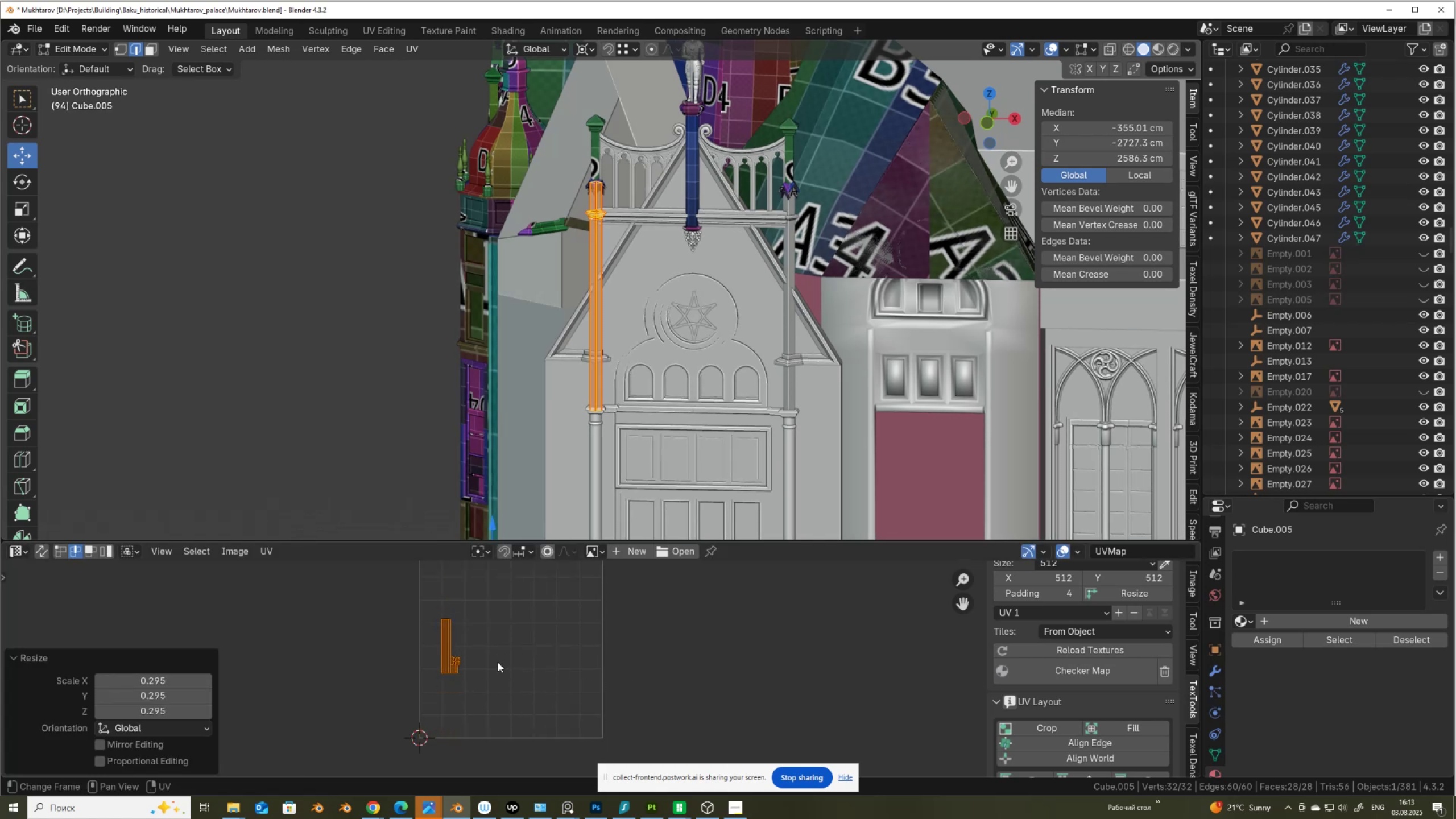 
key(G)
 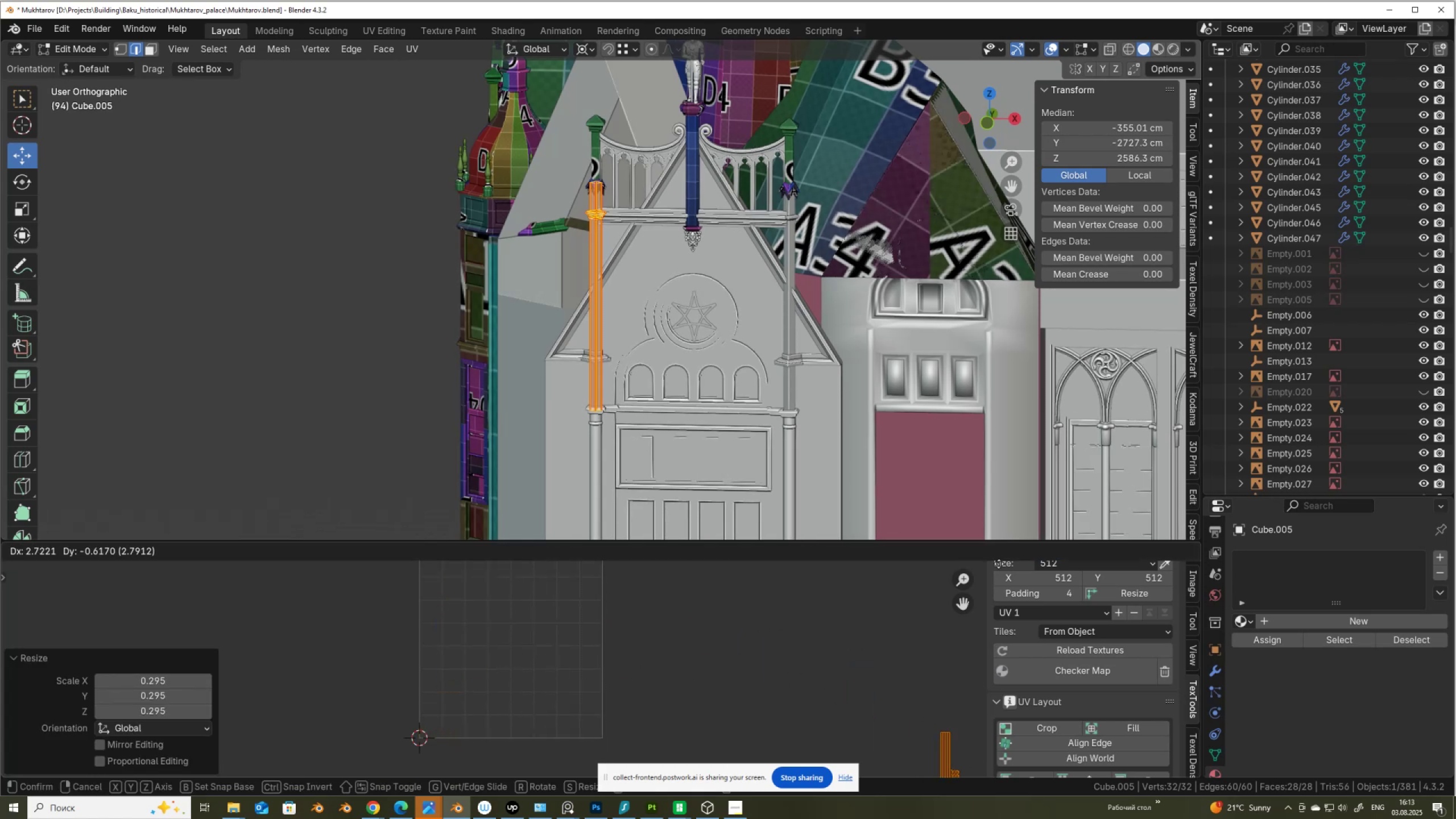 
left_click([1003, 573])
 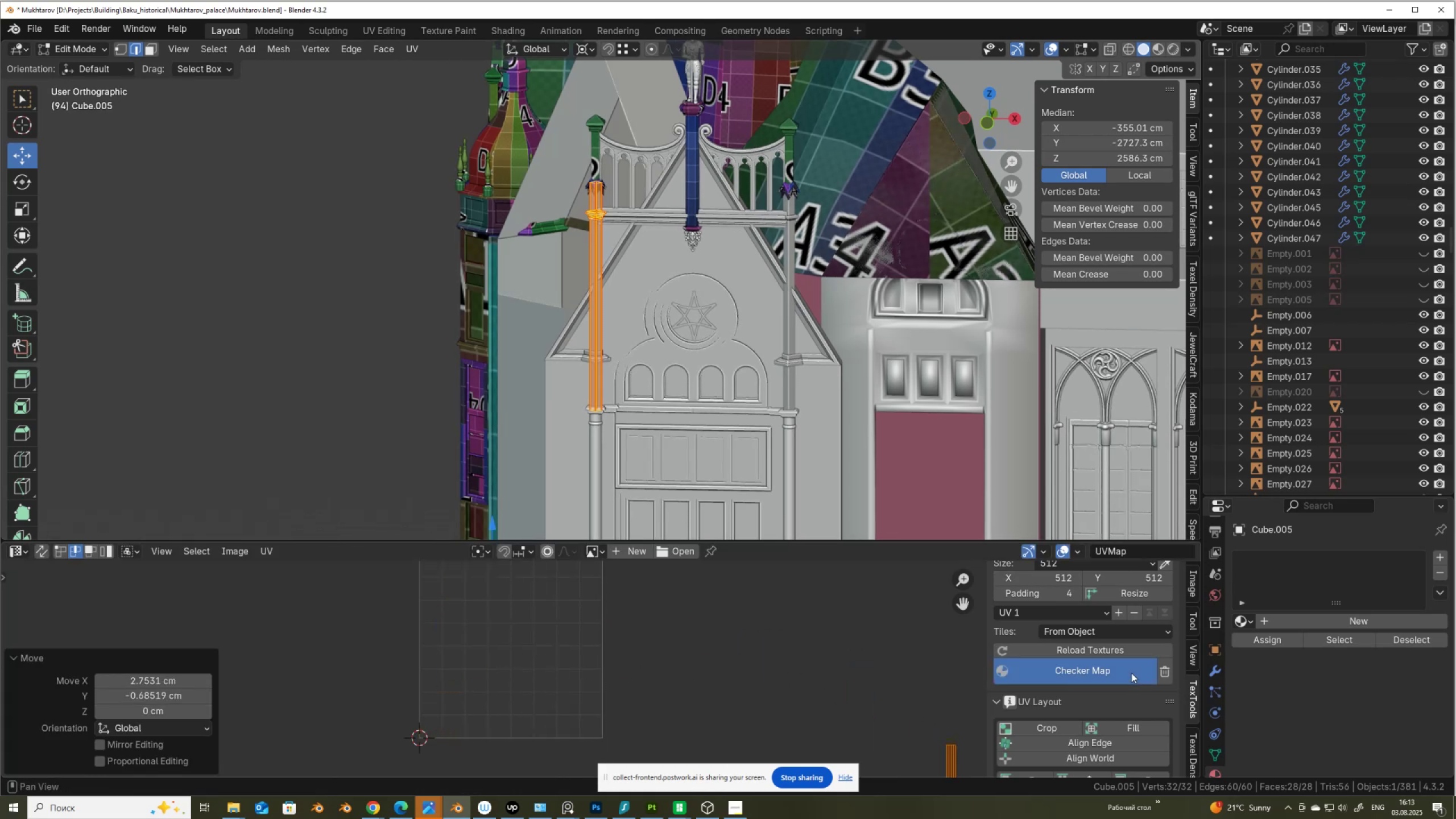 
double_click([1131, 673])
 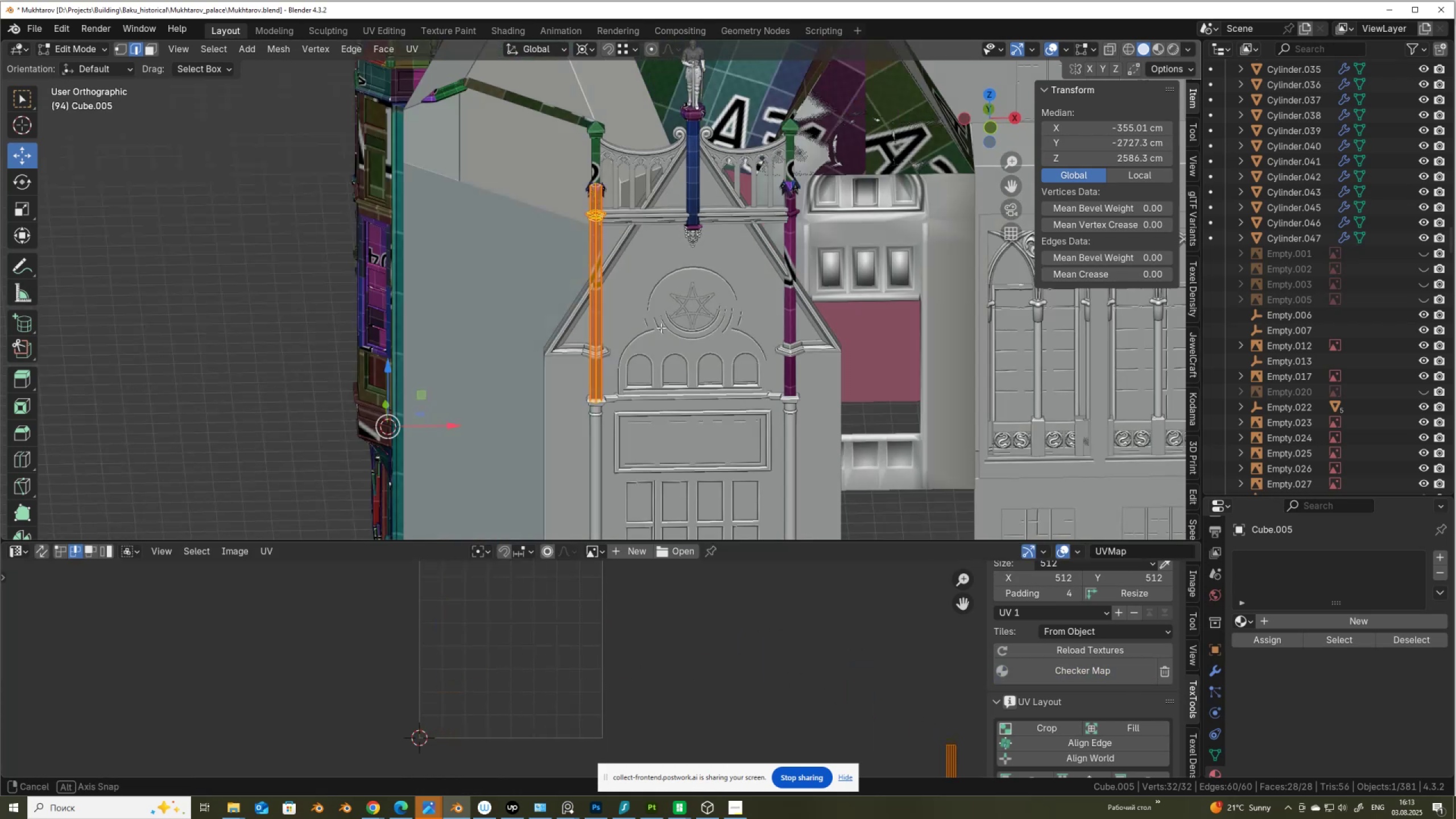 
scroll: coordinate [663, 329], scroll_direction: up, amount: 2.0
 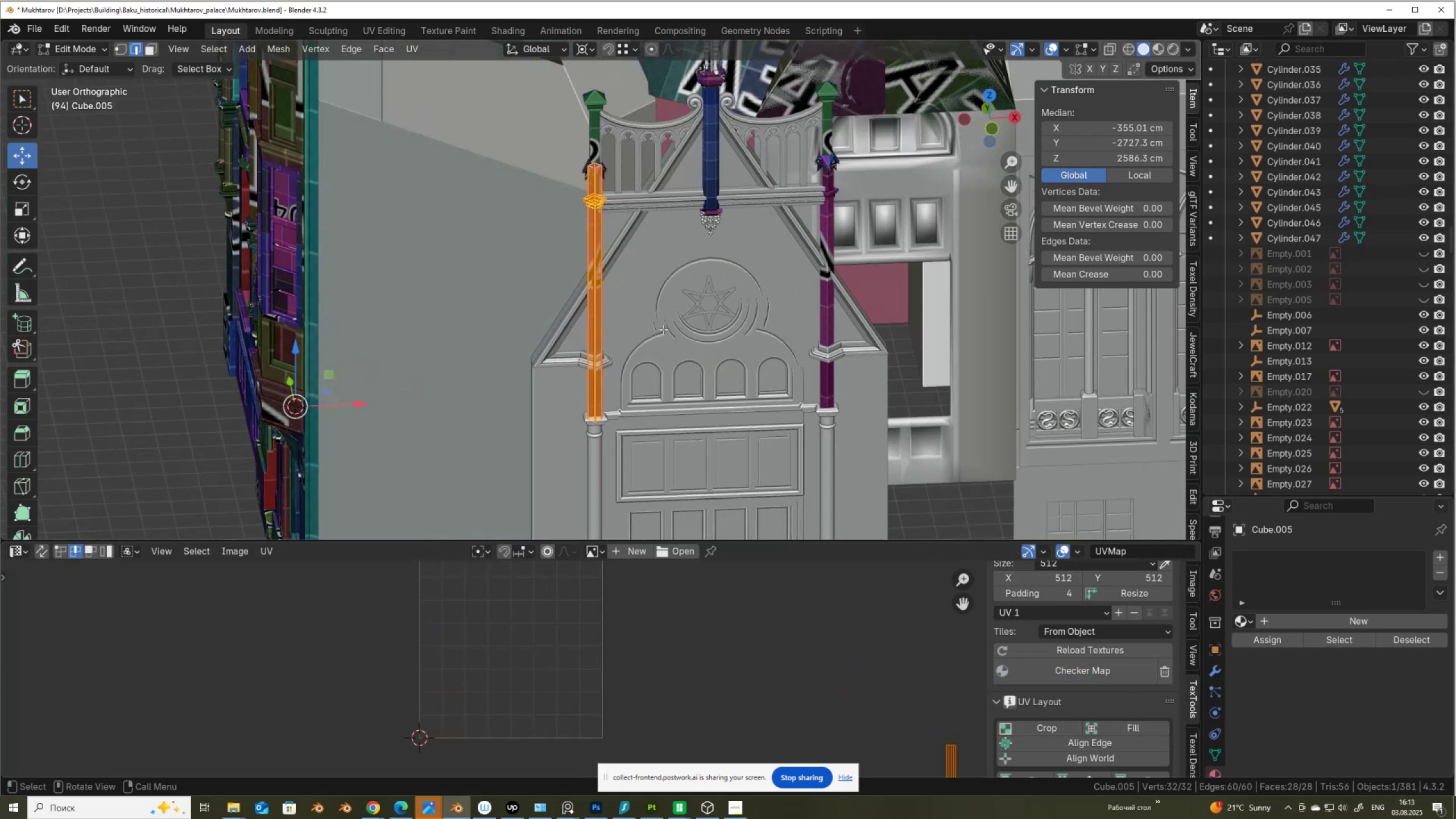 
key(Tab)
 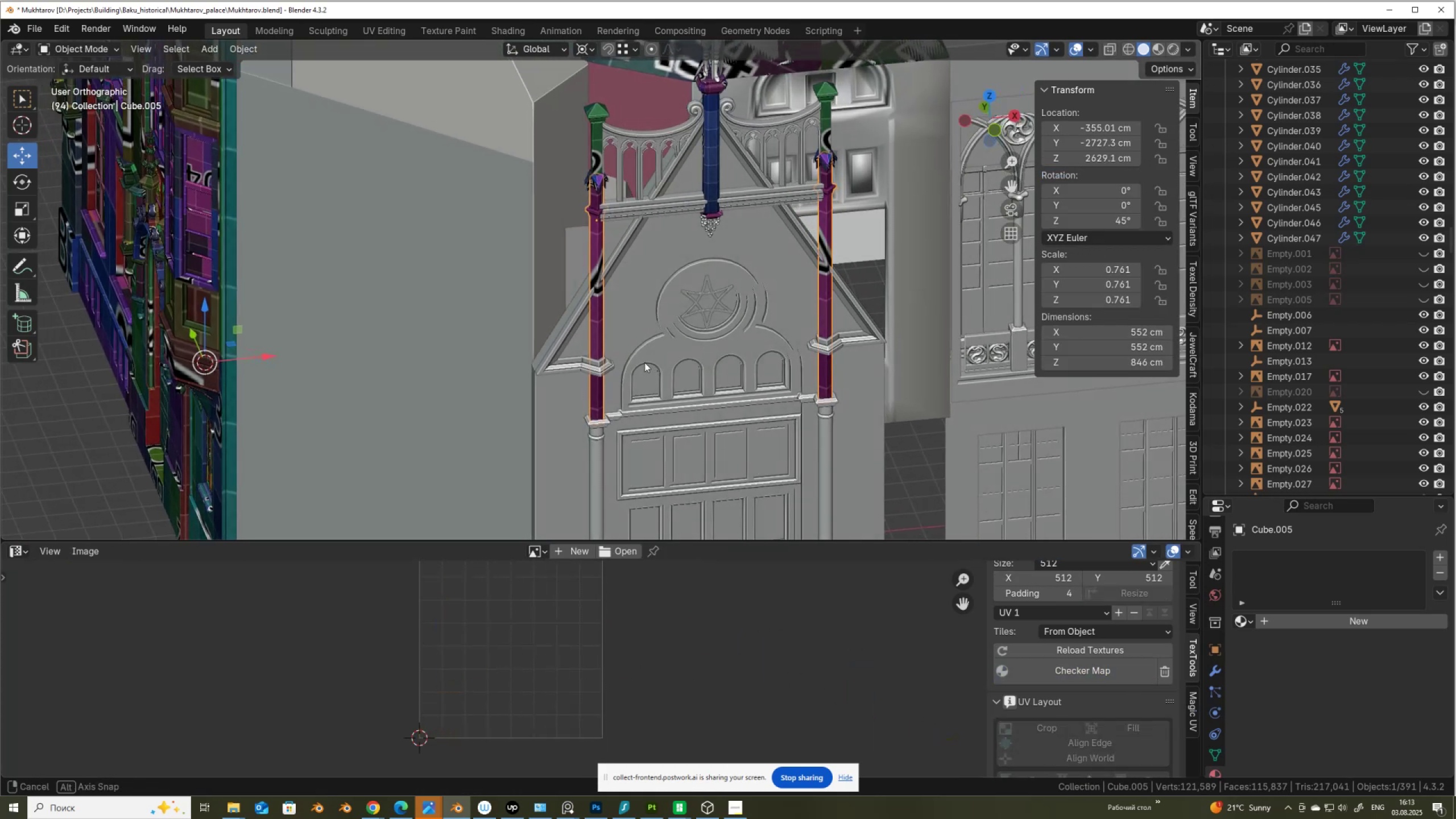 
scroll: coordinate [650, 380], scroll_direction: up, amount: 2.0
 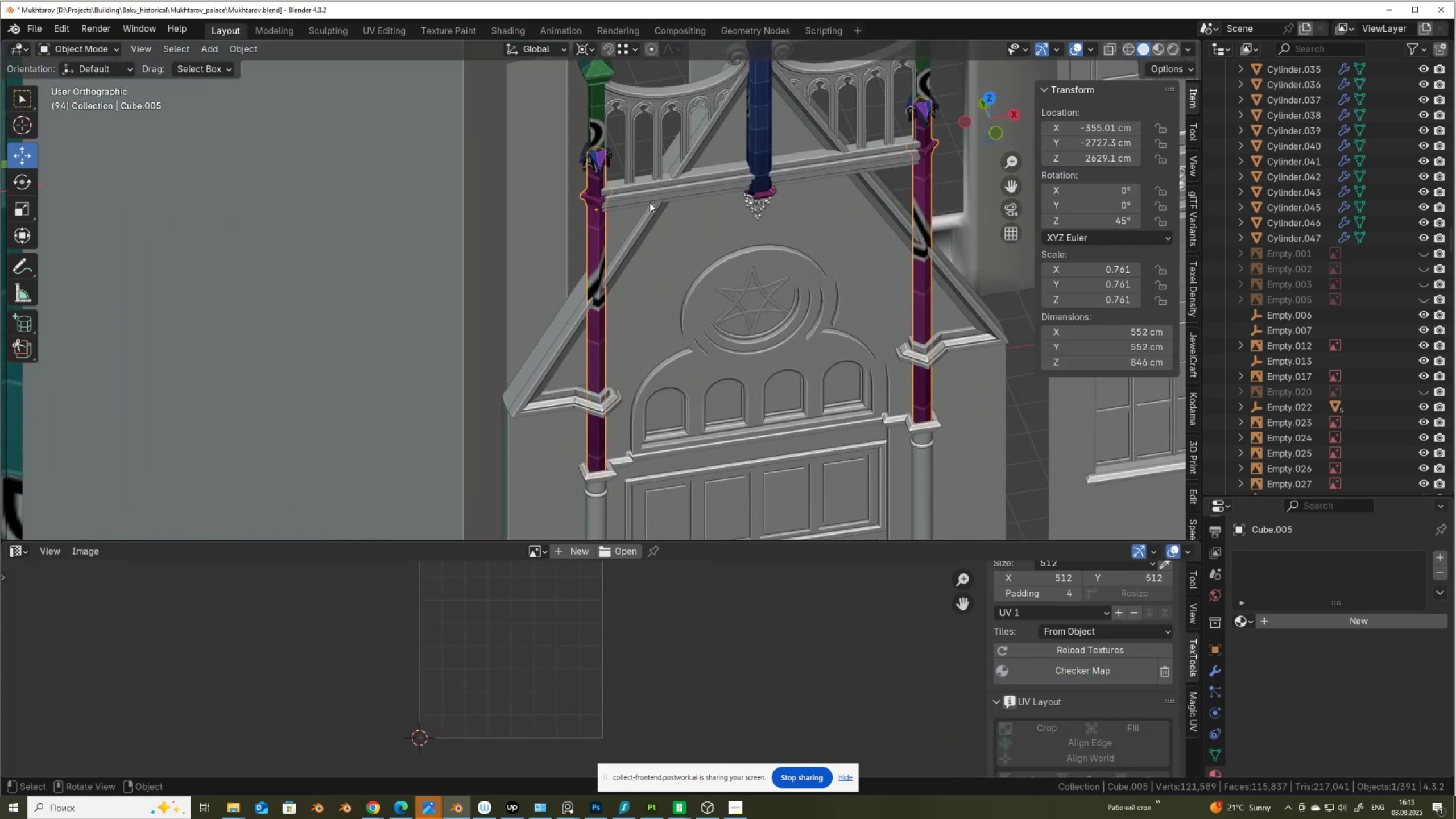 
left_click([650, 202])
 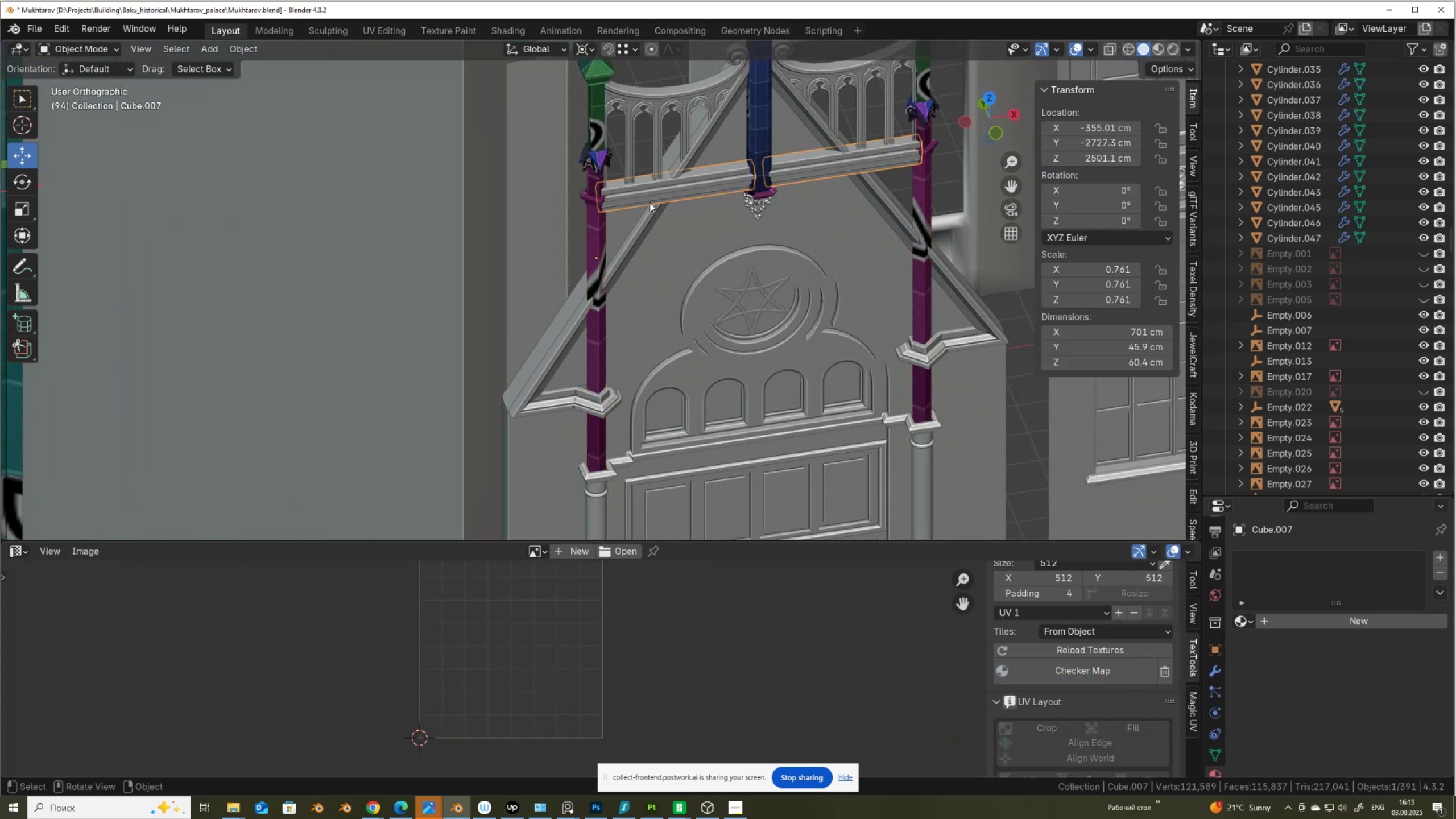 
key(Tab)
 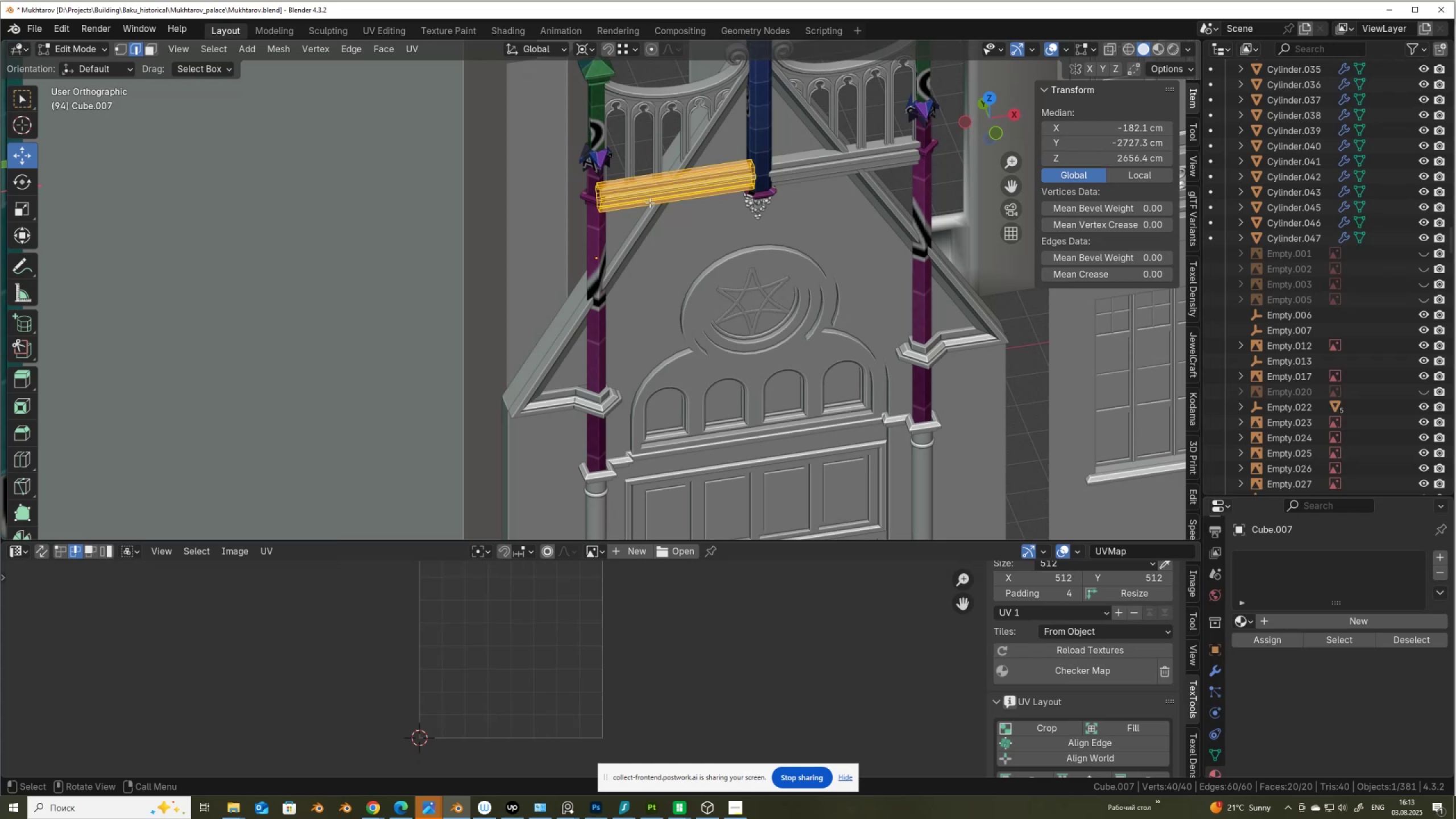 
scroll: coordinate [650, 202], scroll_direction: up, amount: 3.0
 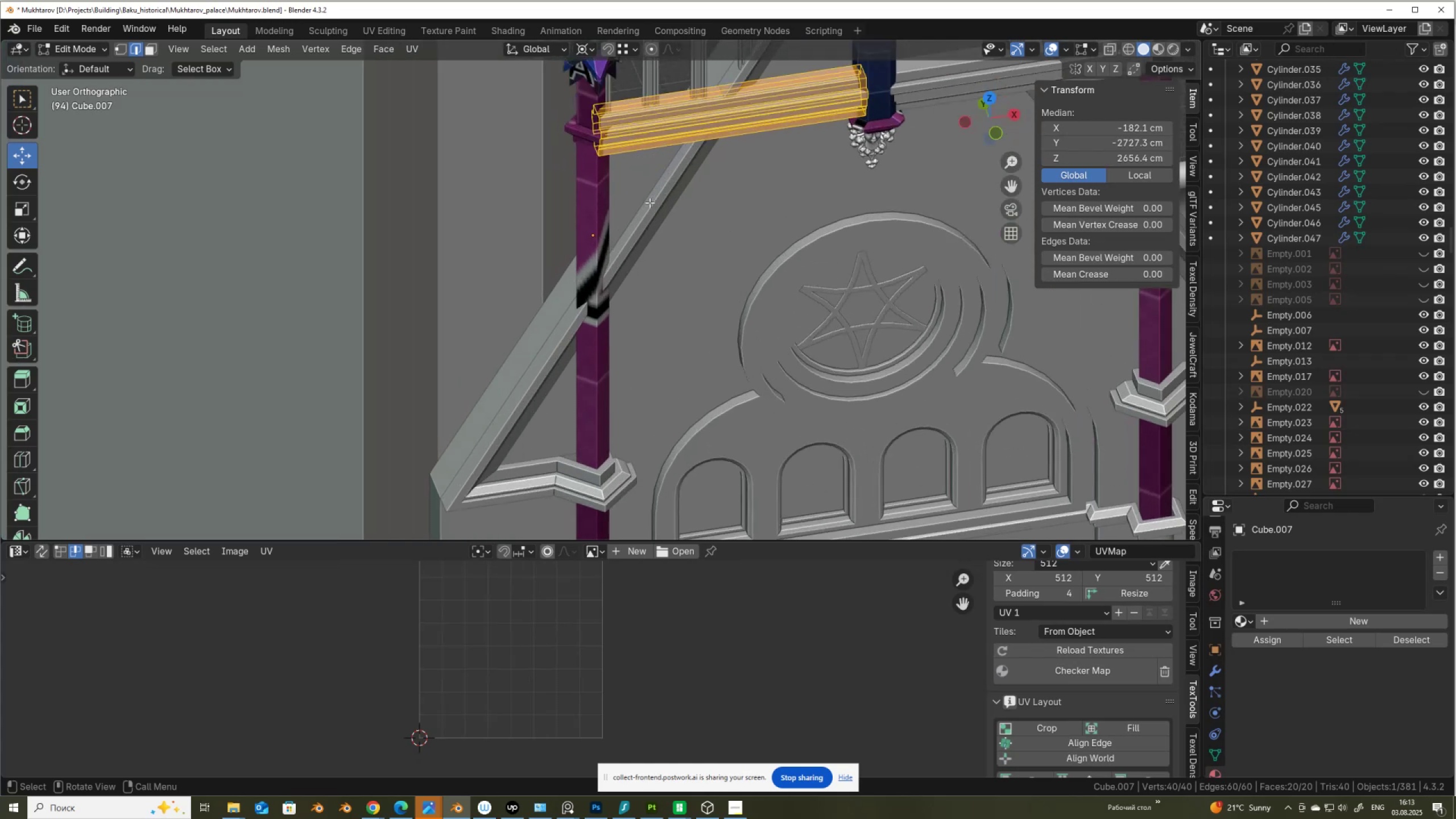 
hold_key(key=ShiftLeft, duration=0.37)
 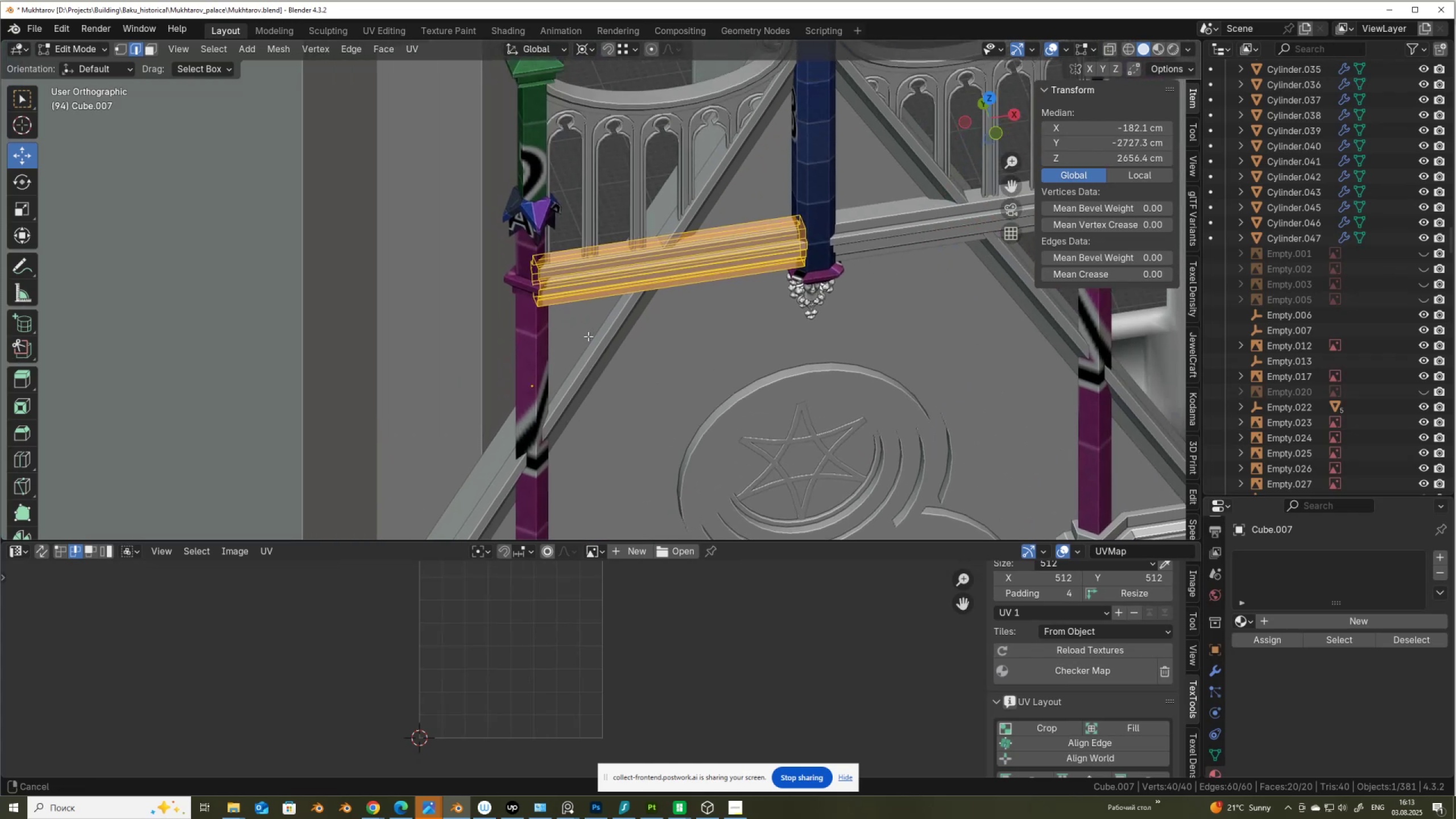 
scroll: coordinate [588, 336], scroll_direction: up, amount: 3.0
 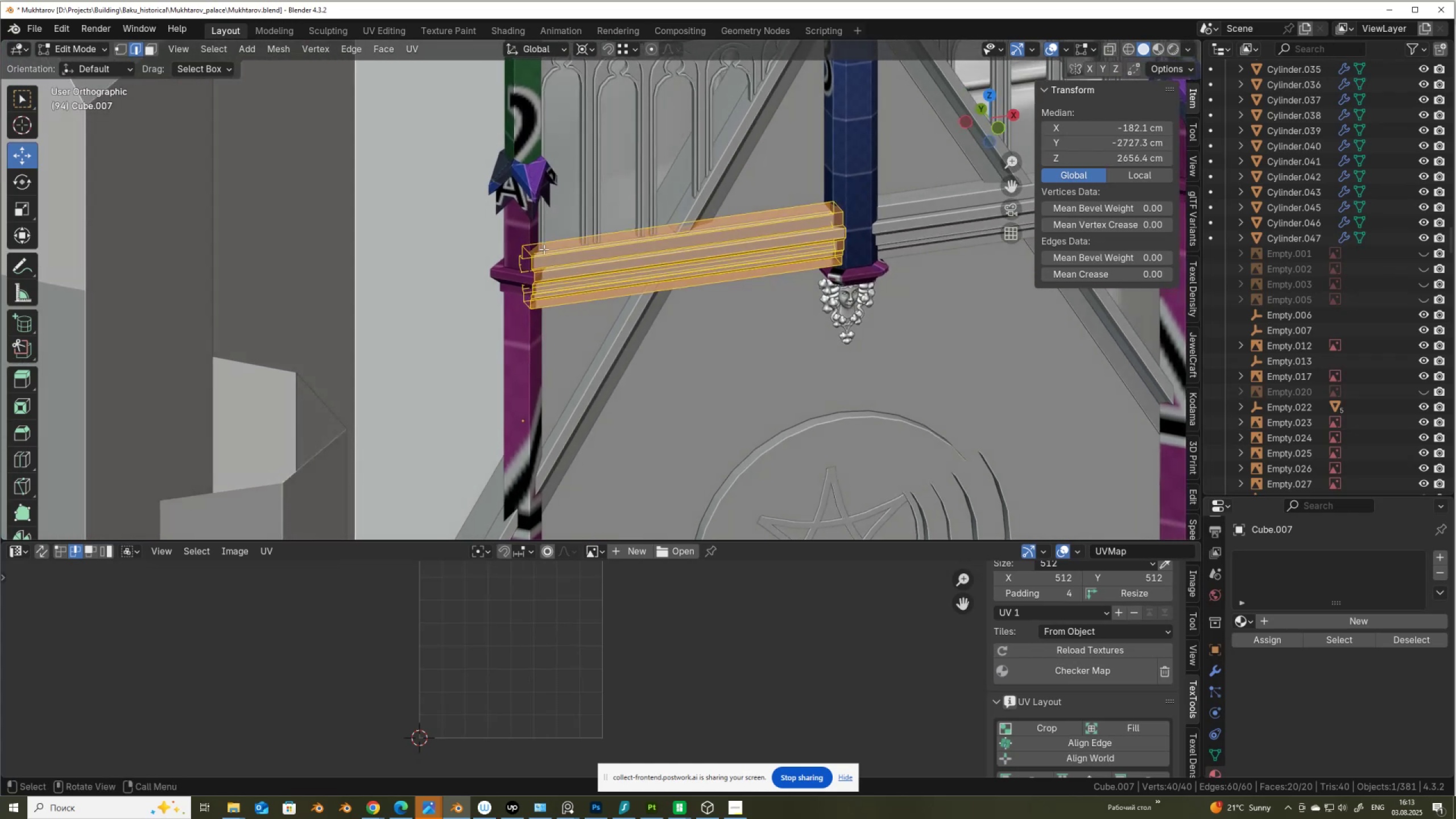 
left_click([553, 246])
 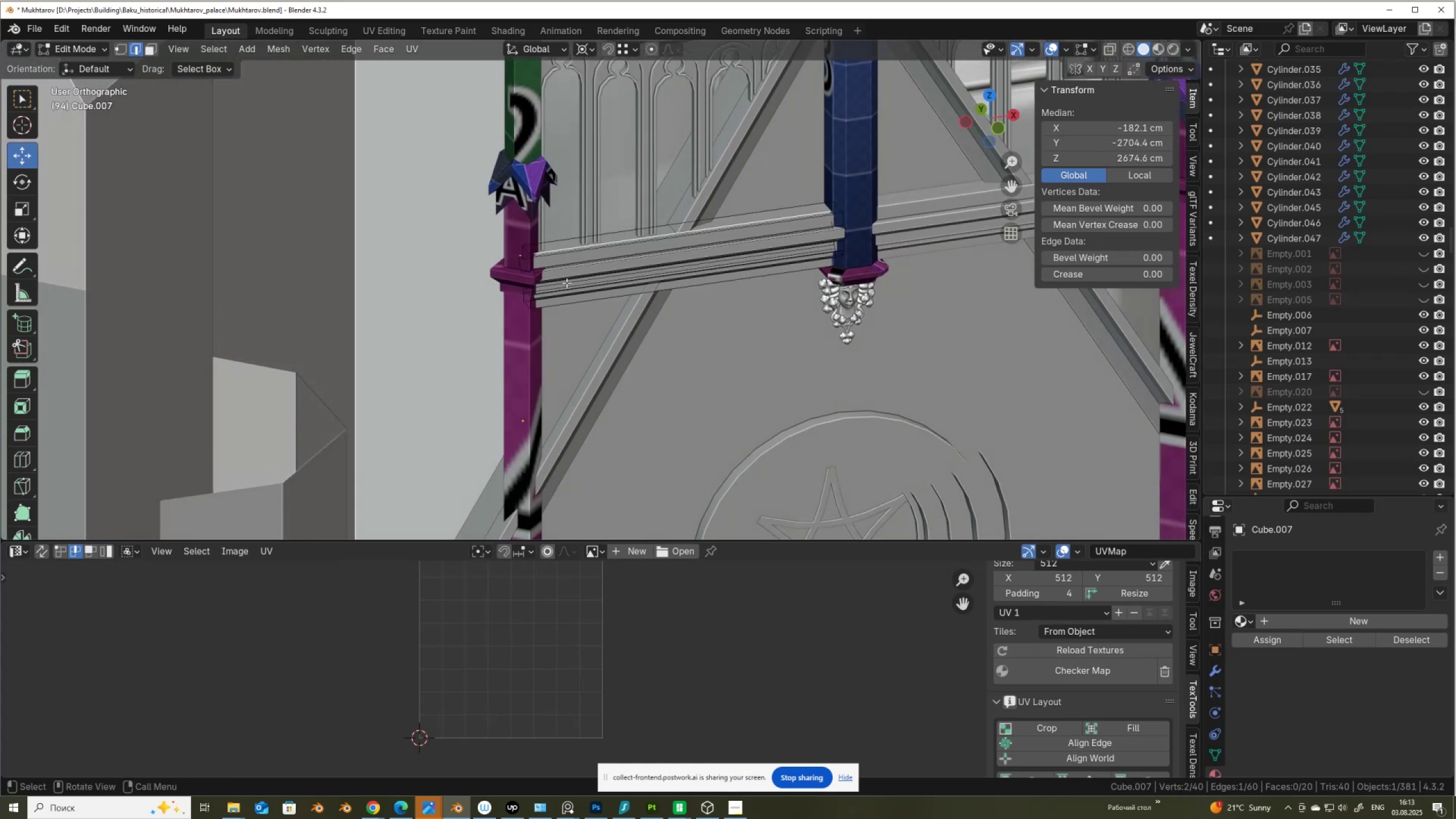 
right_click([567, 284])
 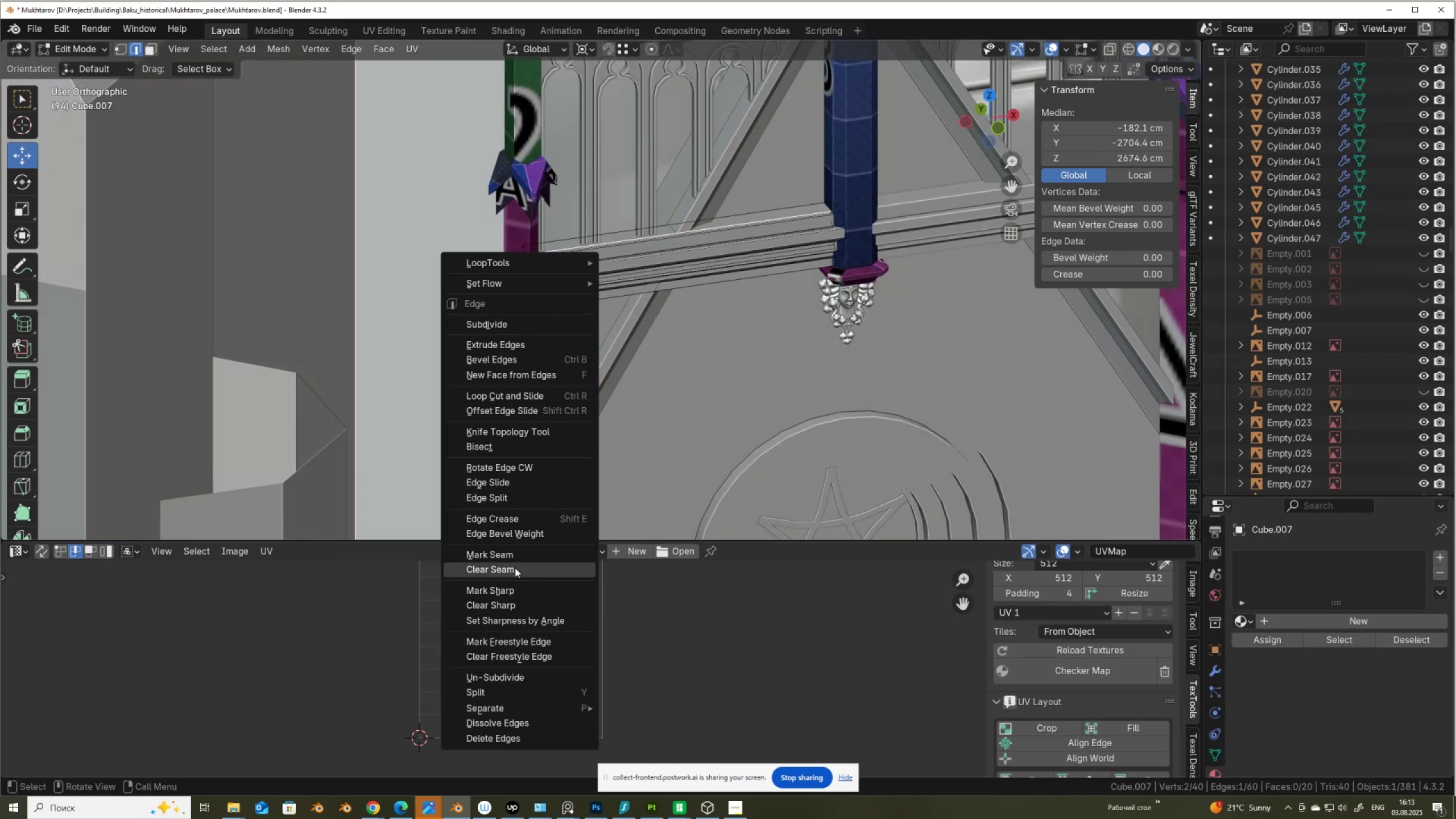 
left_click([515, 555])
 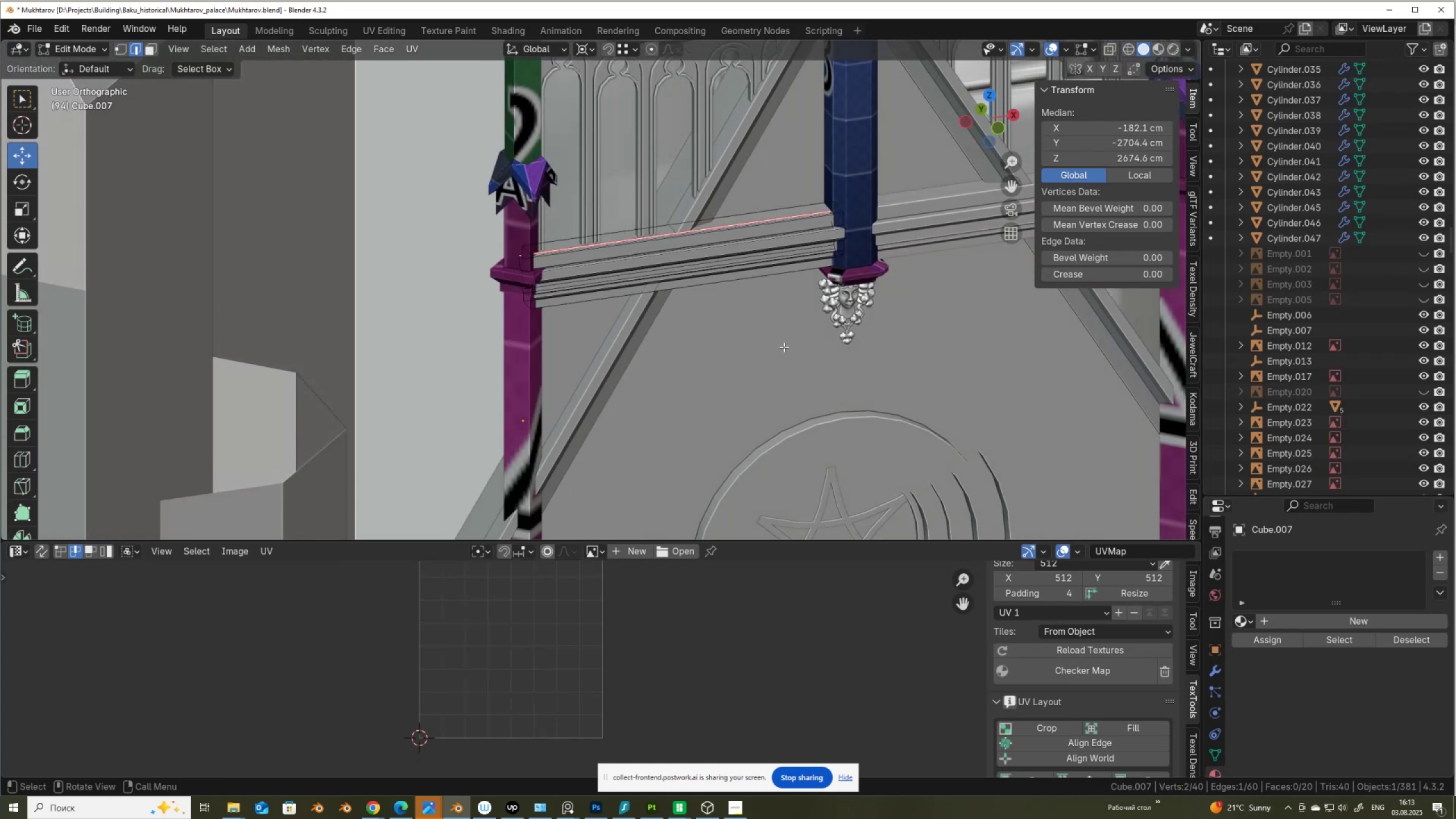 
type(au)
 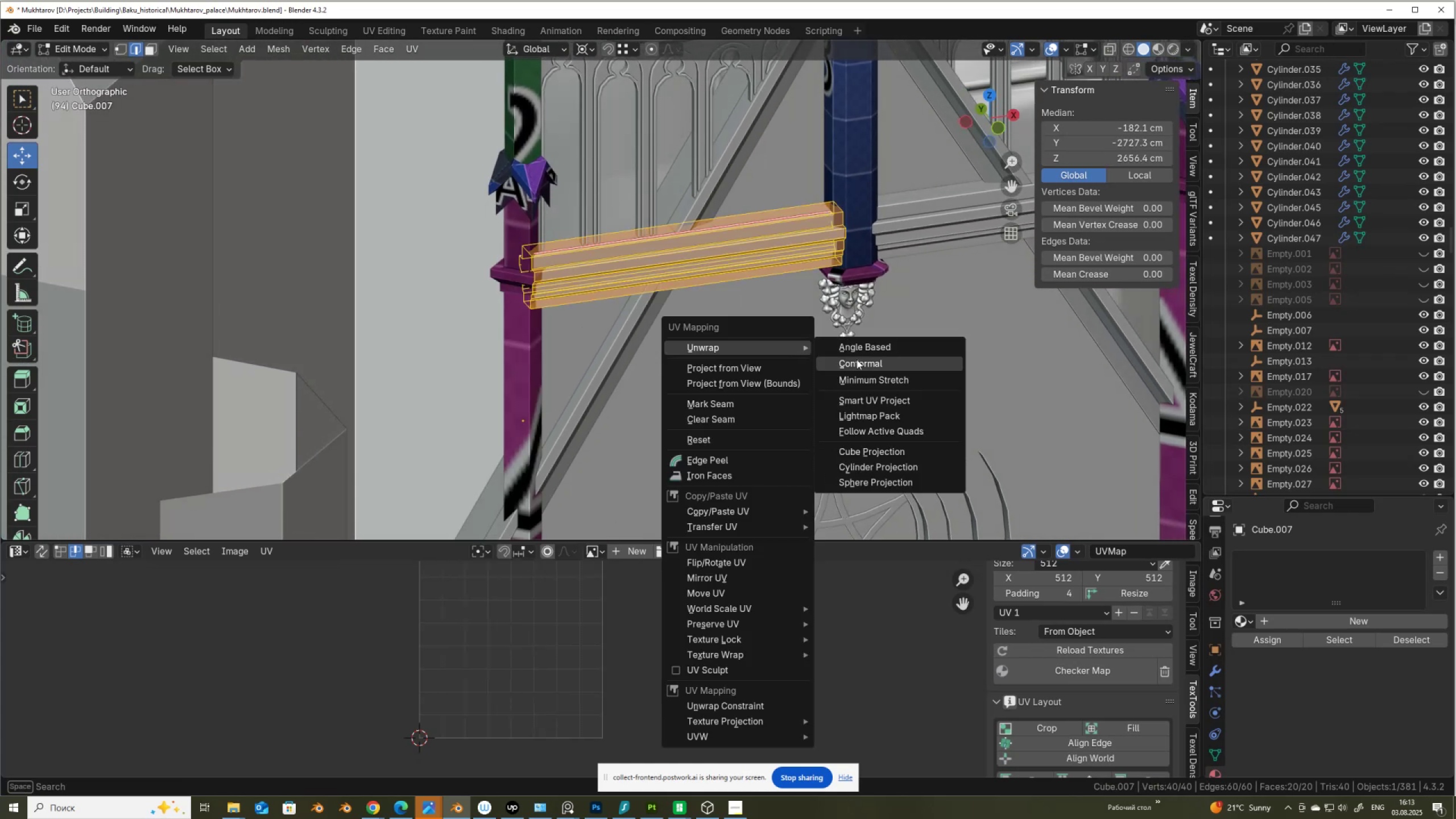 
left_click([857, 359])
 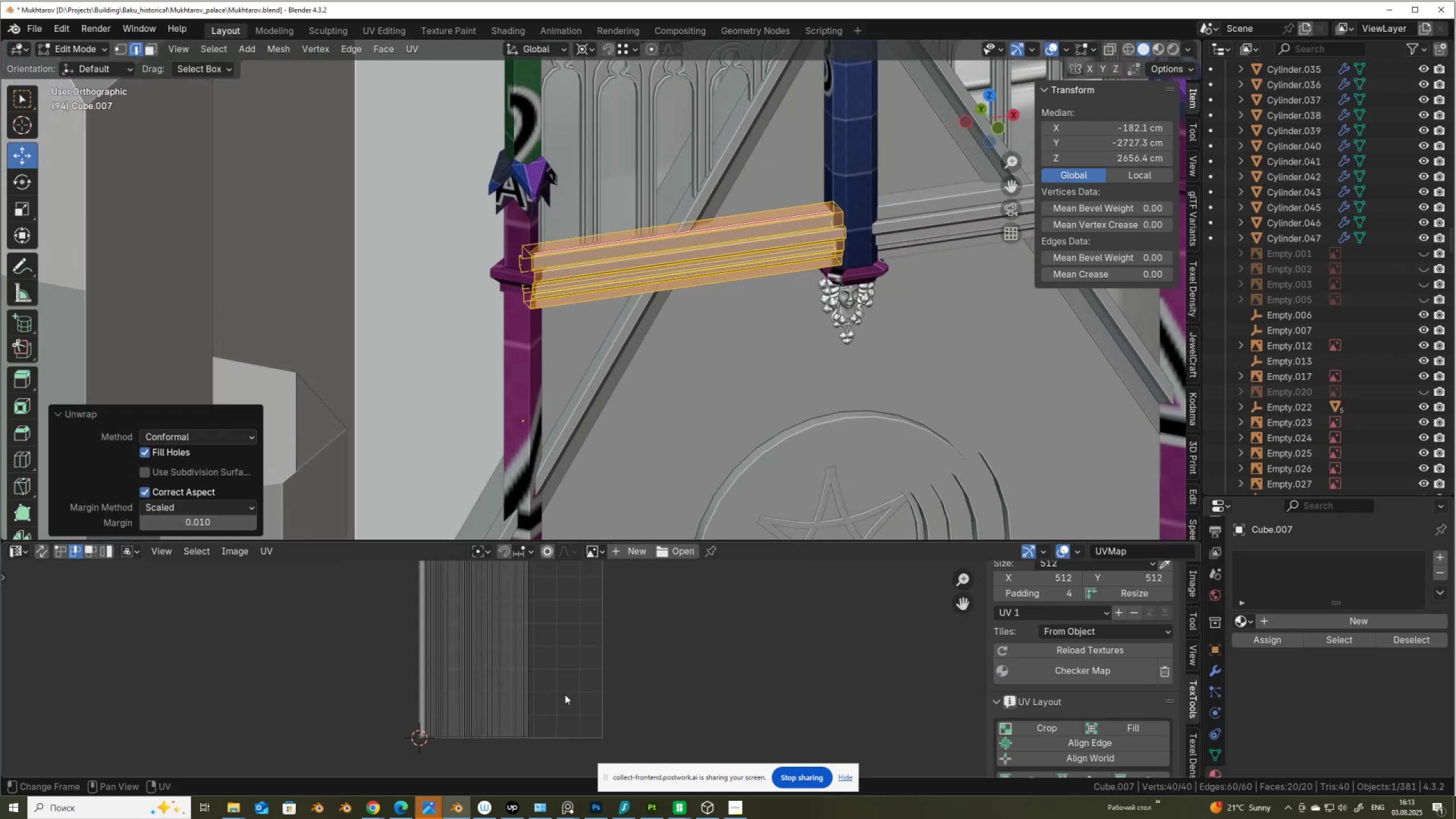 
type(as)
 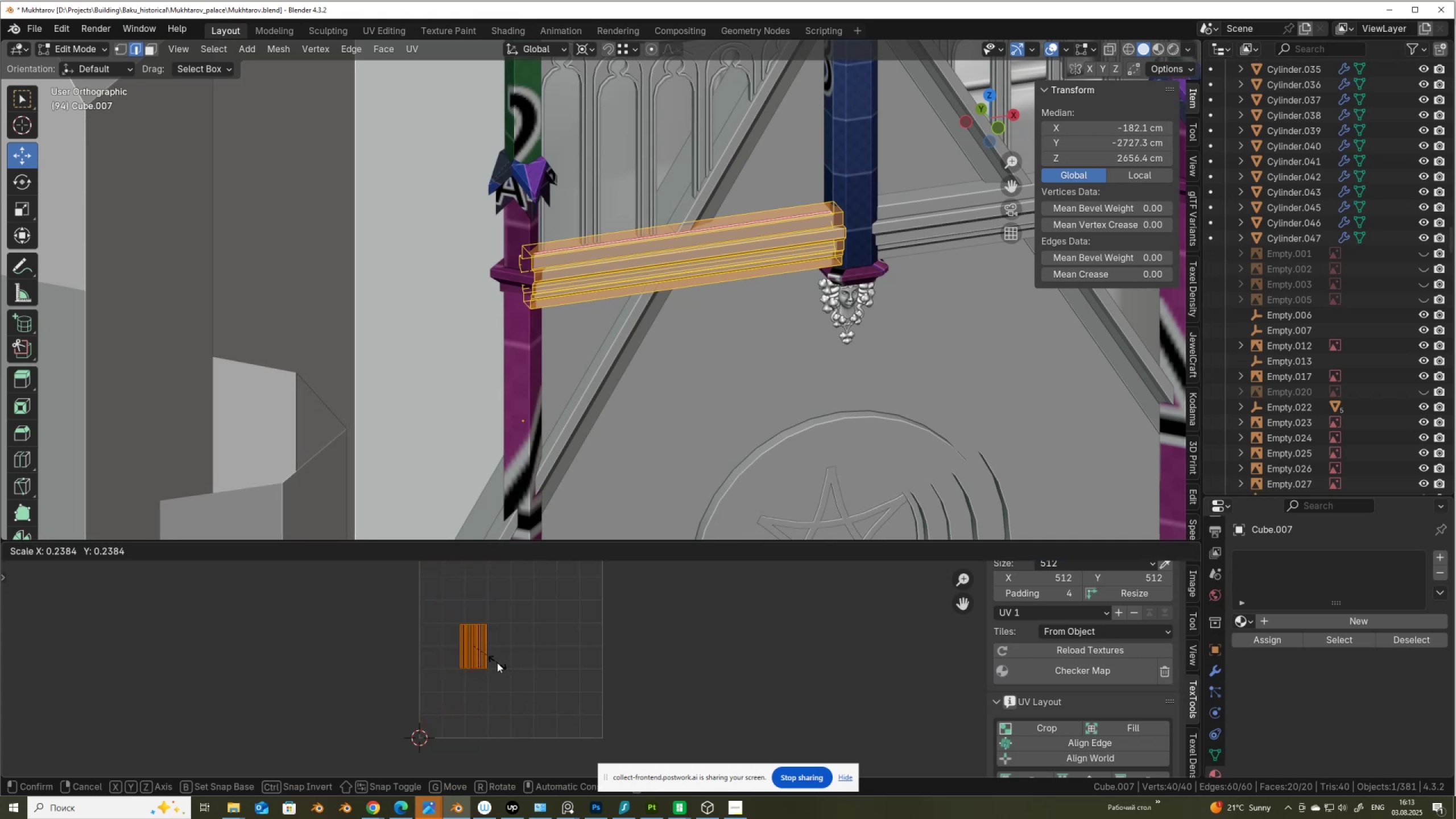 
left_click([497, 663])
 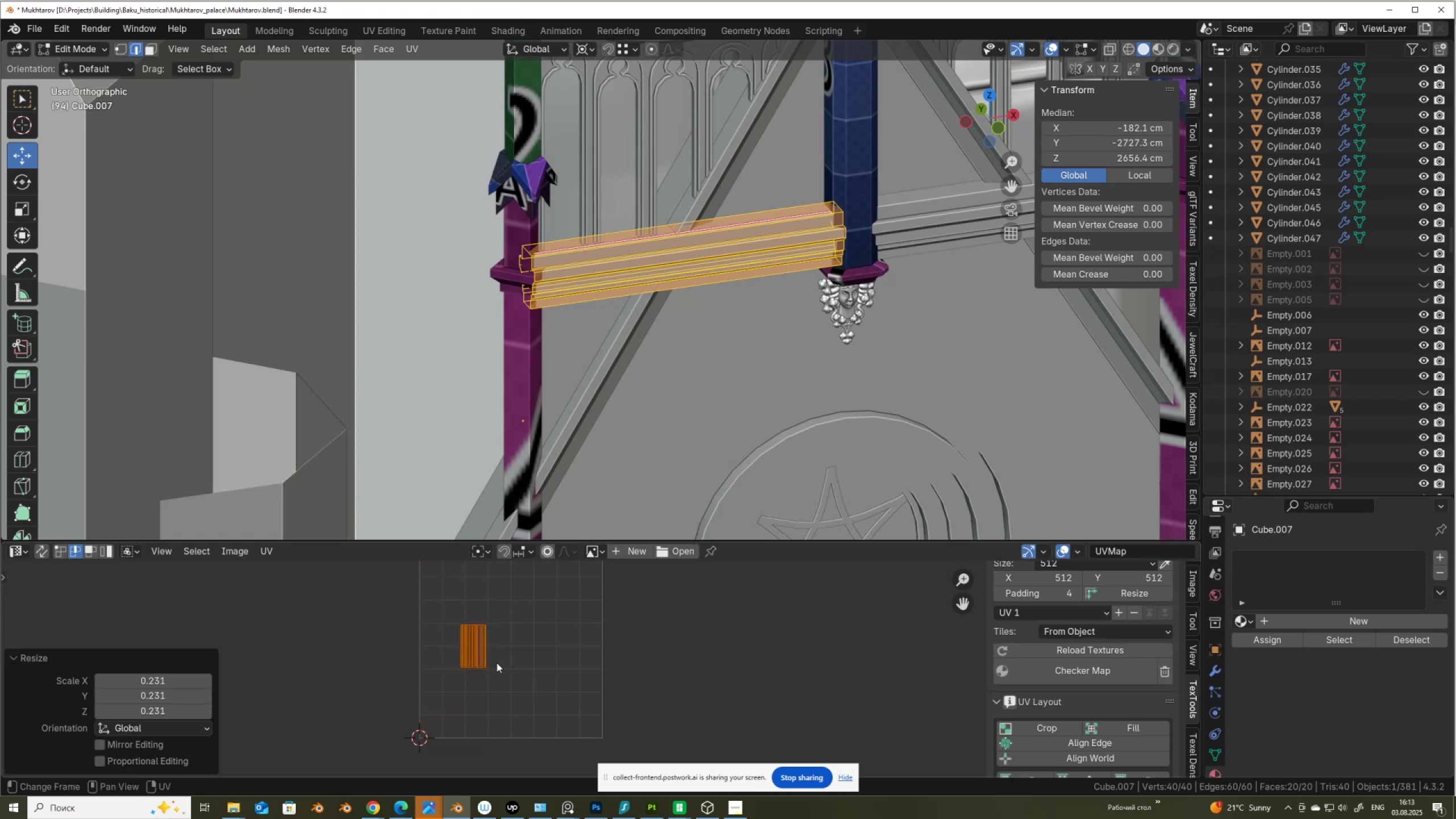 
key(G)
 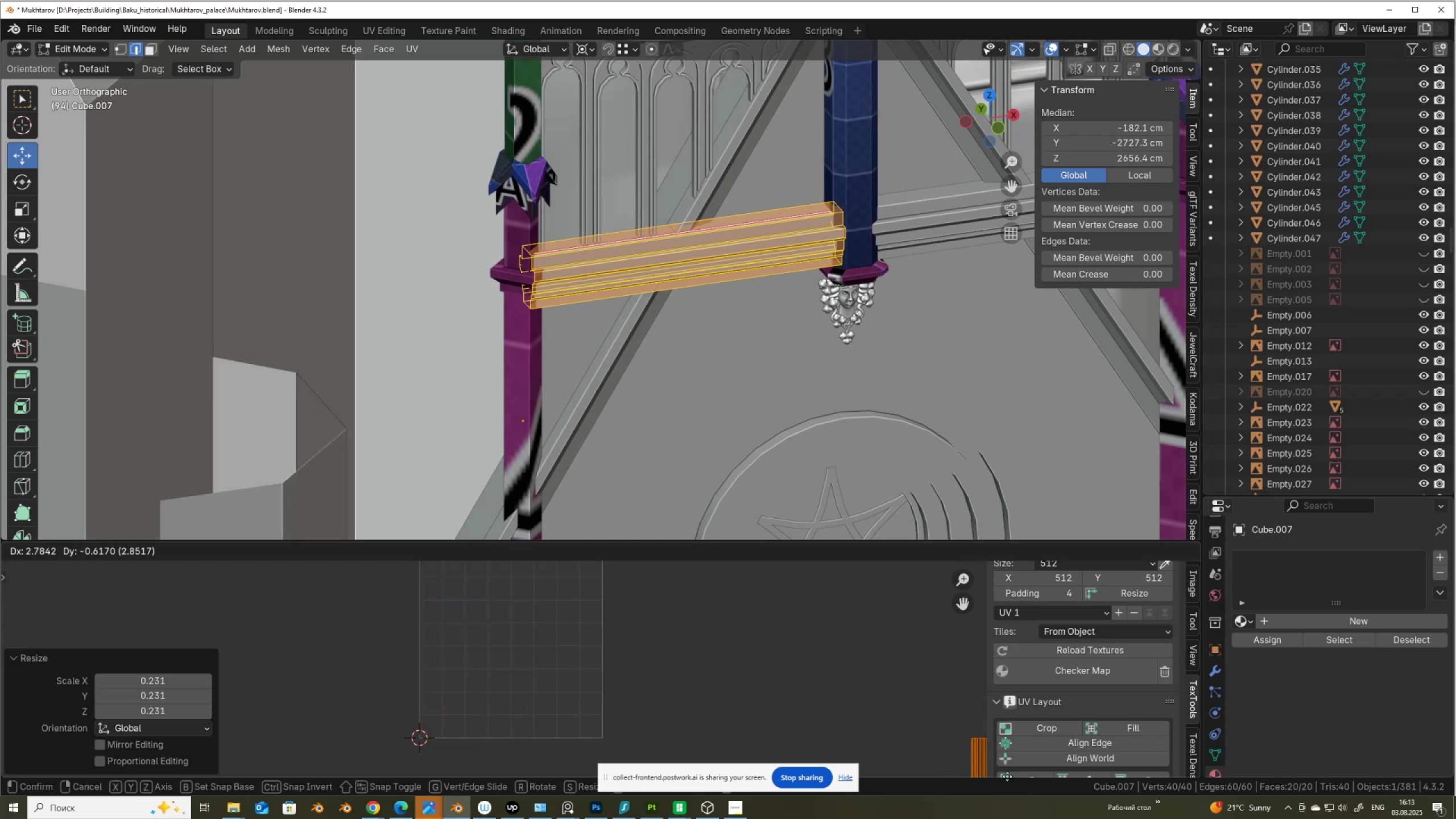 
left_click([1007, 564])
 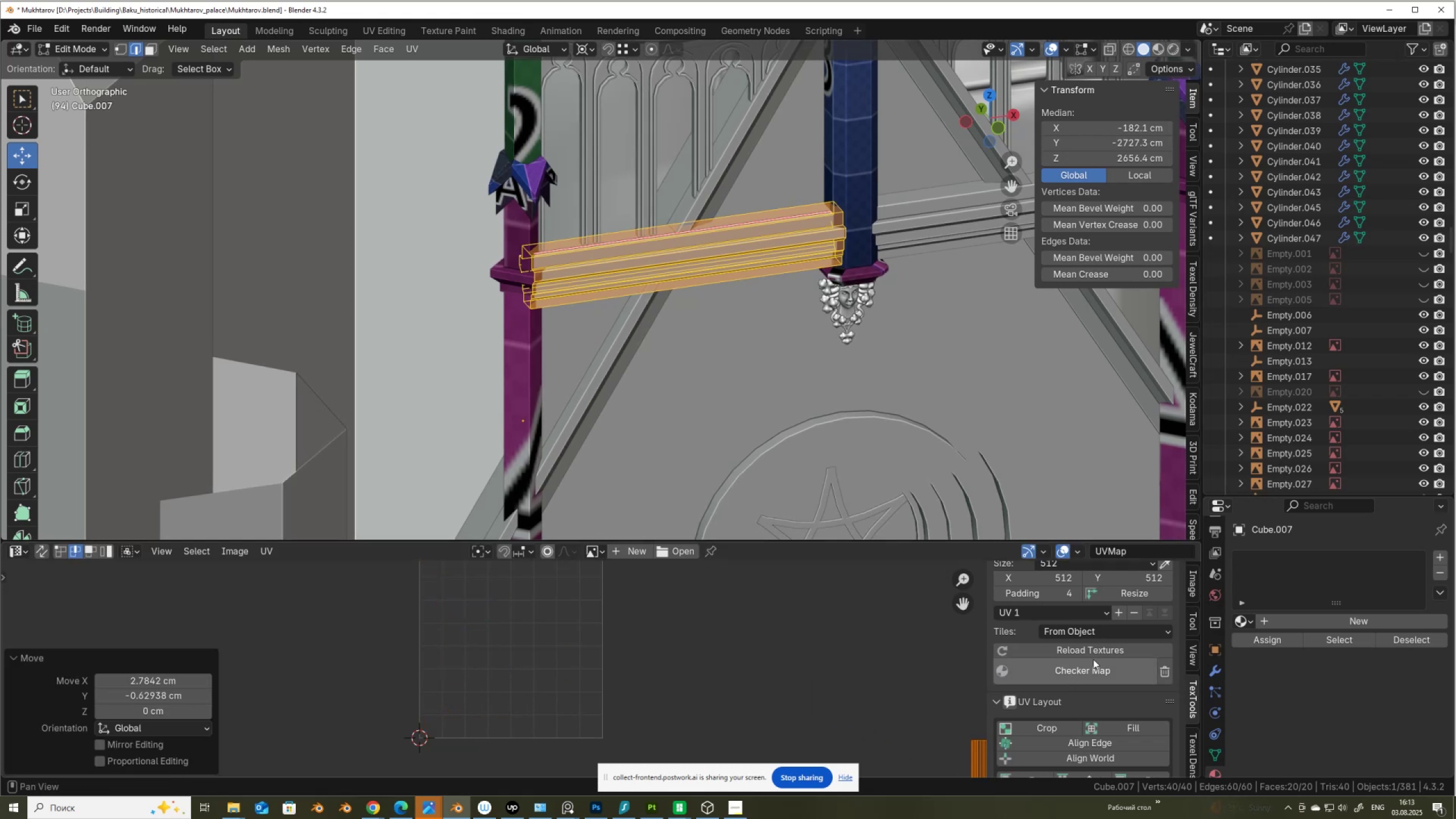 
left_click([1093, 674])
 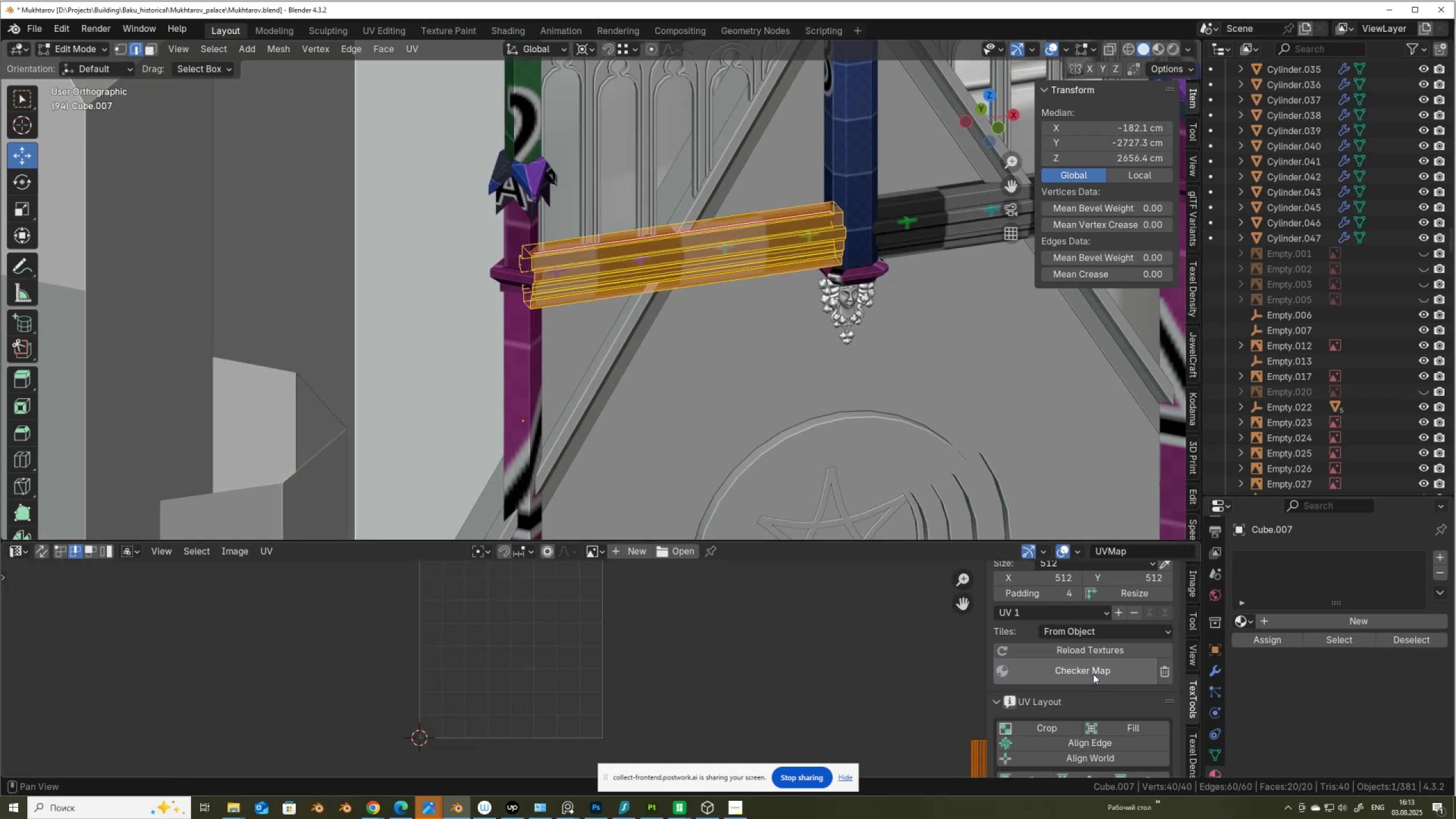 
double_click([1093, 674])
 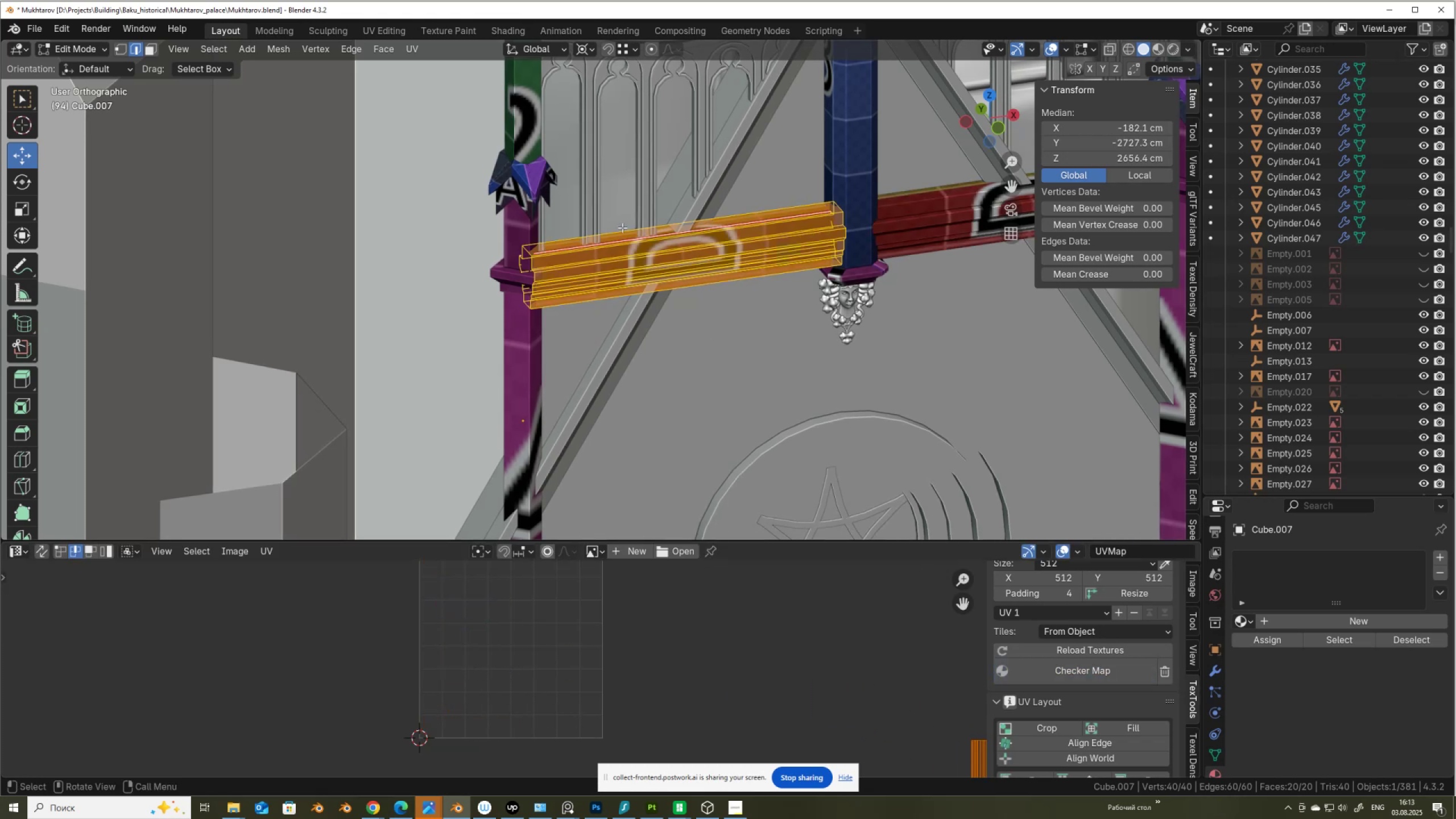 
scroll: coordinate [609, 205], scroll_direction: down, amount: 3.0
 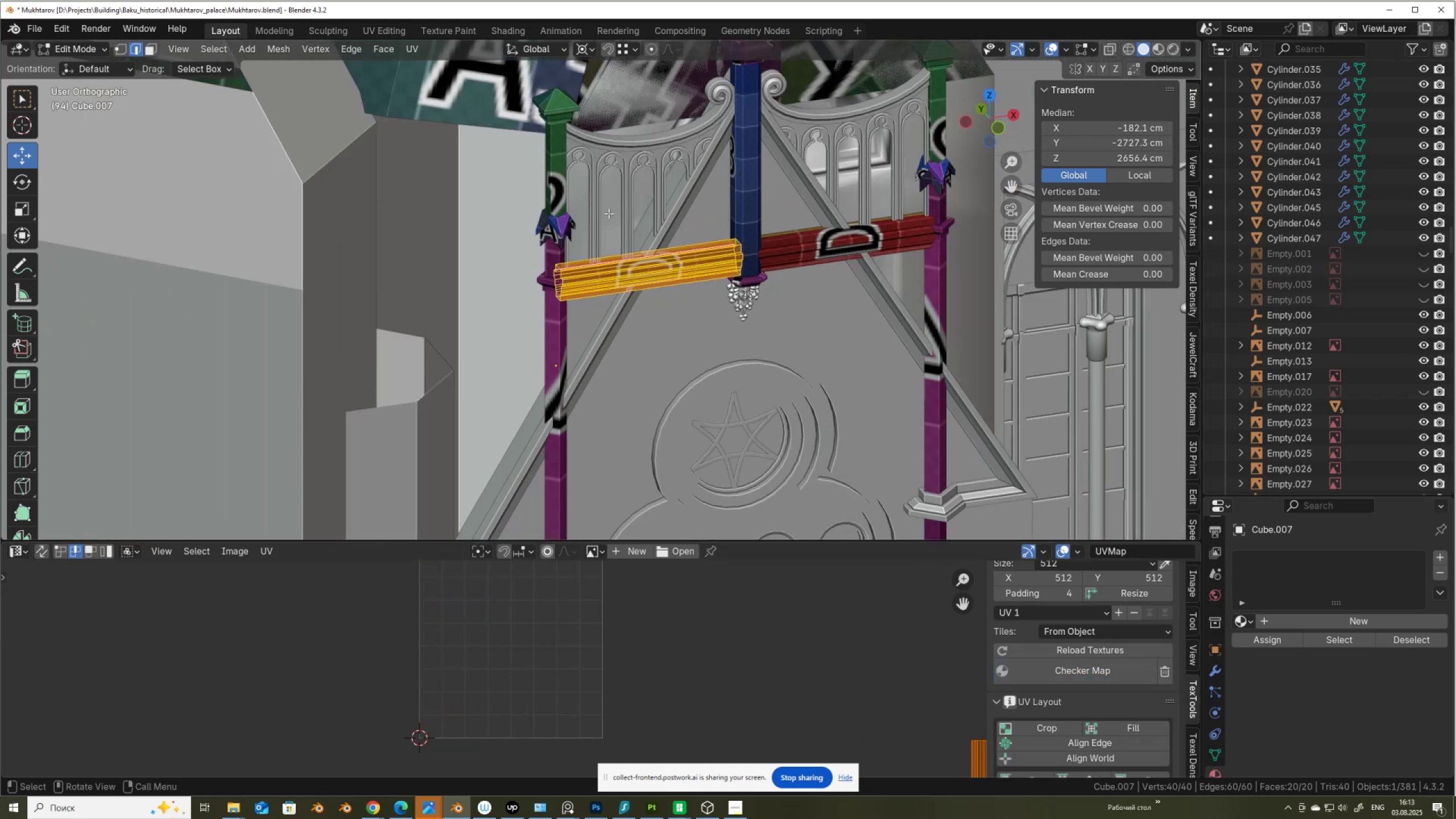 
key(Tab)
 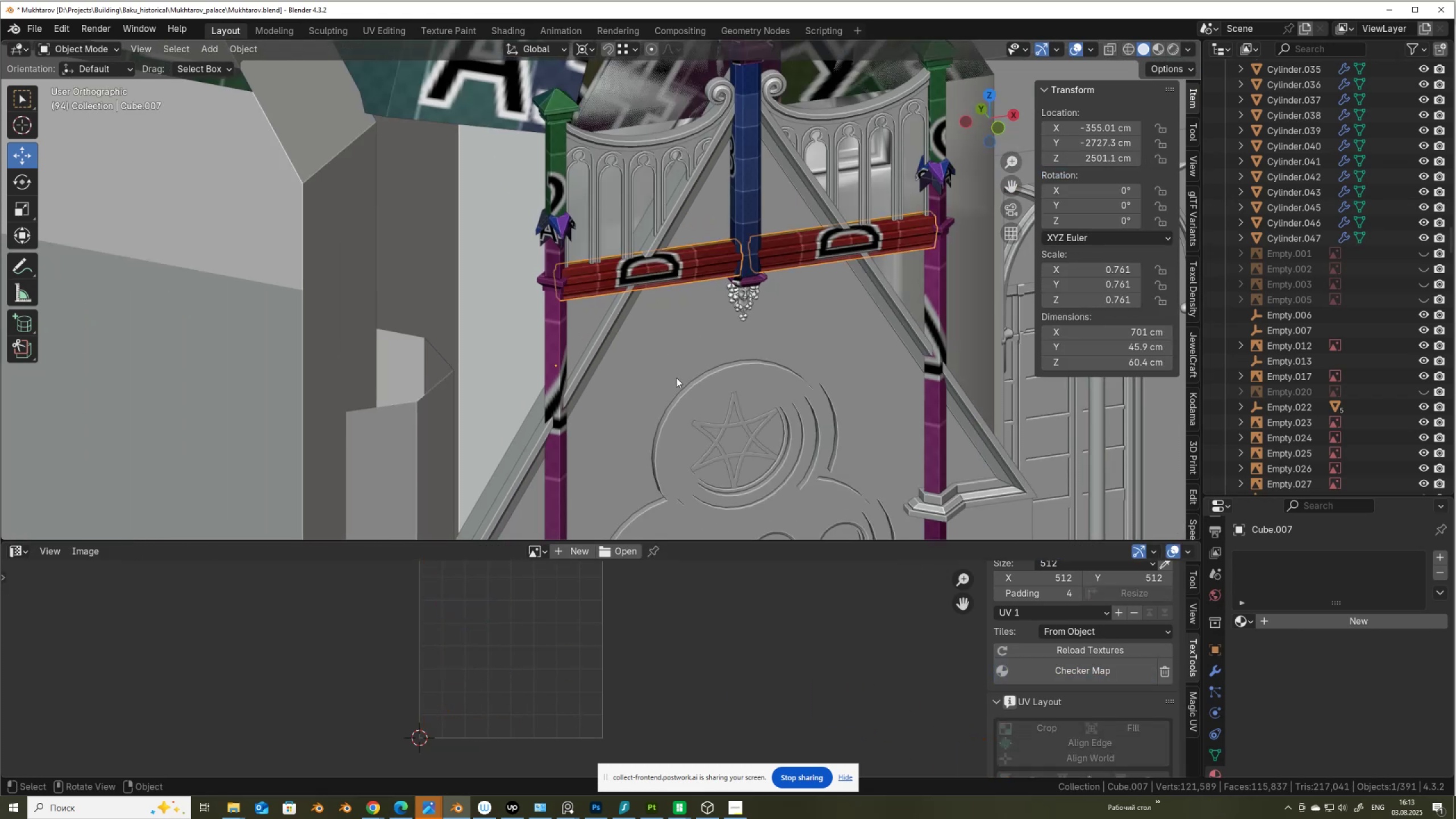 
hold_key(key=ShiftLeft, duration=0.71)
scroll: coordinate [706, 430], scroll_direction: down, amount: 1.0
 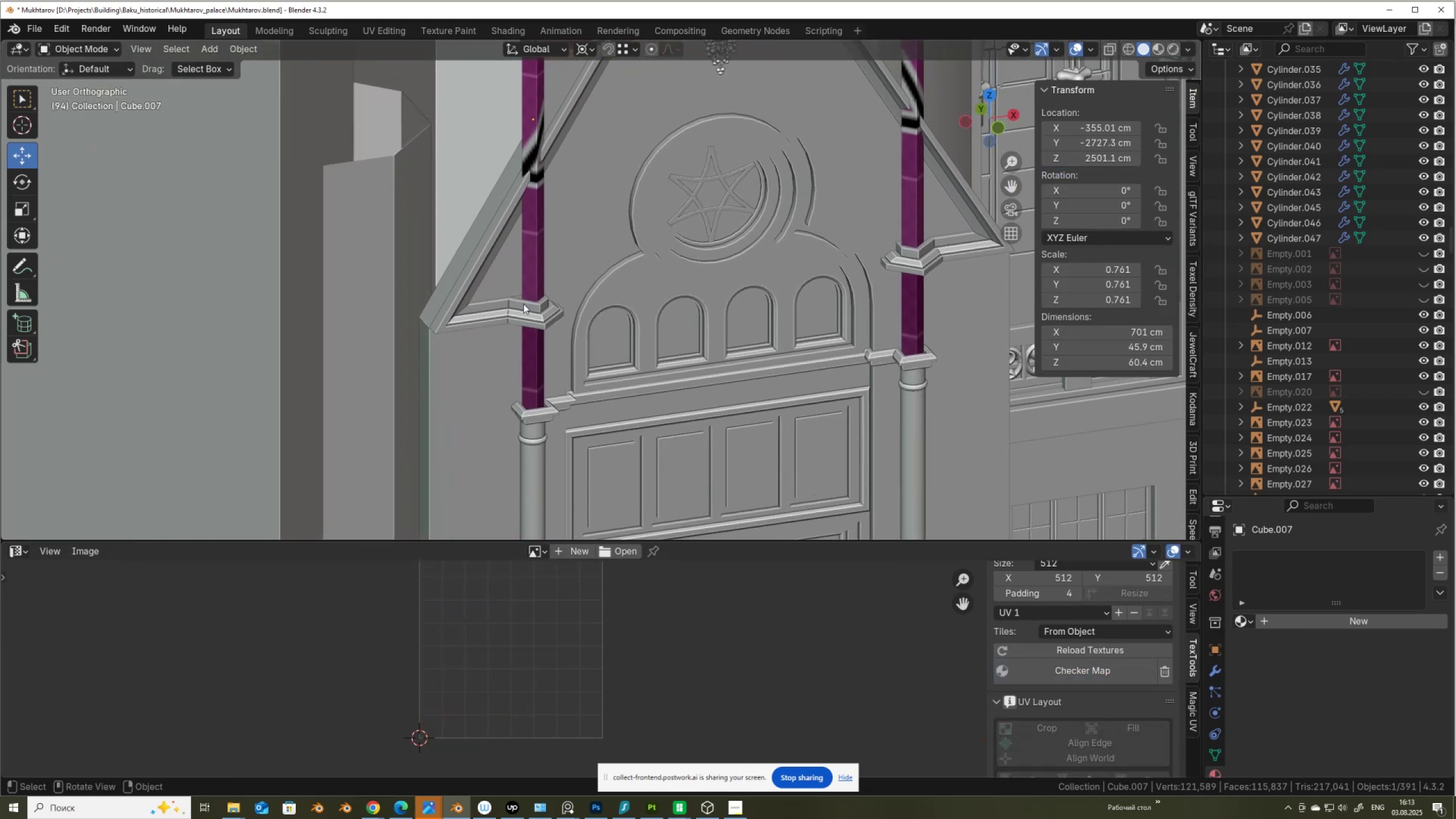 
left_click([522, 305])
 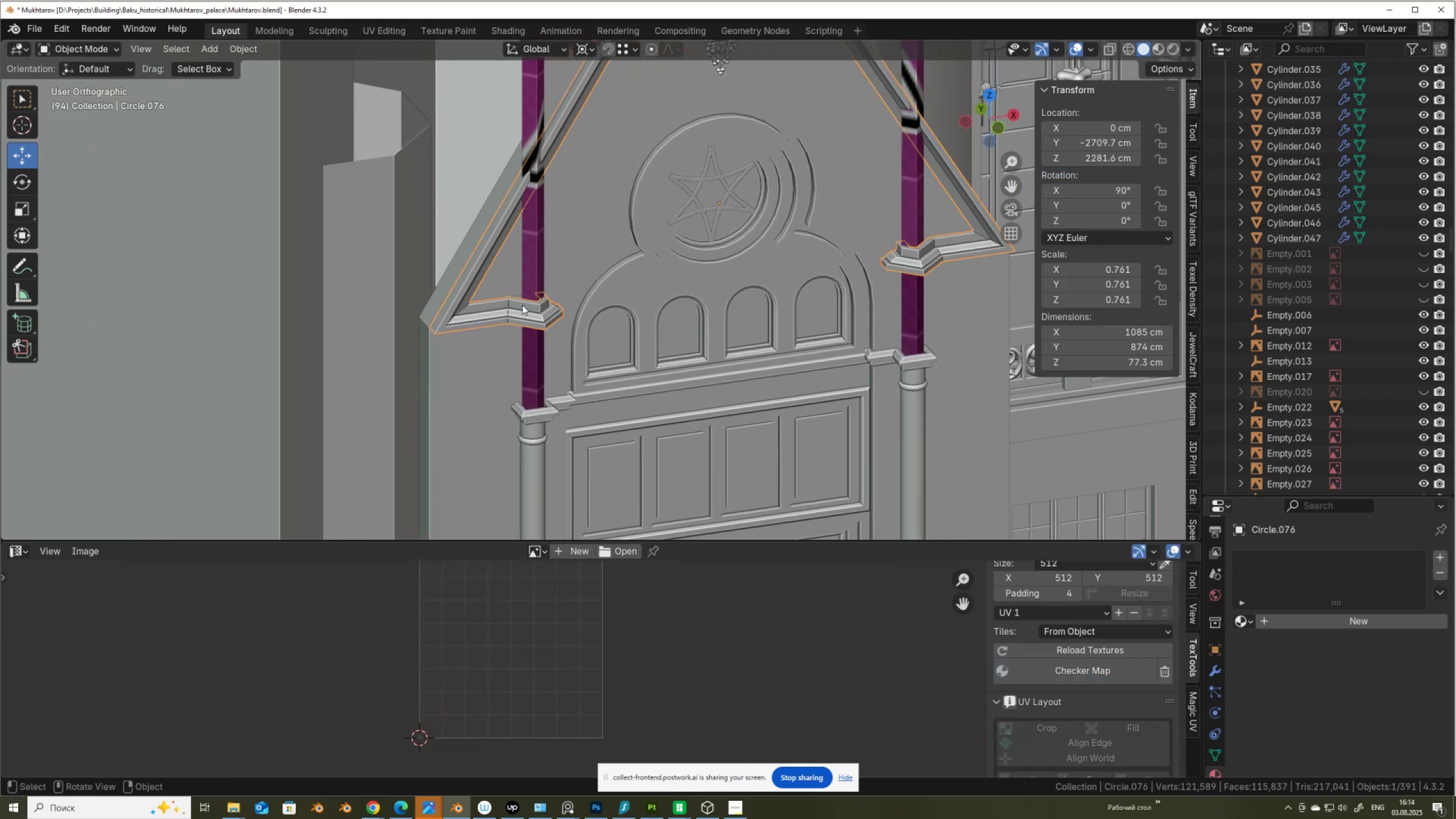 
hold_key(key=ShiftLeft, duration=0.75)
 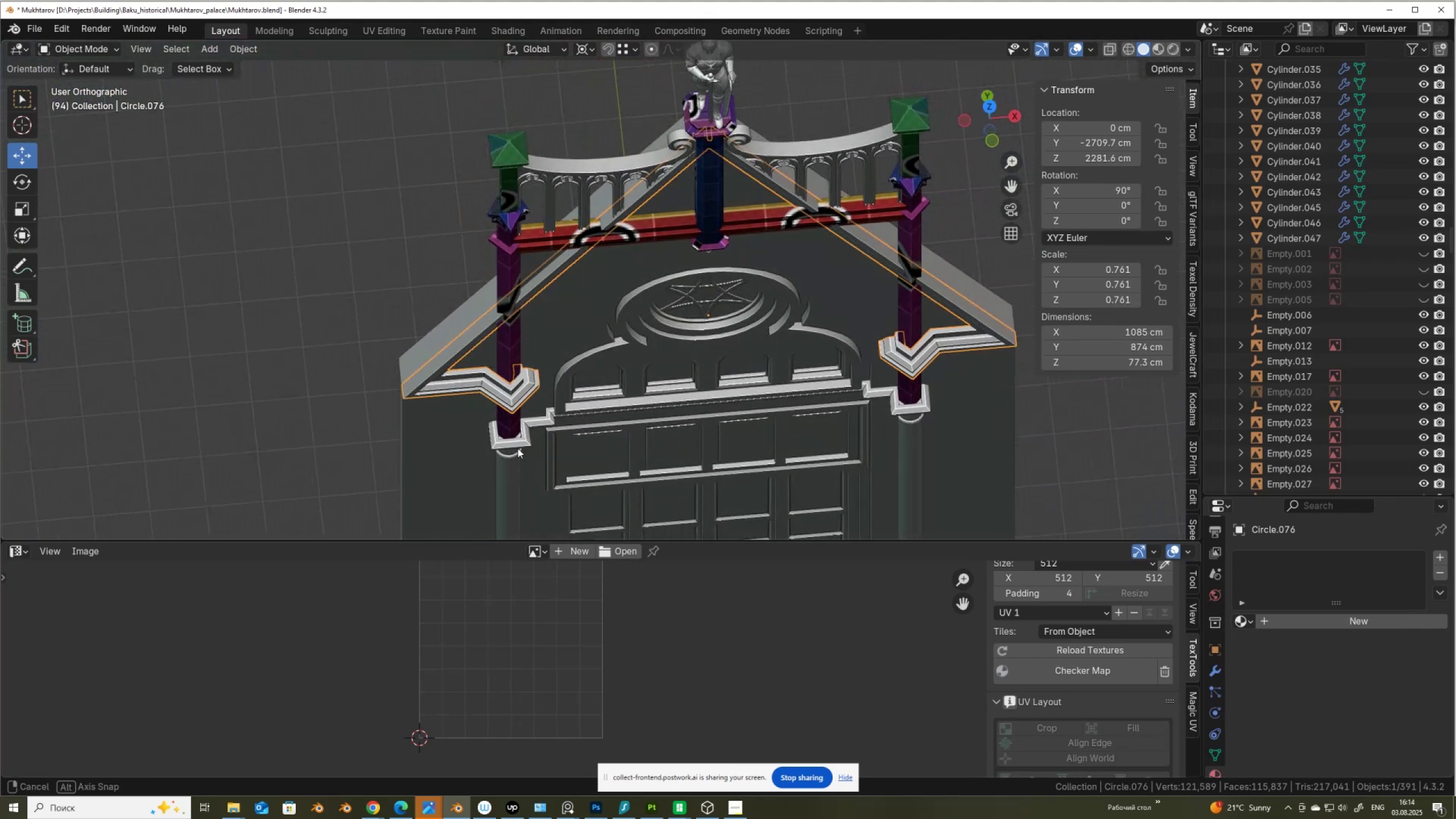 
wait(5.38)
 